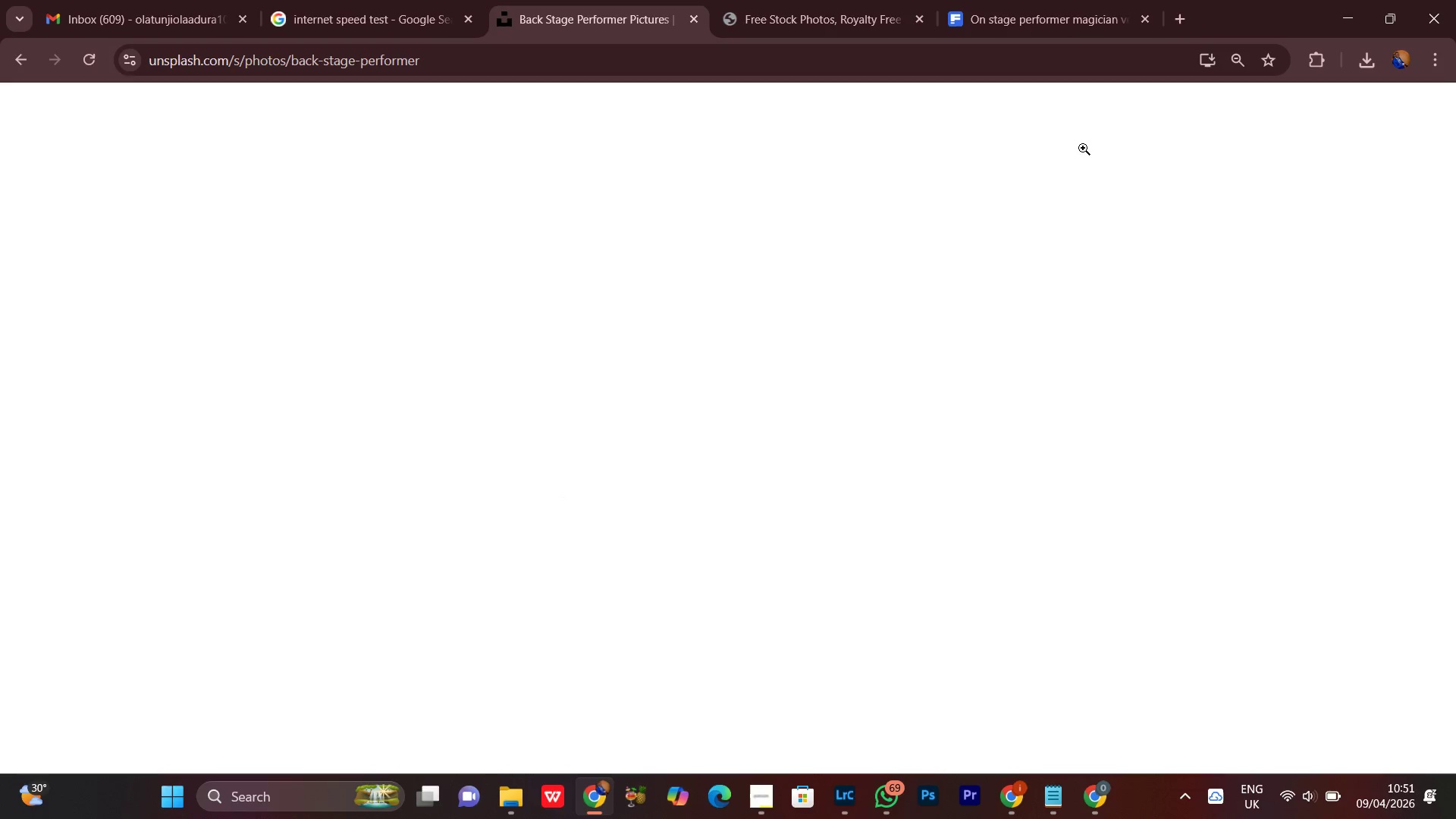 
left_click([1093, 0])
 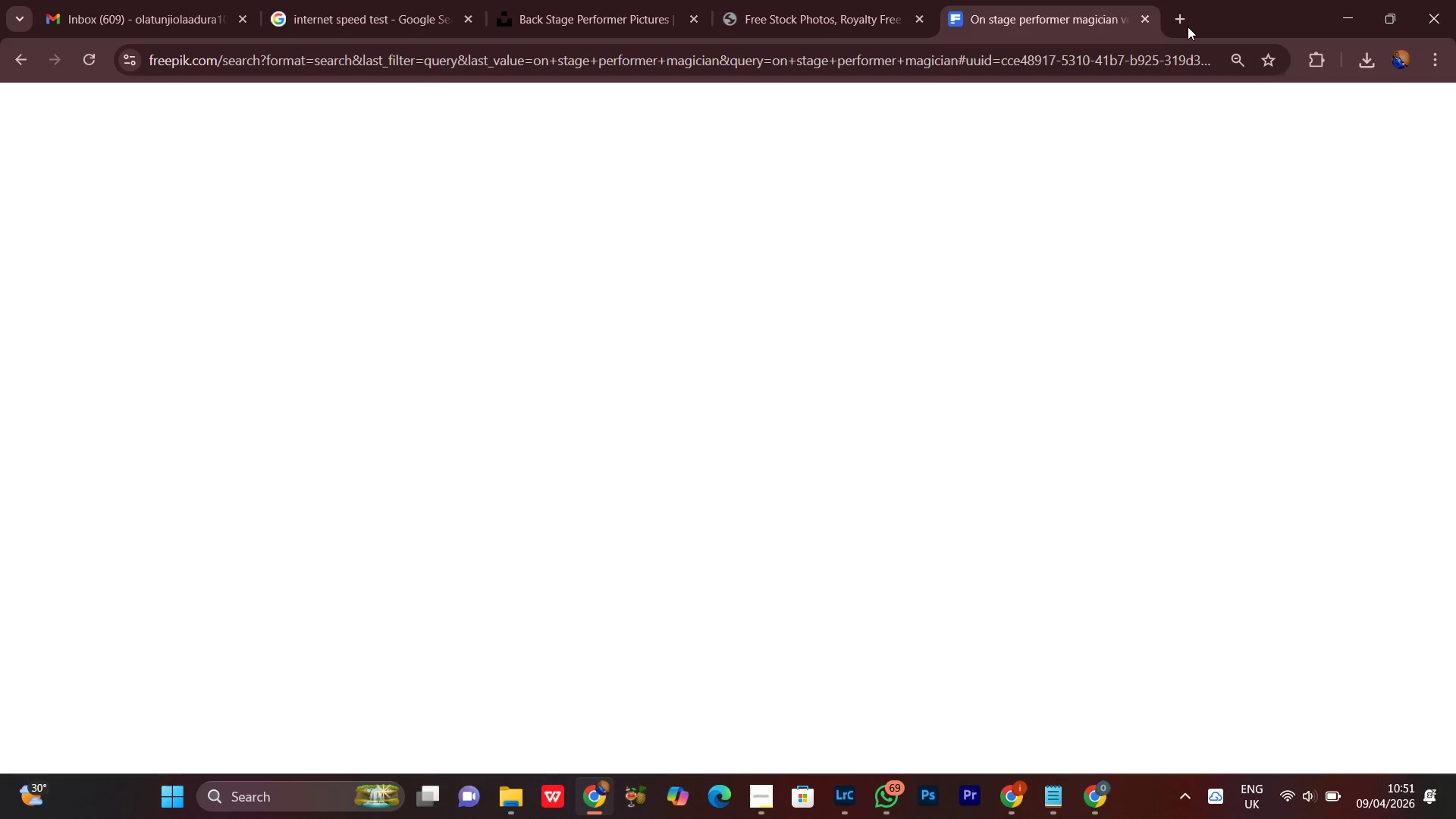 
left_click([1180, 17])
 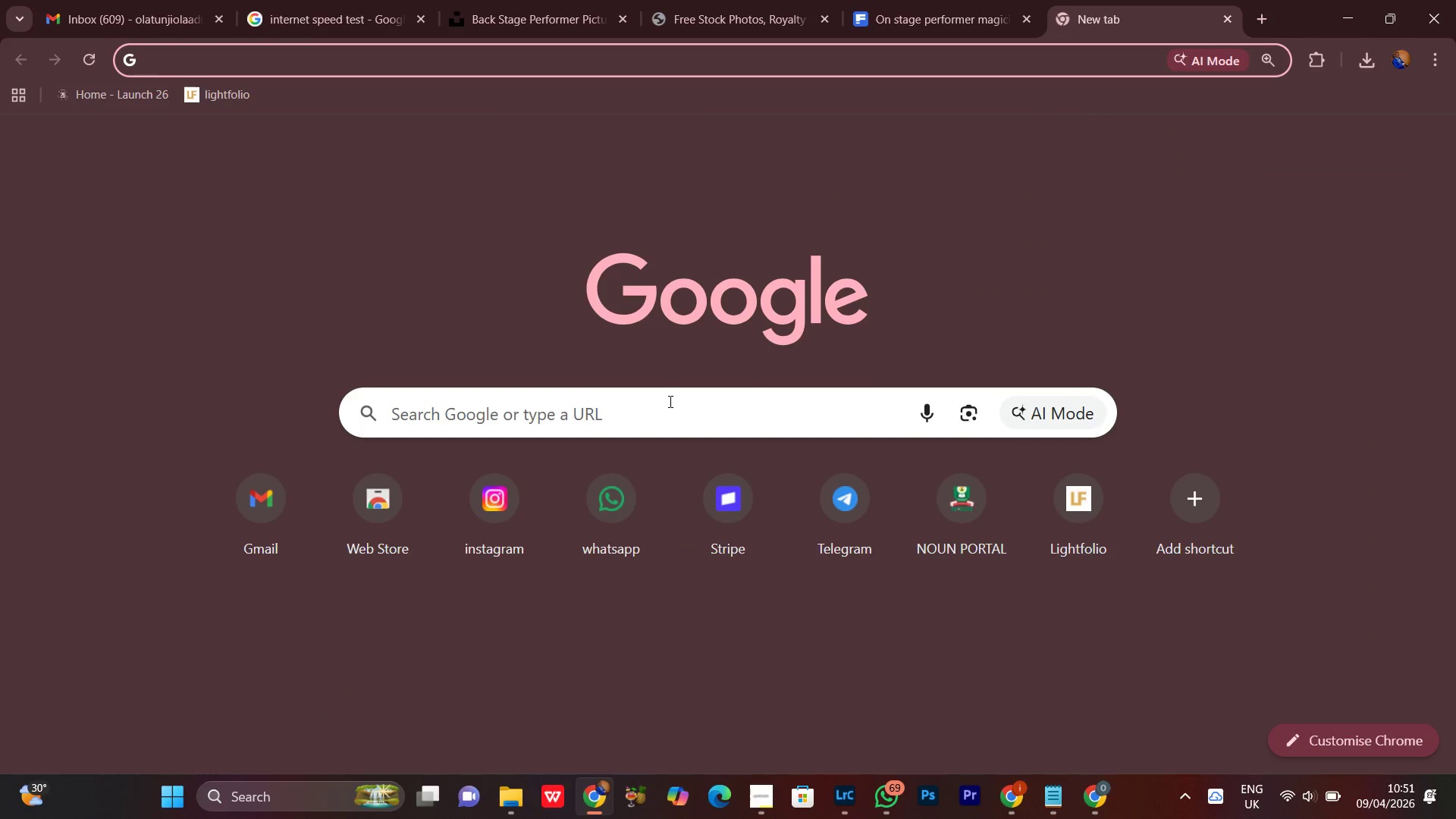 
left_click([677, 410])
 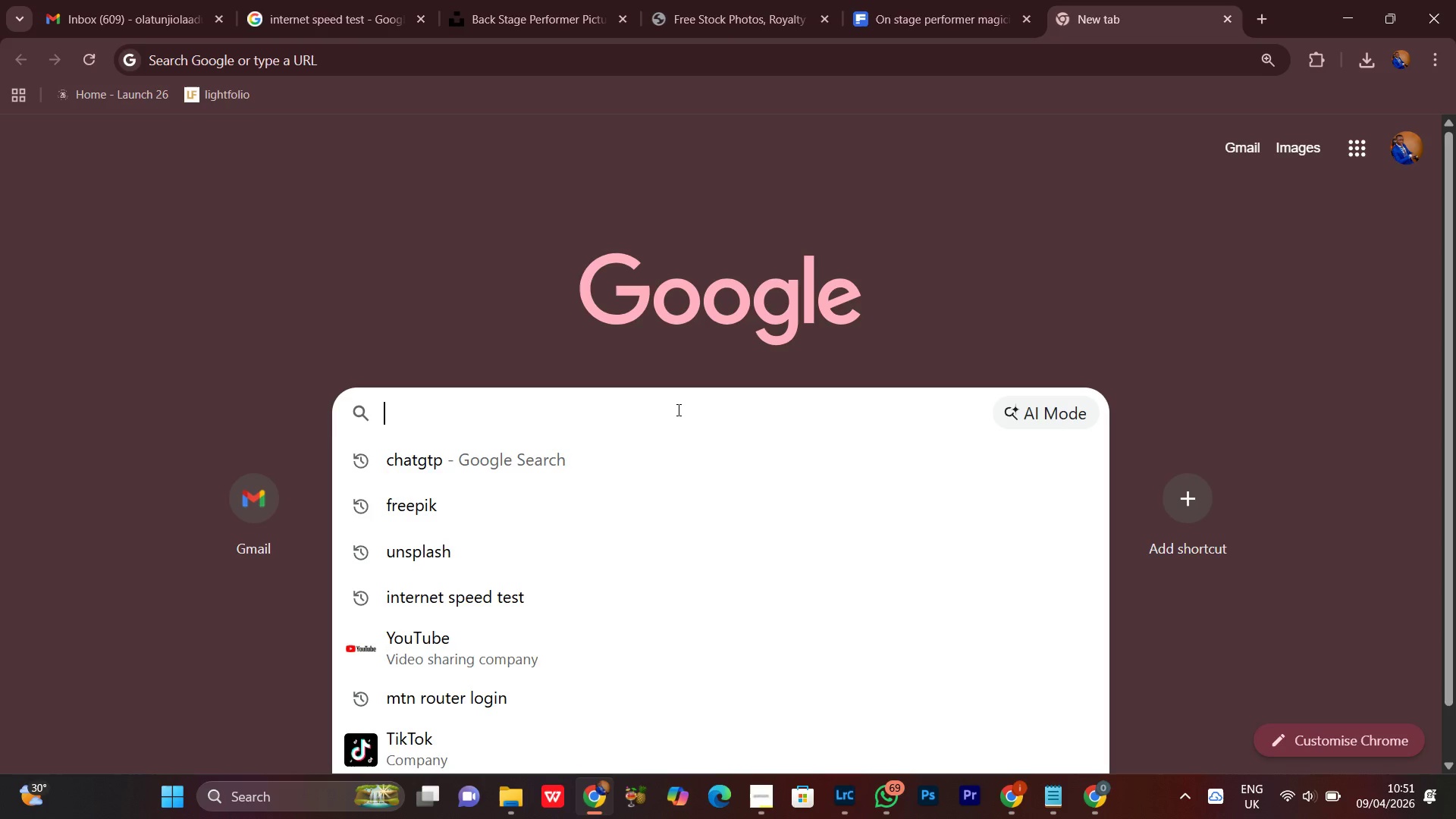 
type(cinemode visula)
key(Backspace)
key(Backspace)
type(a)
key(Backspace)
key(Backspace)
type(pronounce cnemode)
 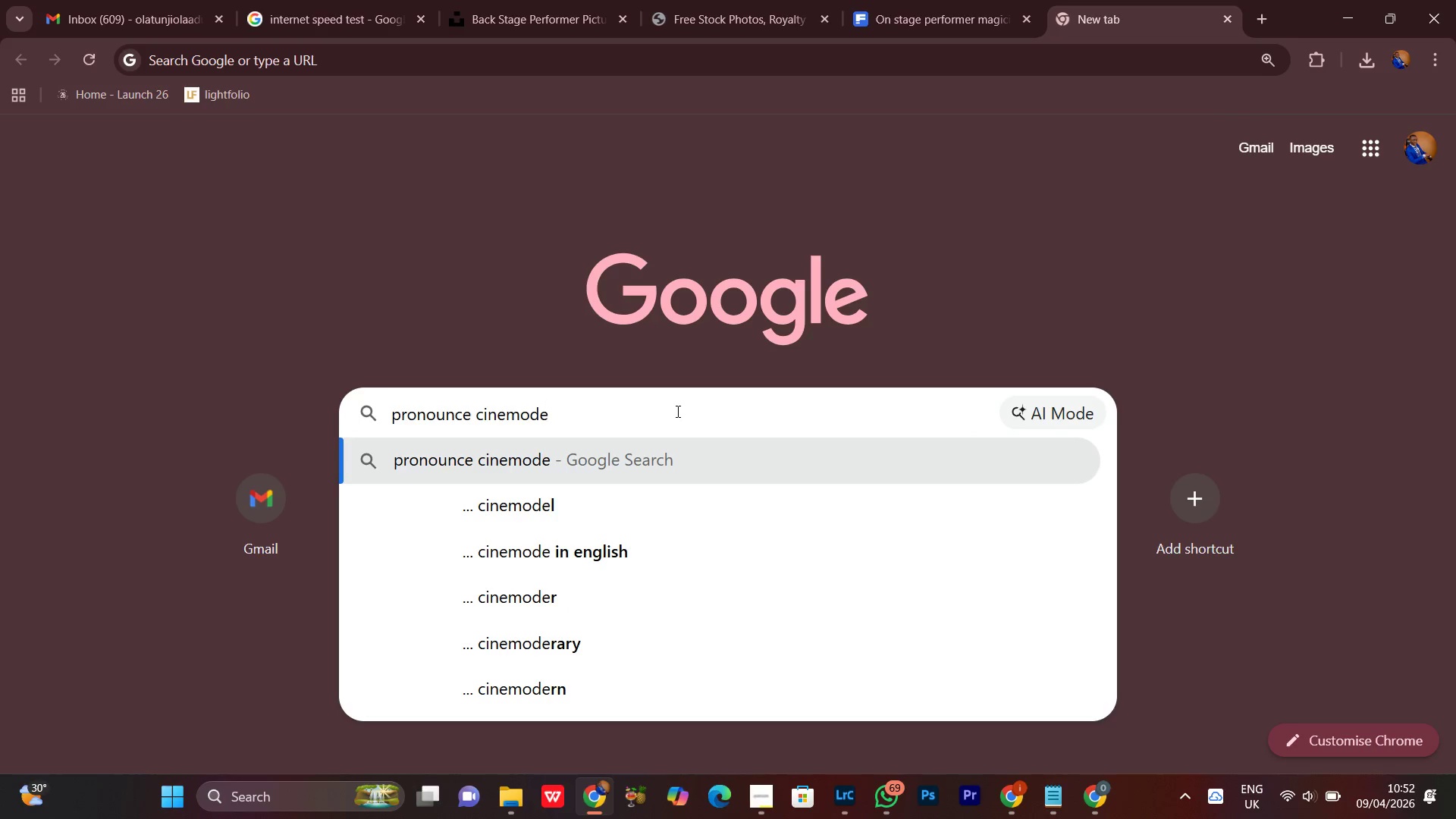 
key(Enter)
 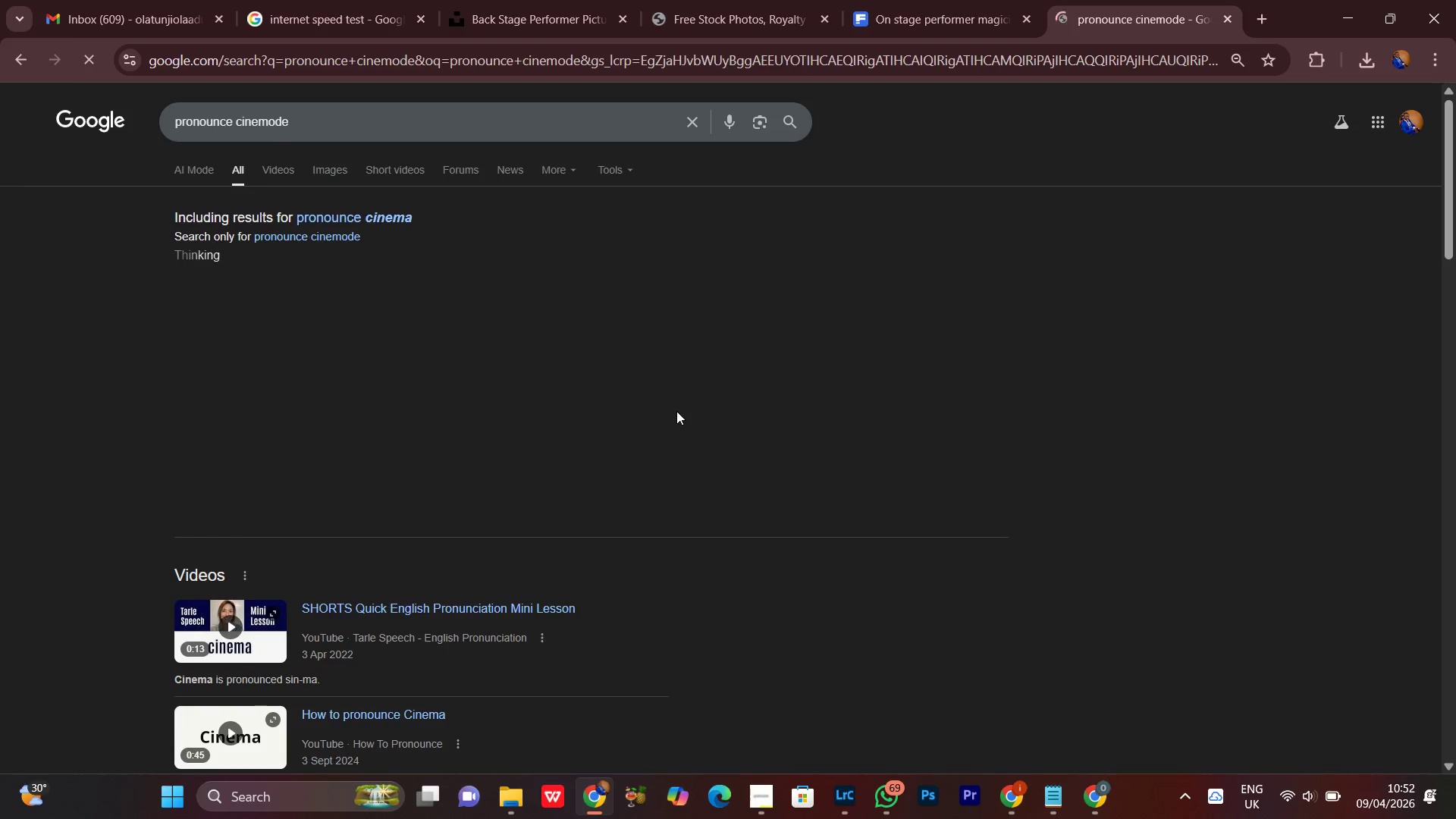 
scroll: coordinate [704, 450], scroll_direction: down, amount: 4.0
 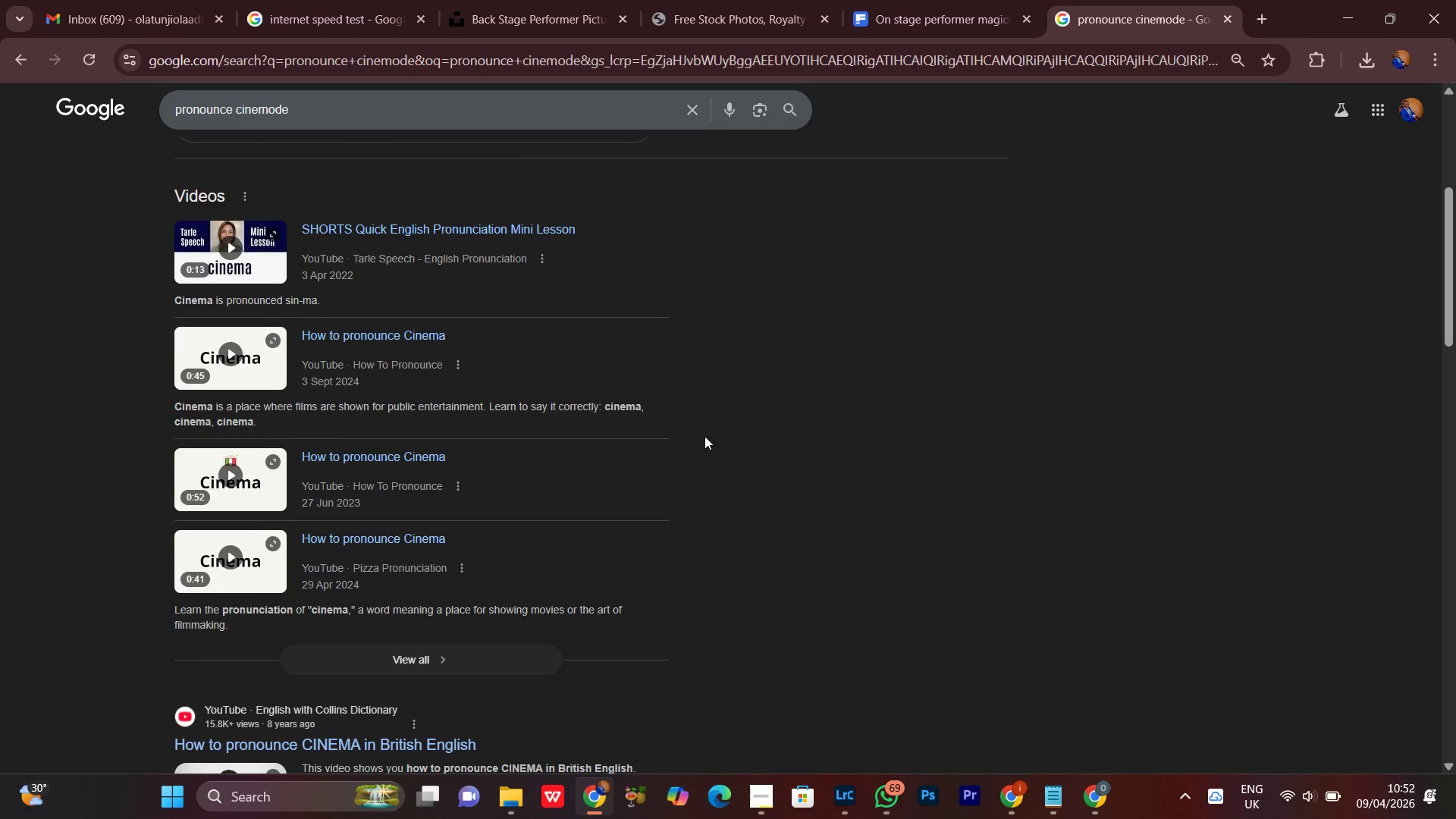 
scroll: coordinate [646, 439], scroll_direction: up, amount: 8.0
 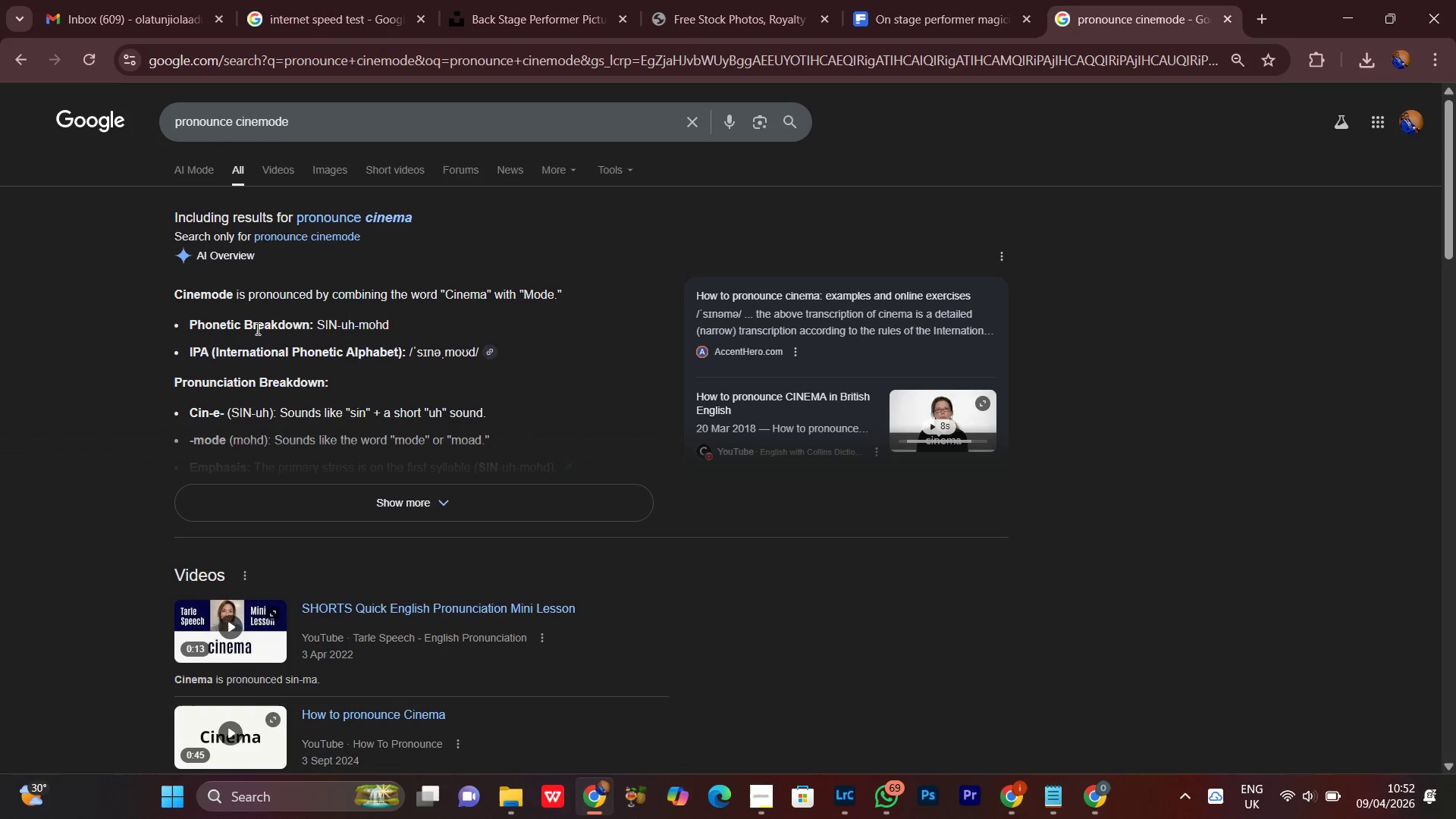 
left_click([353, 214])
 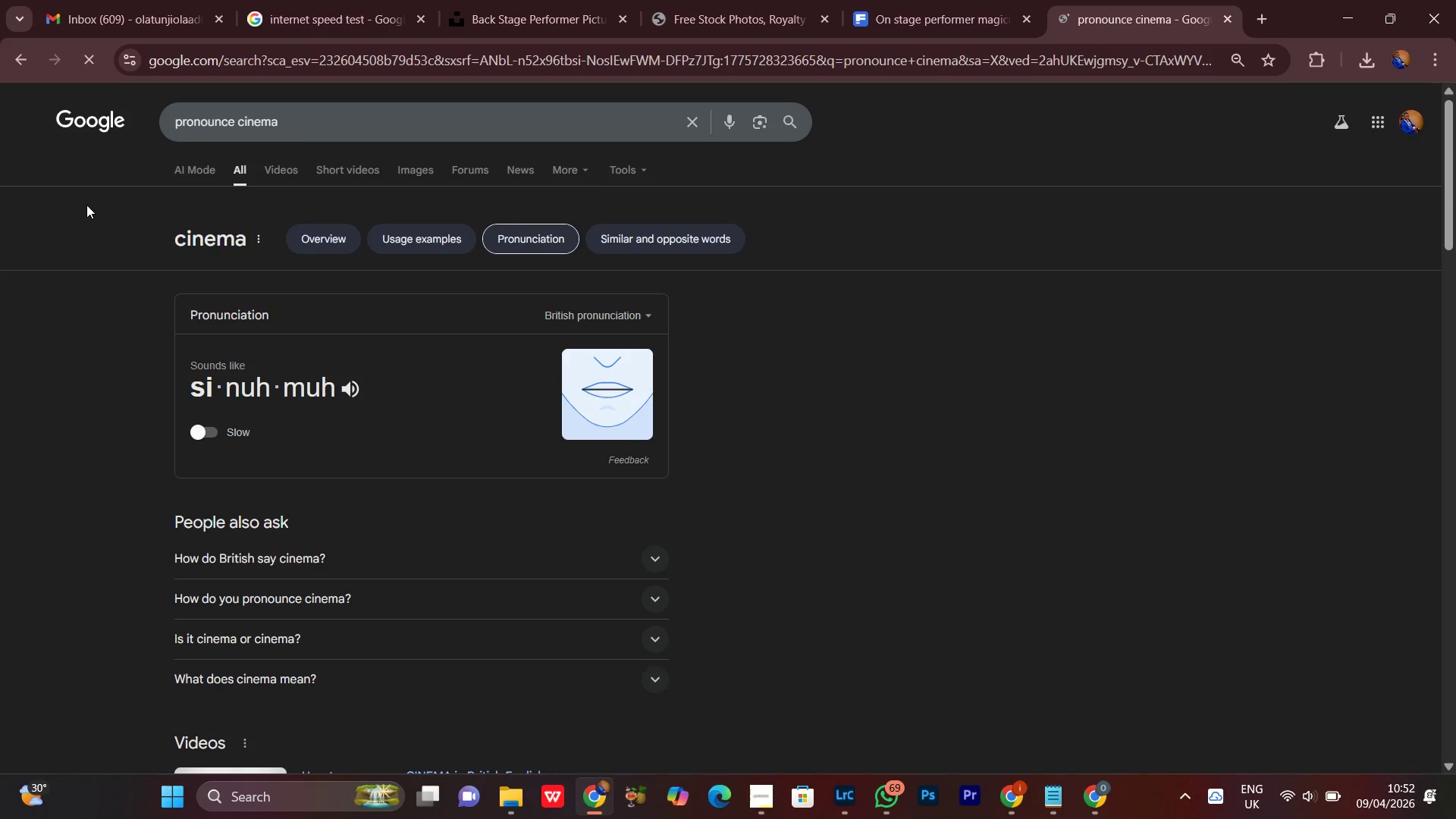 
left_click([206, 426])
 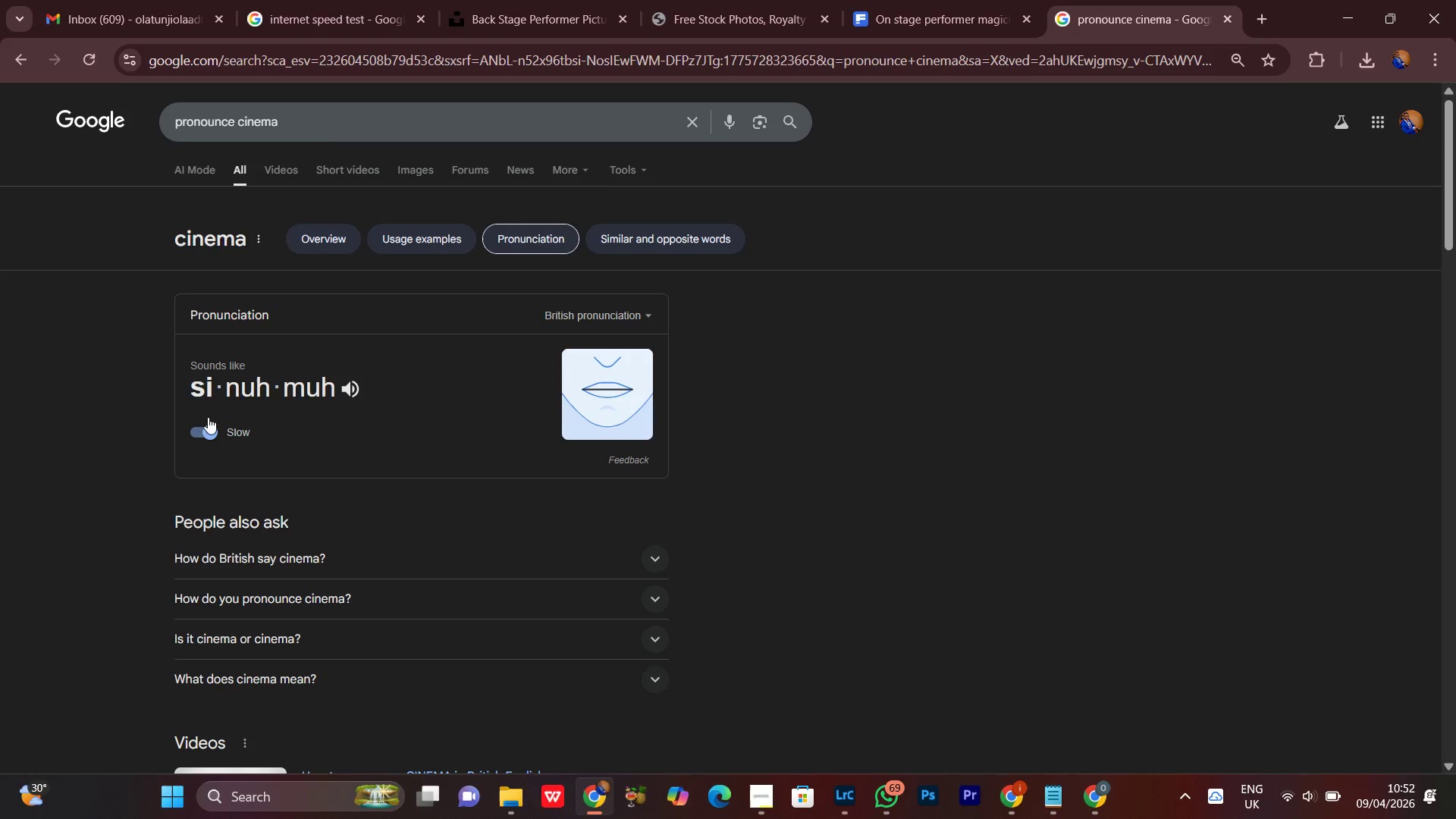 
left_click([354, 389])
 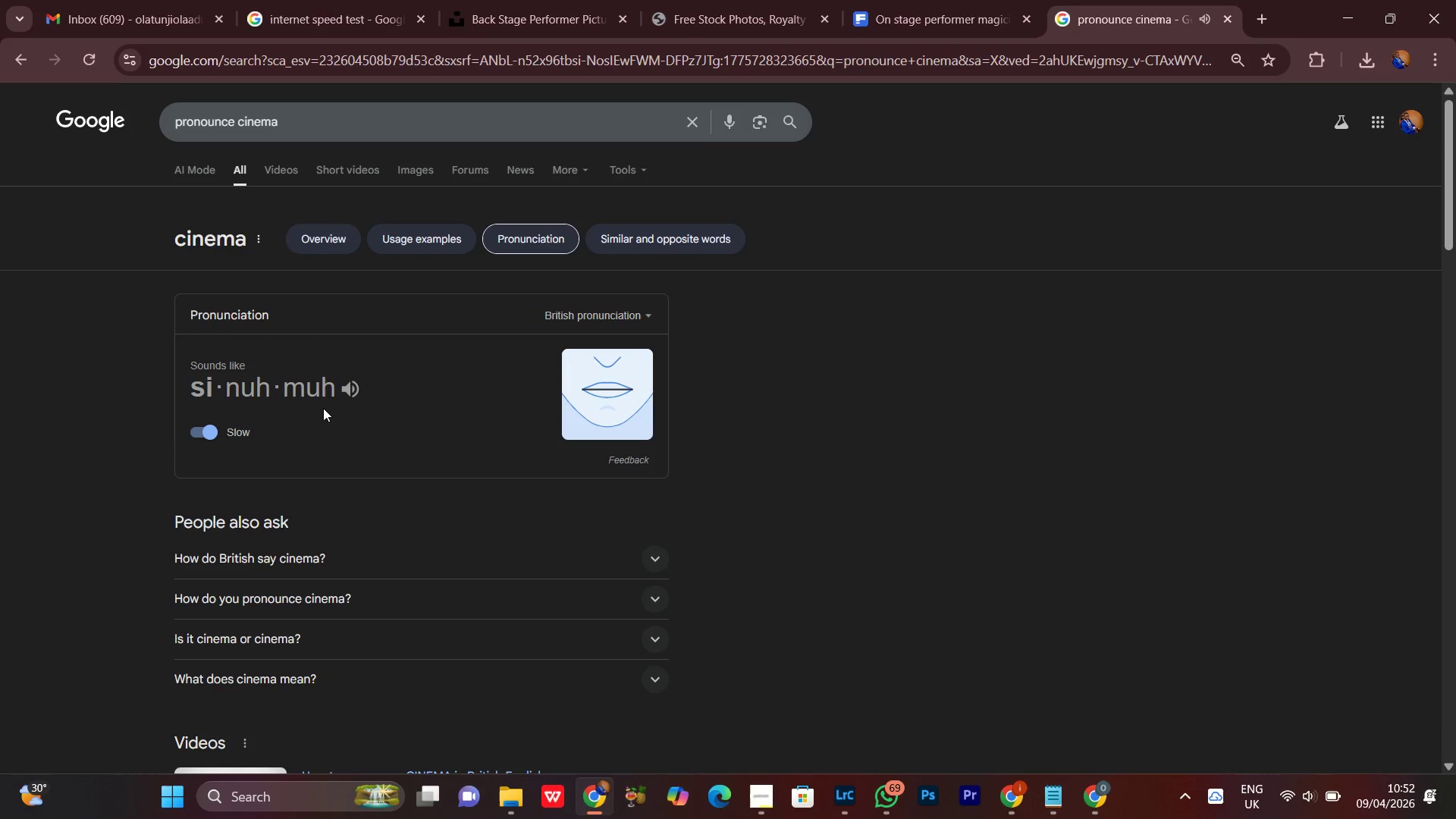 
left_click([347, 387])
 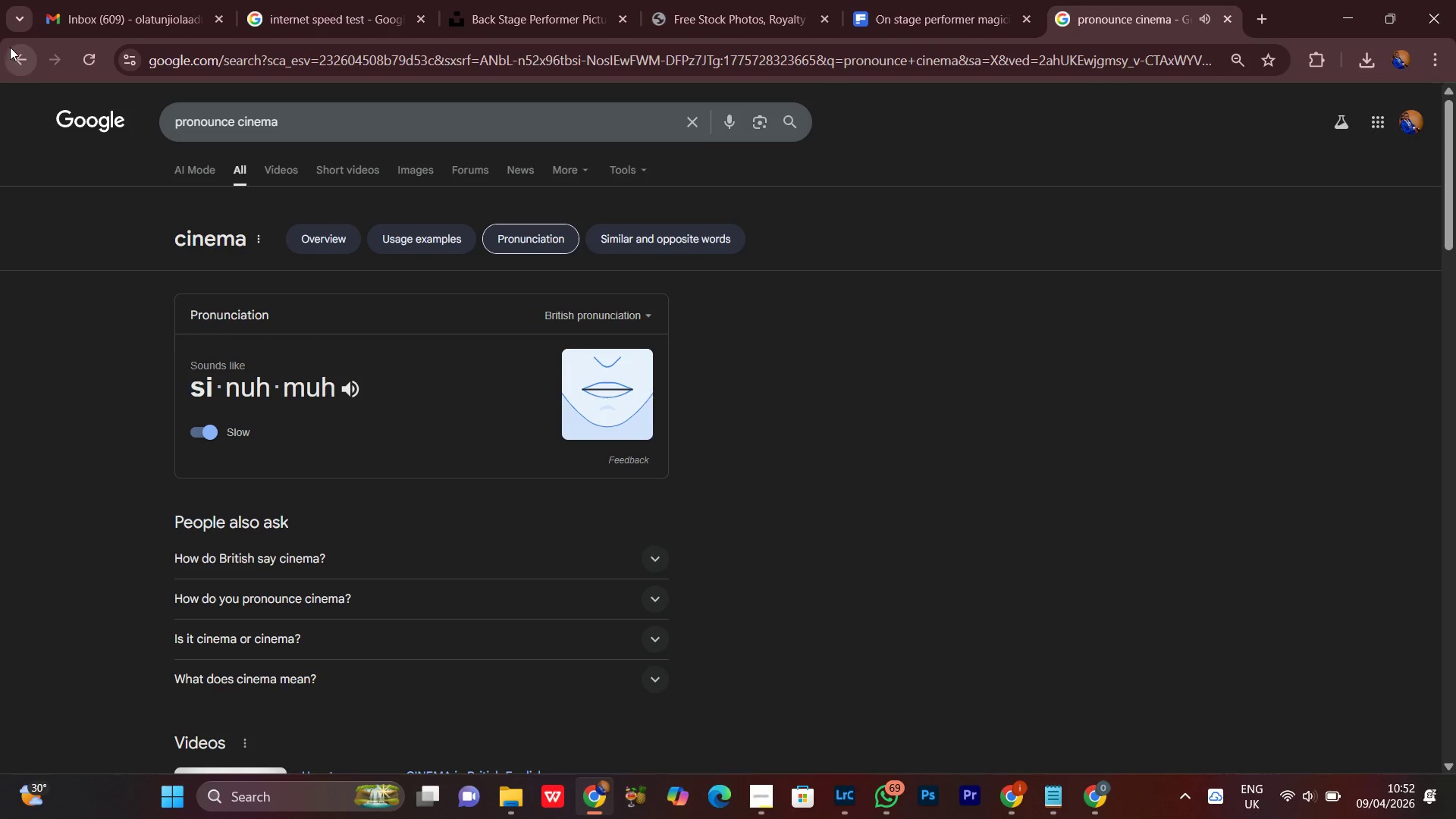 
left_click([297, 127])
 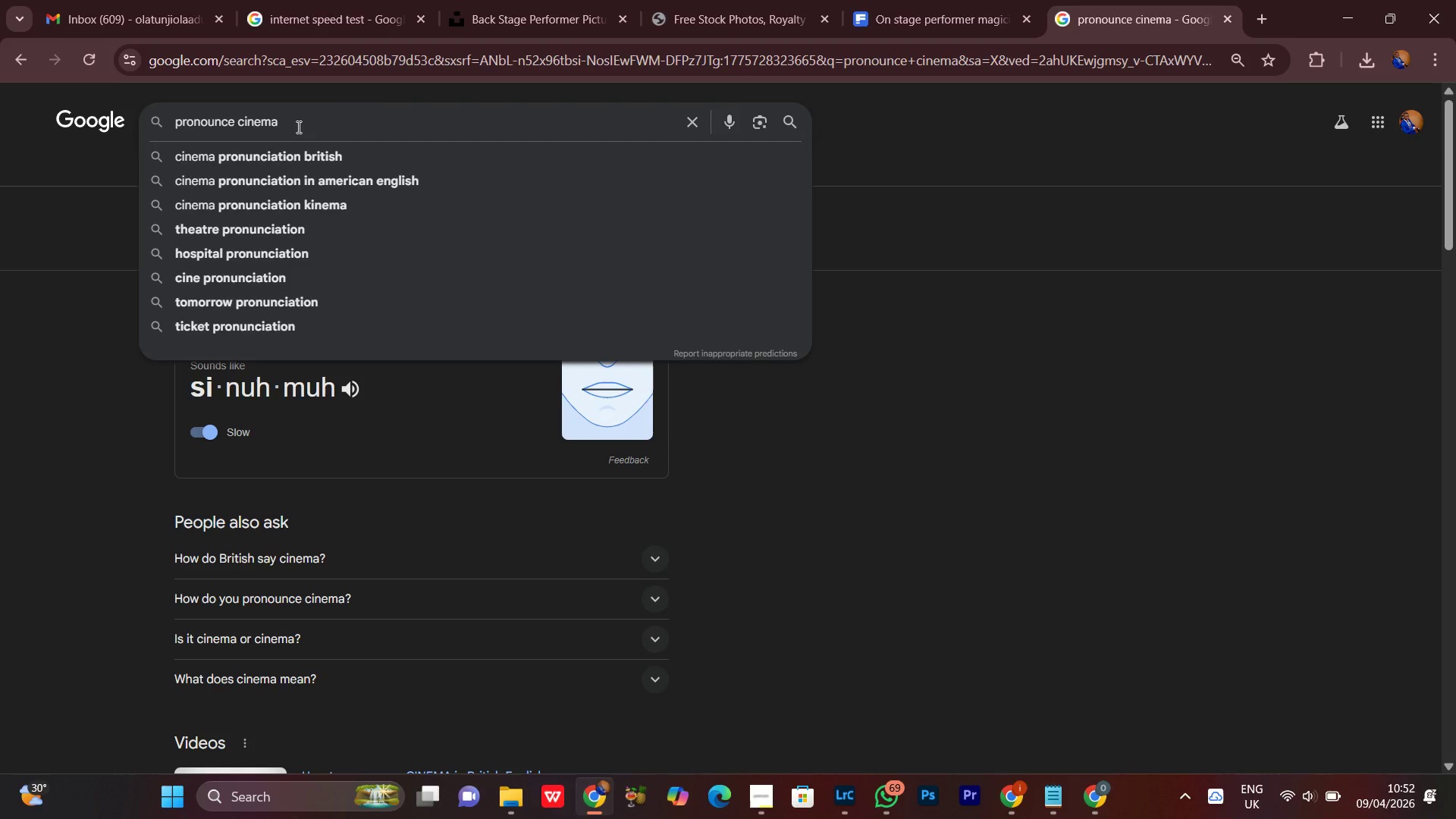 
key(Backspace)
type(ode)
 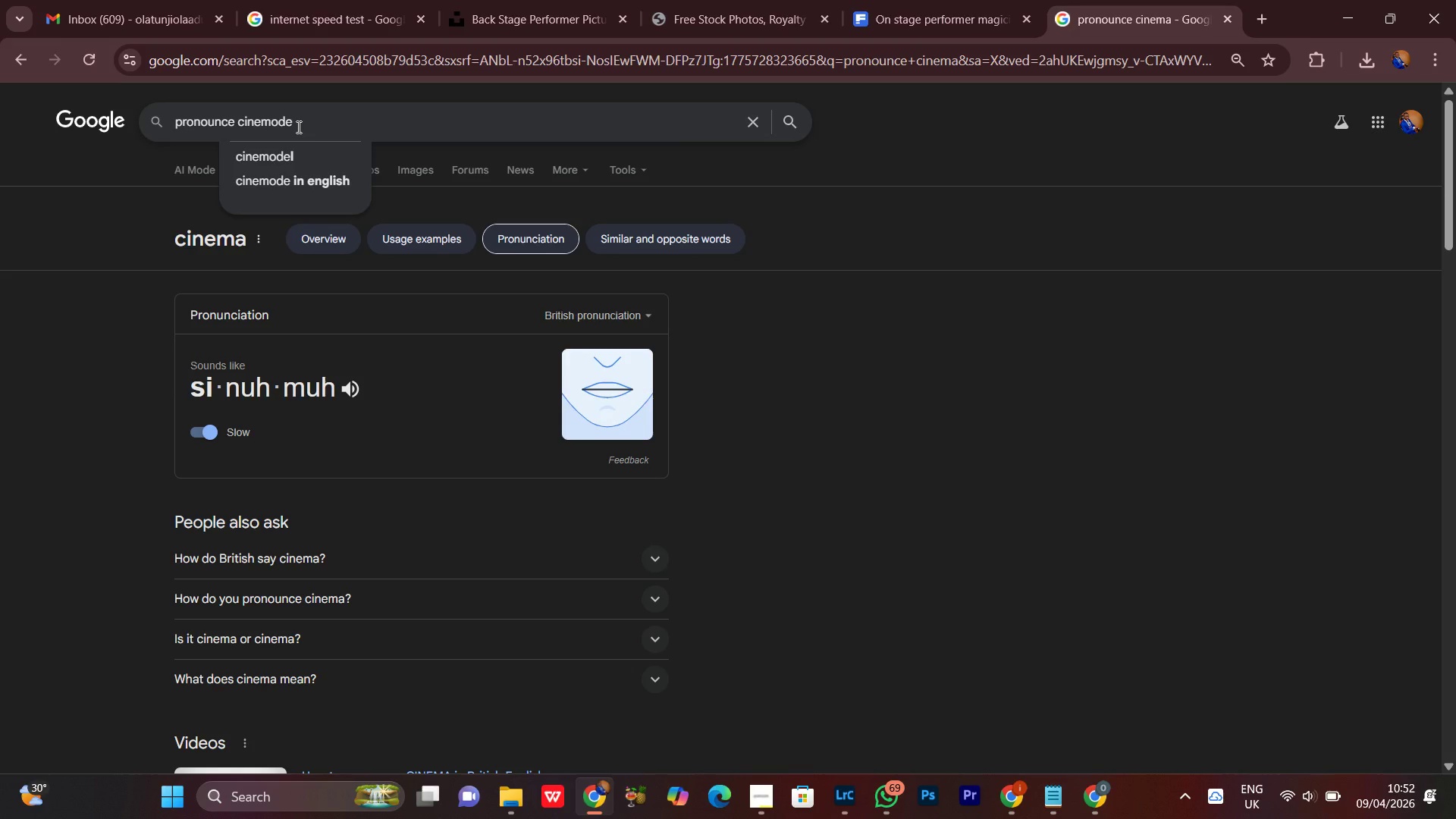 
key(Enter)
 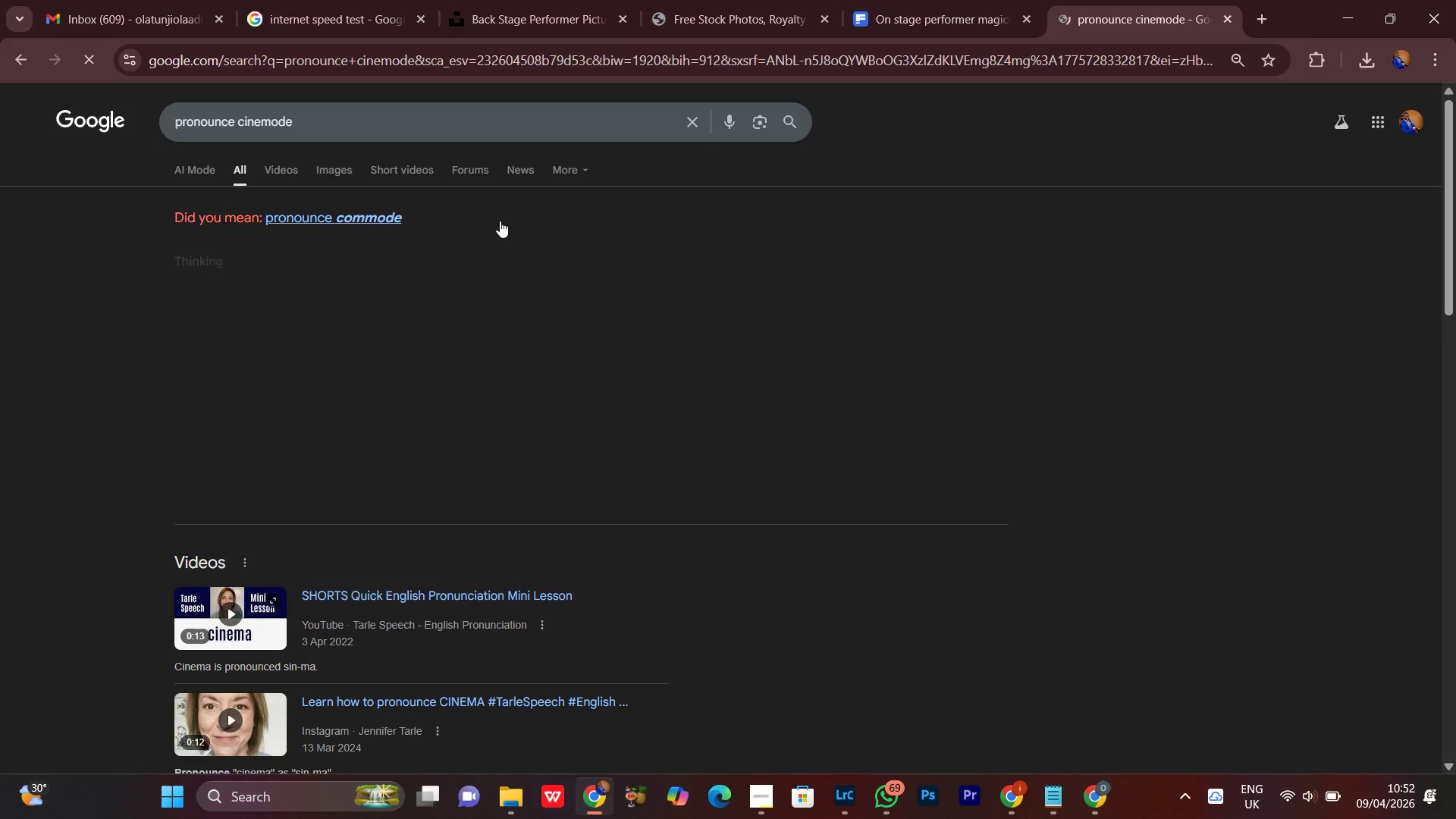 
mouse_move([628, 274])
 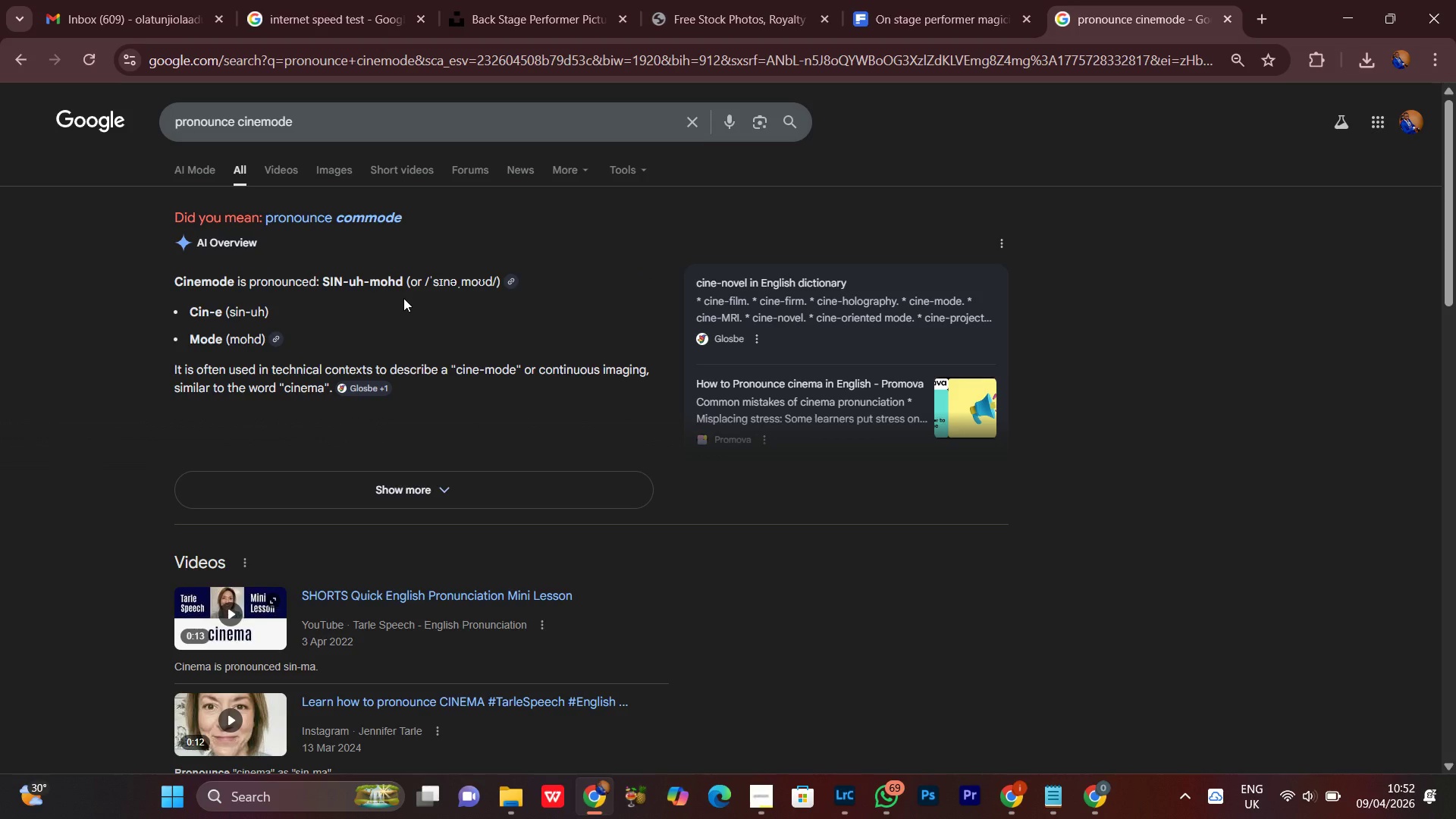 
wait(12.22)
 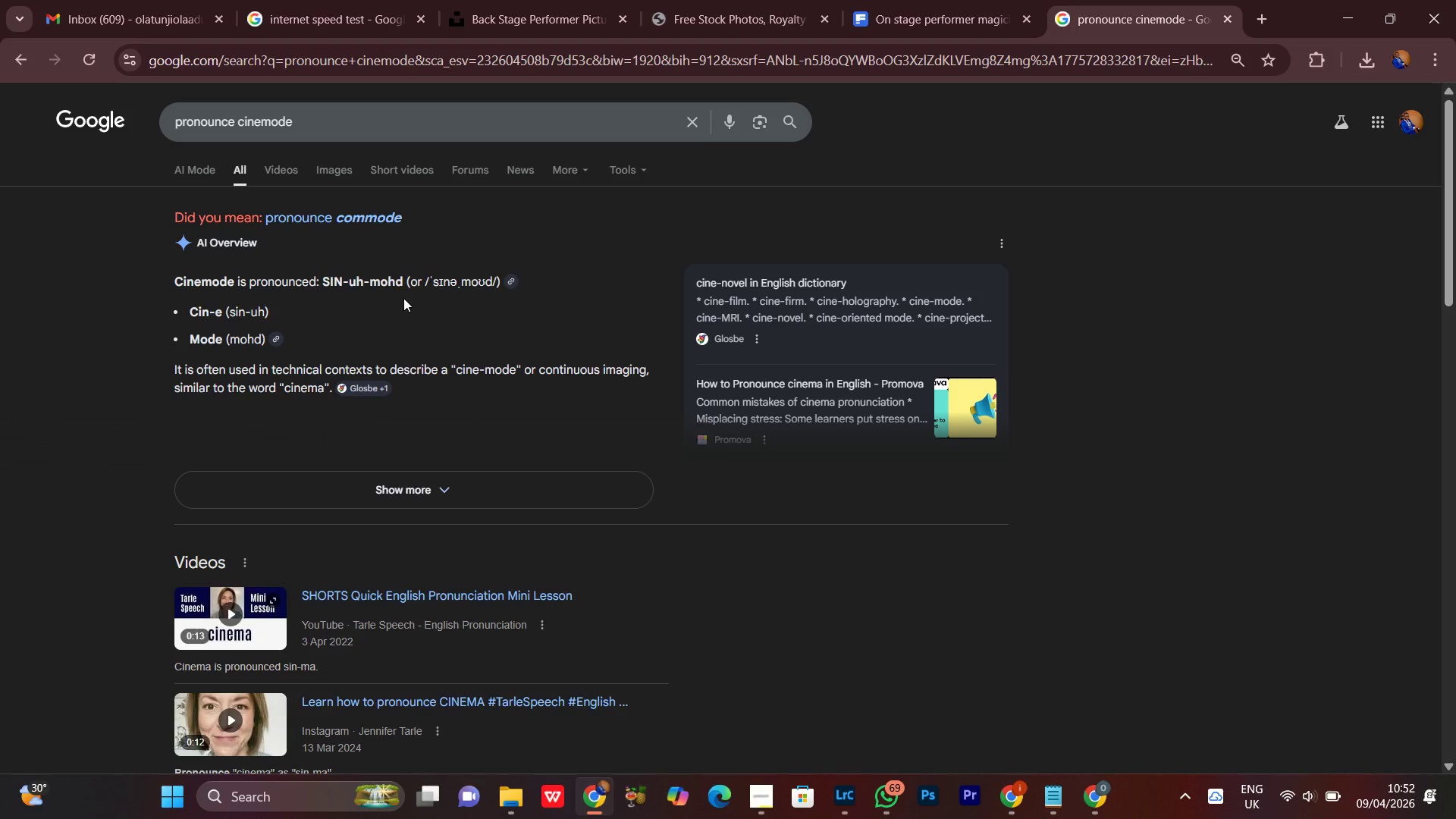 
left_click([329, 497])
 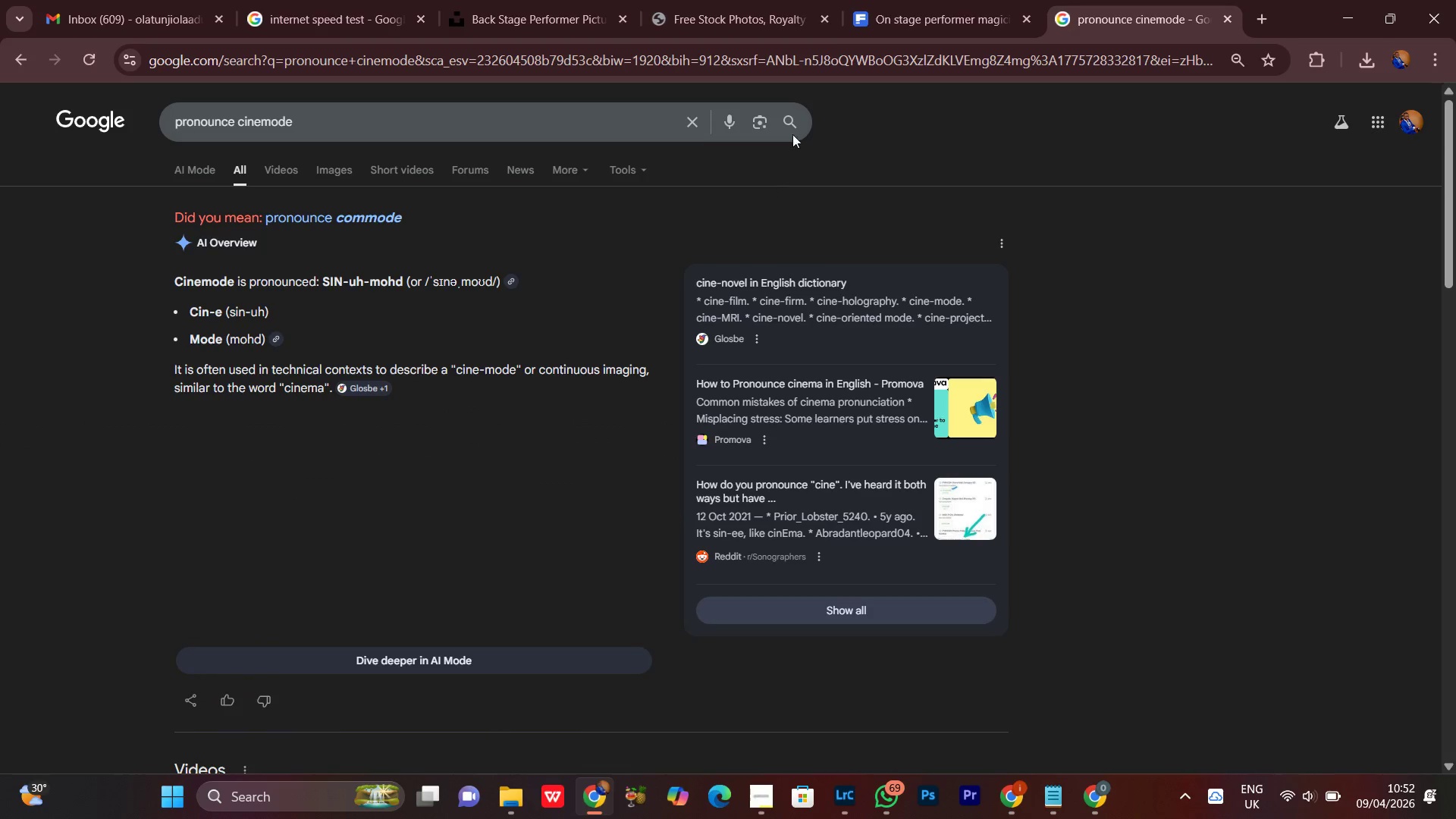 
wait(7.55)
 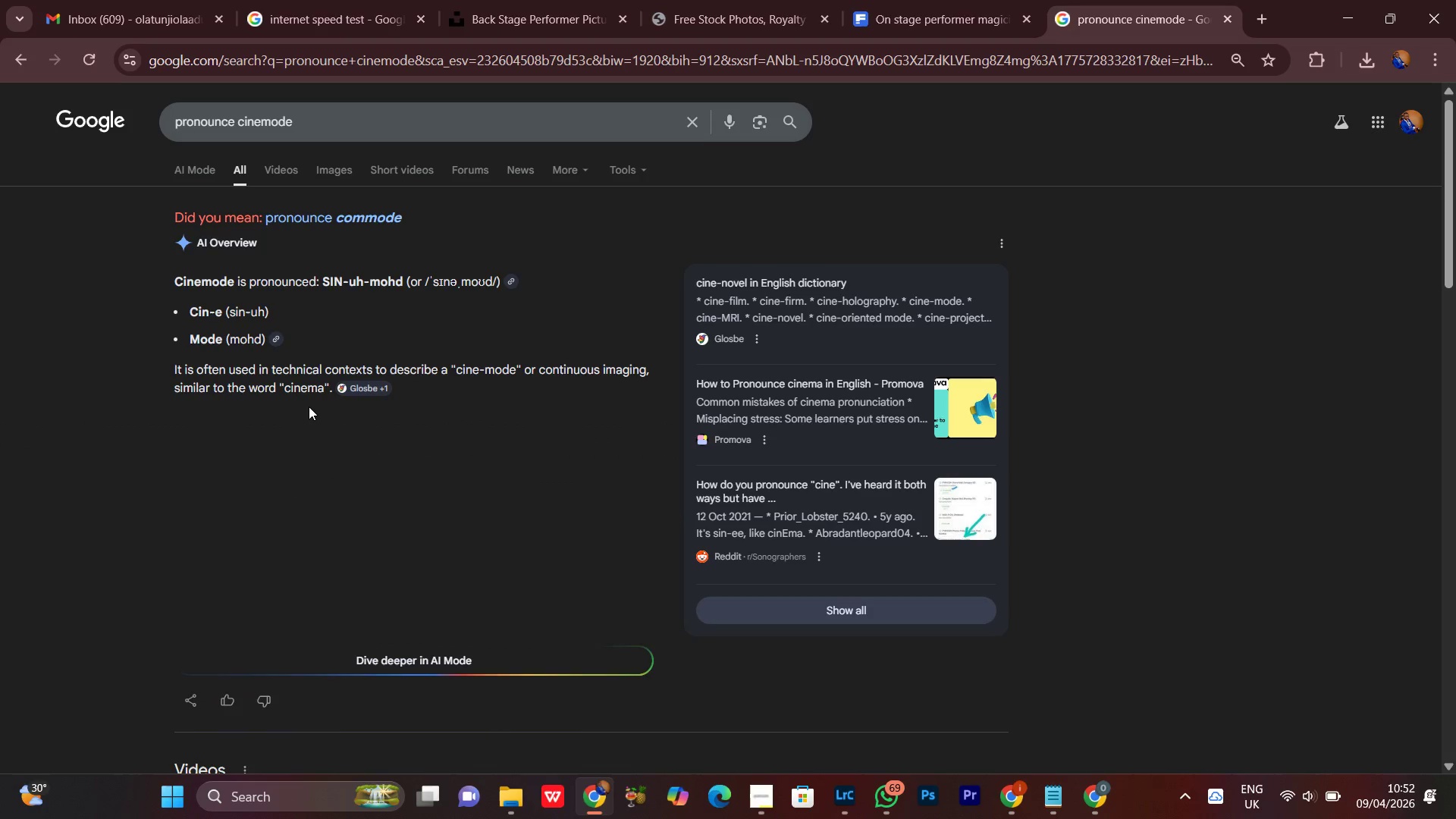 
left_click([1336, 11])
 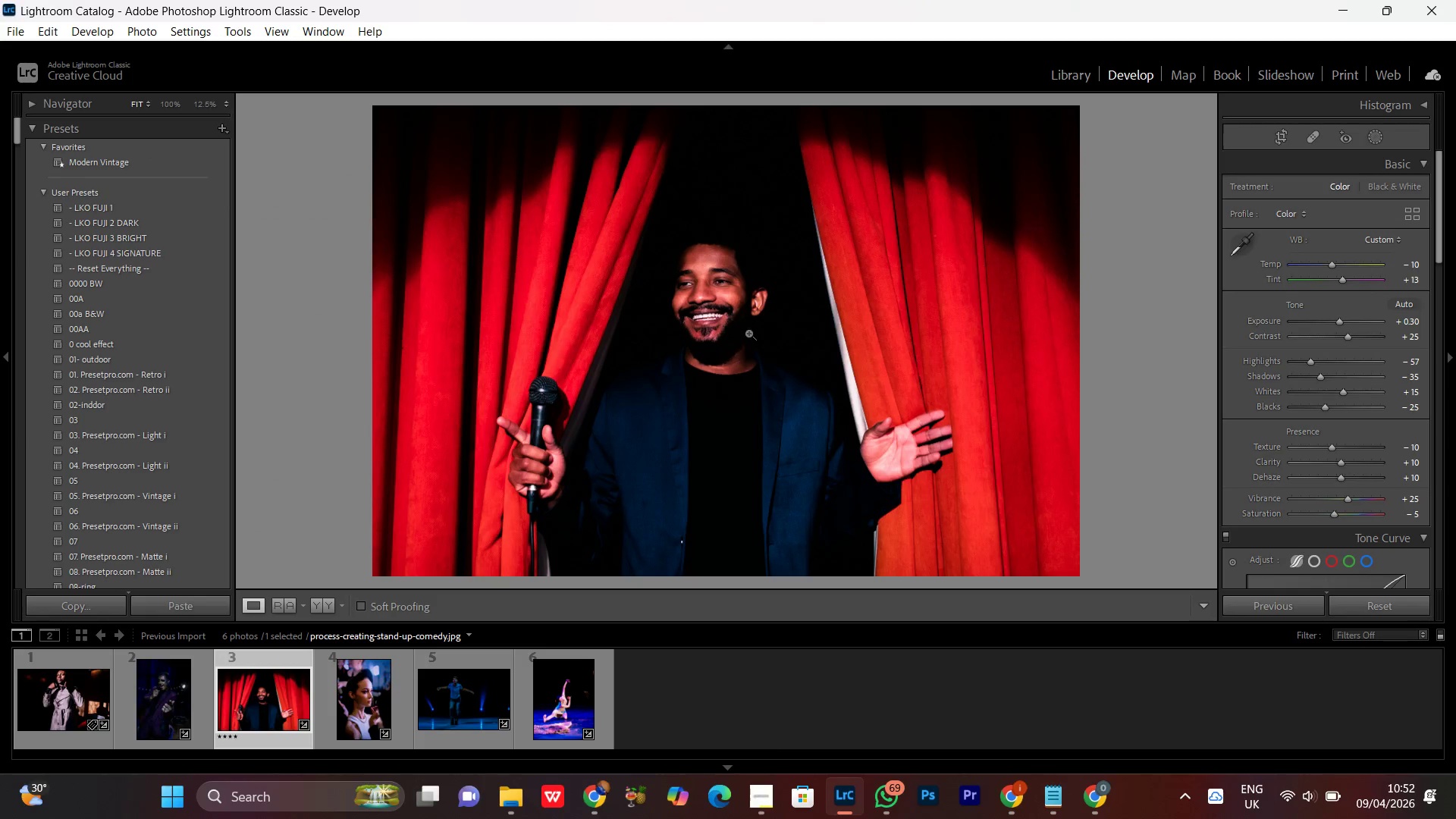 
left_click([725, 303])
 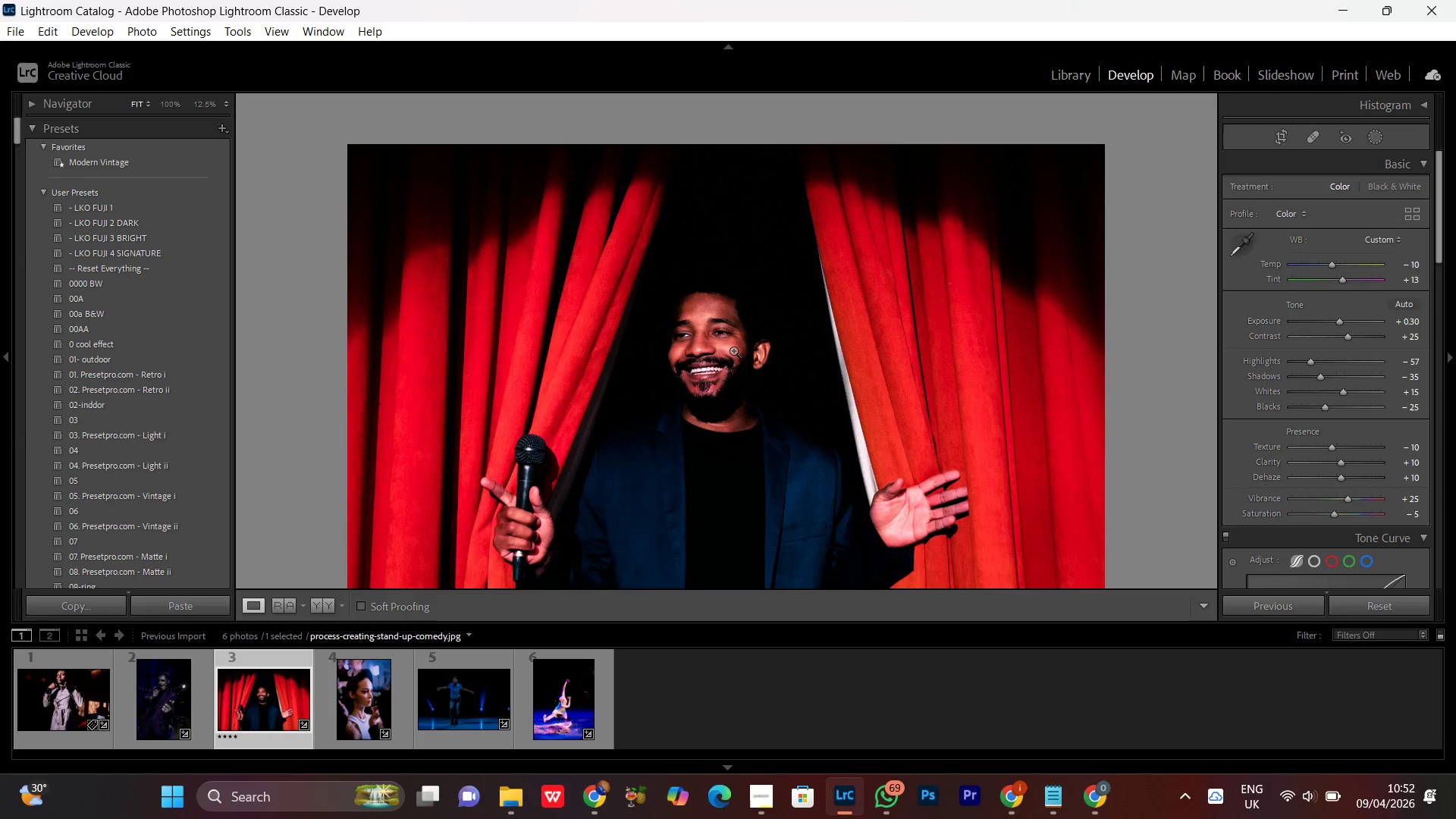 
double_click([733, 349])
 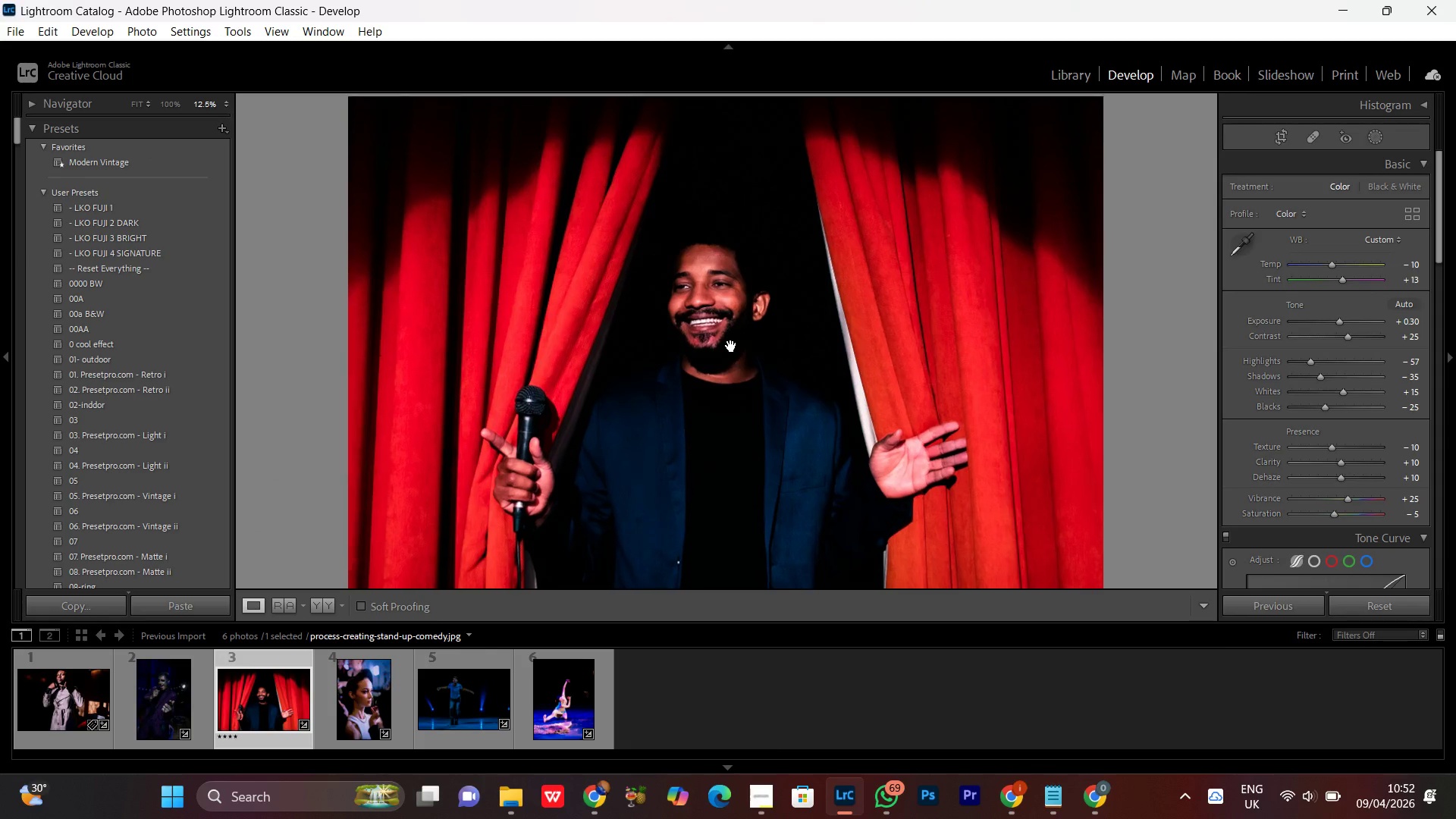 
triple_click([731, 346])
 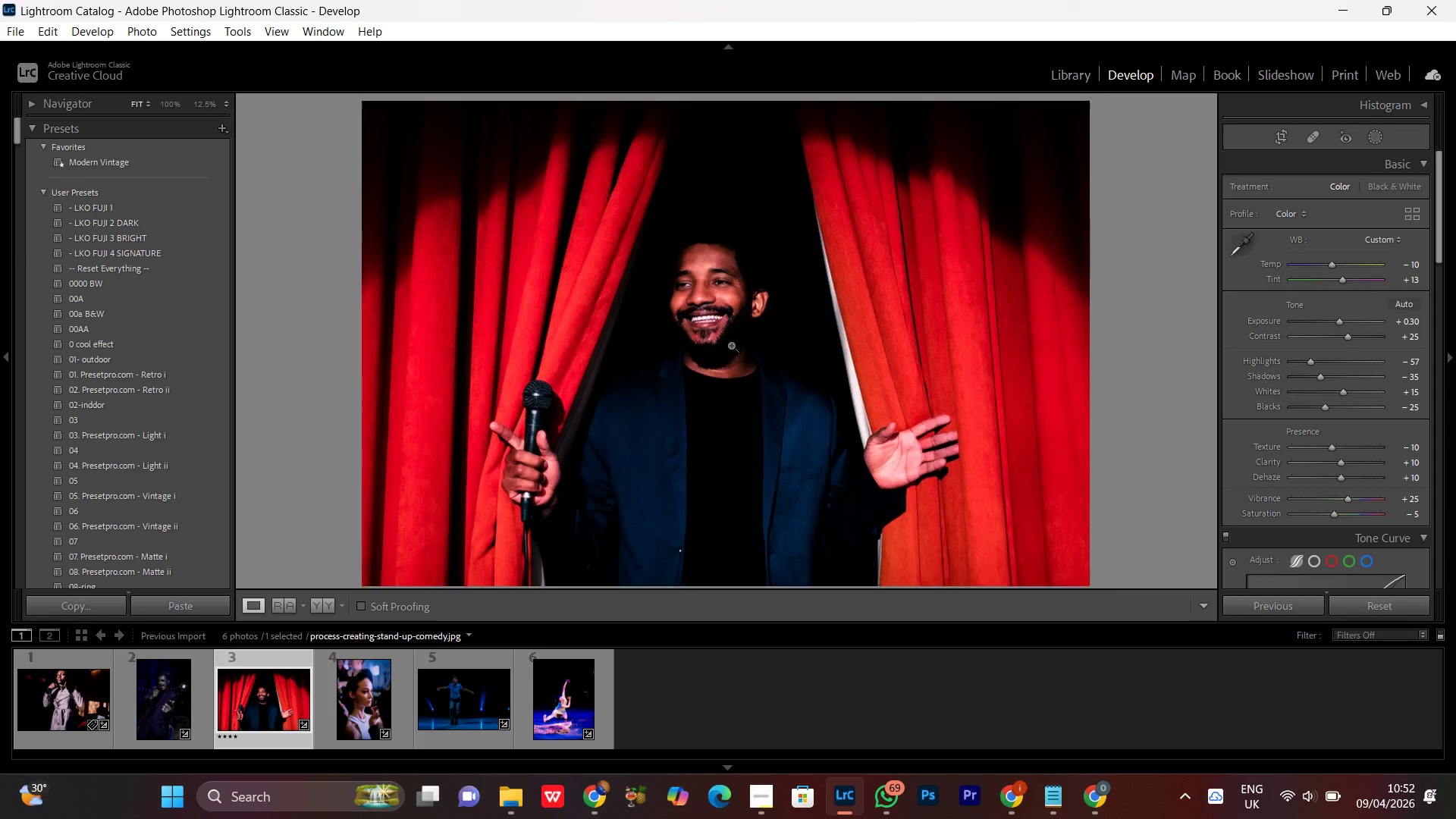 
triple_click([731, 345])
 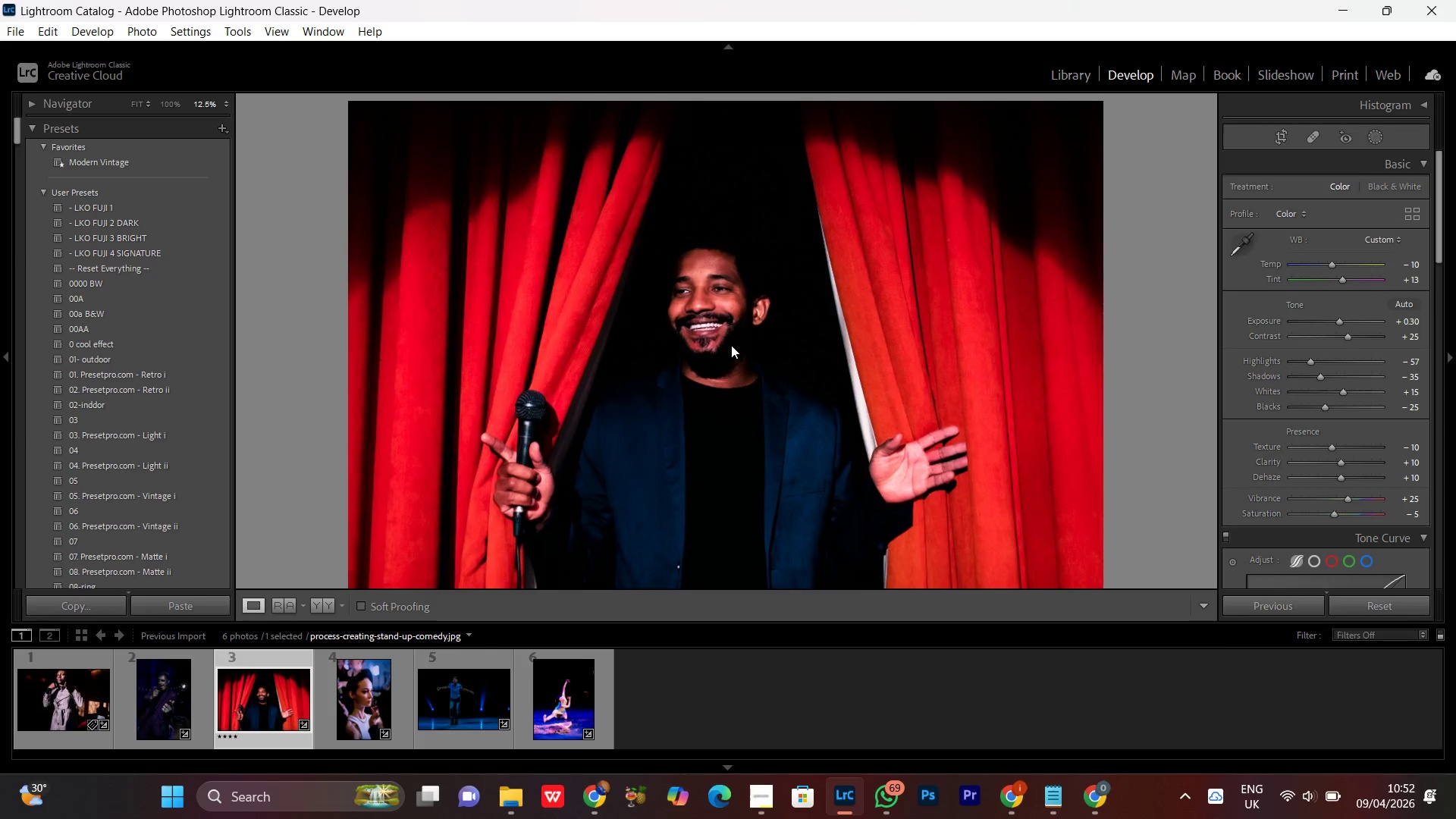 
triple_click([731, 345])
 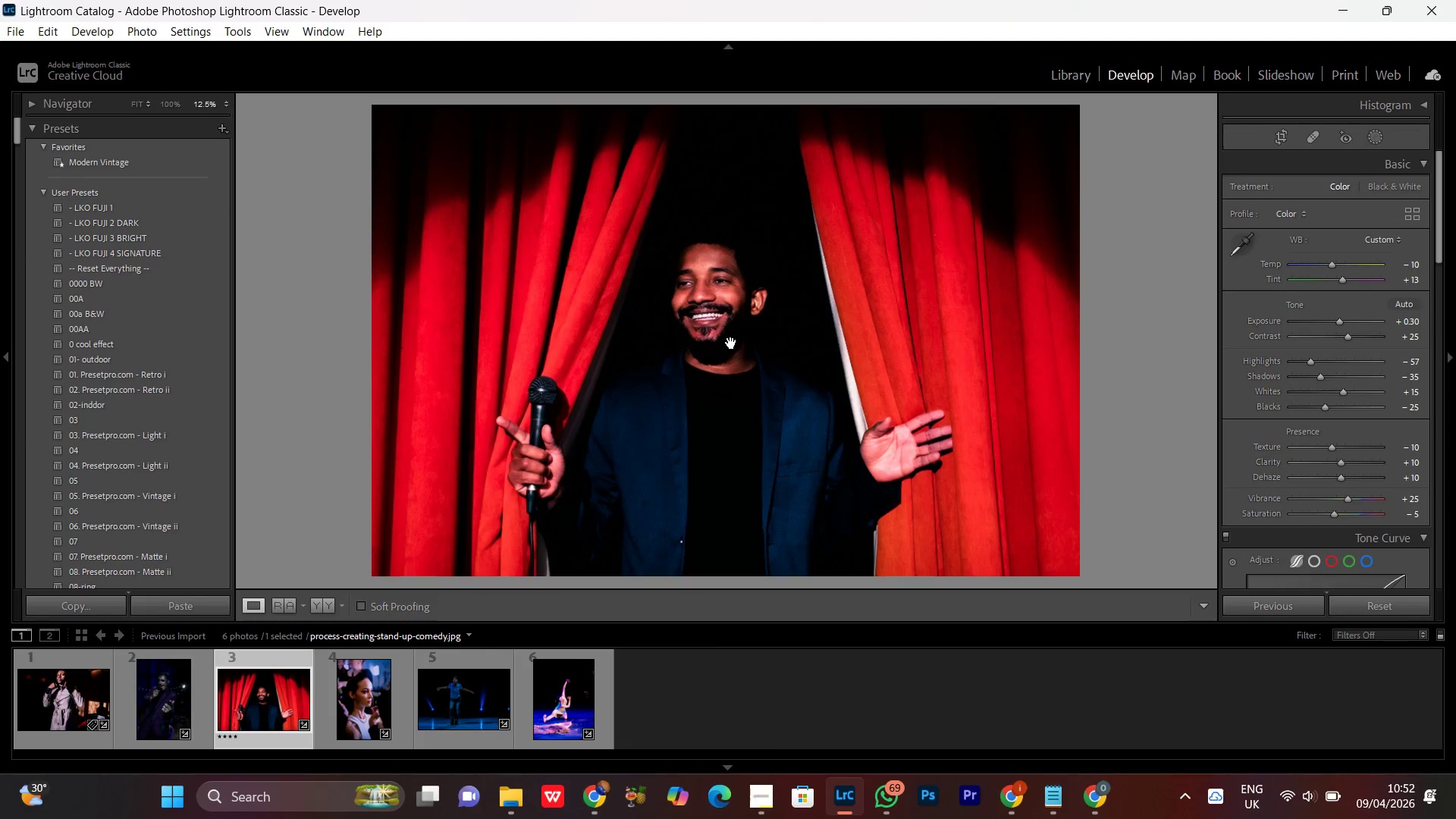 
double_click([731, 343])
 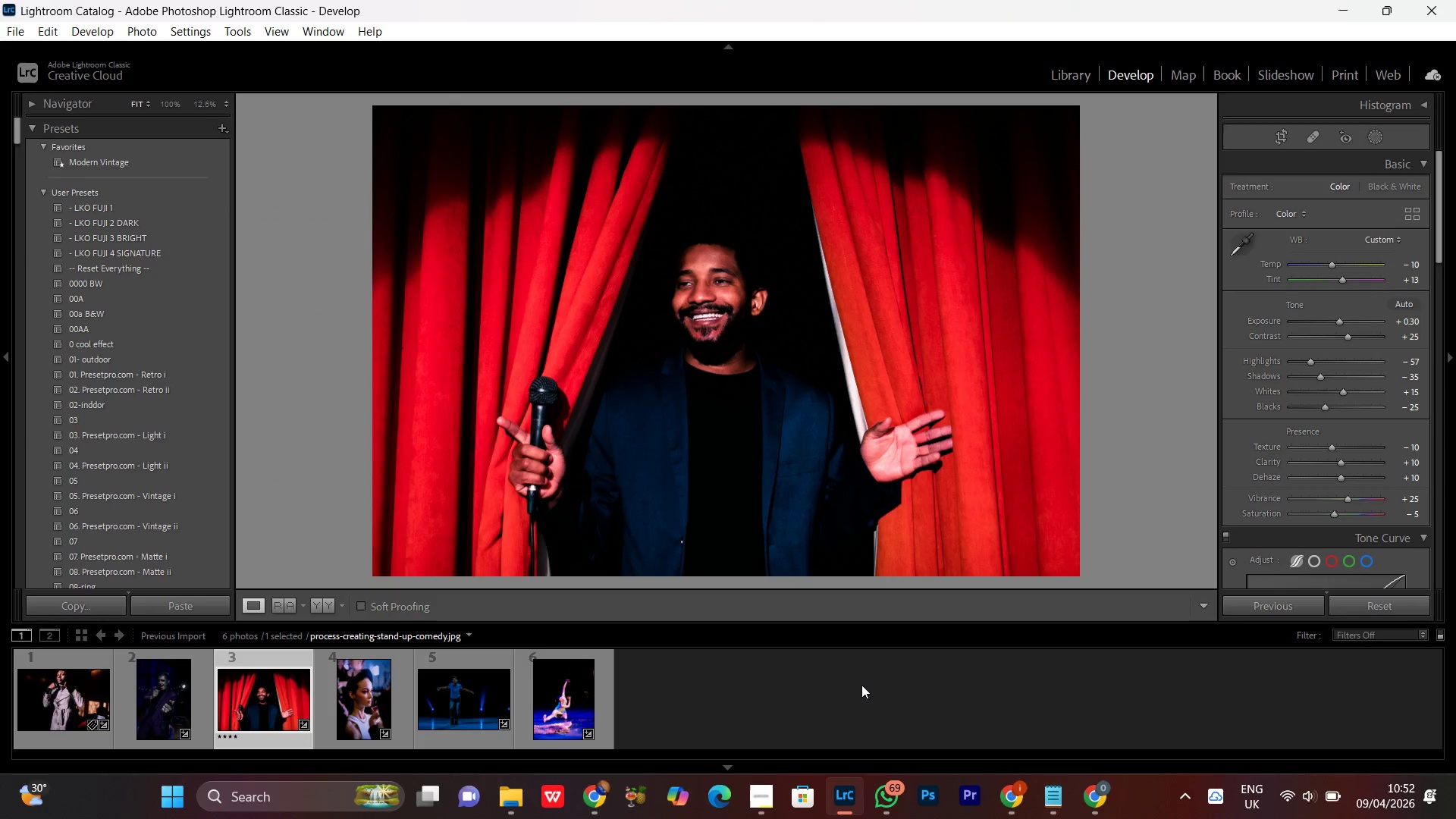 
left_click([885, 786])
 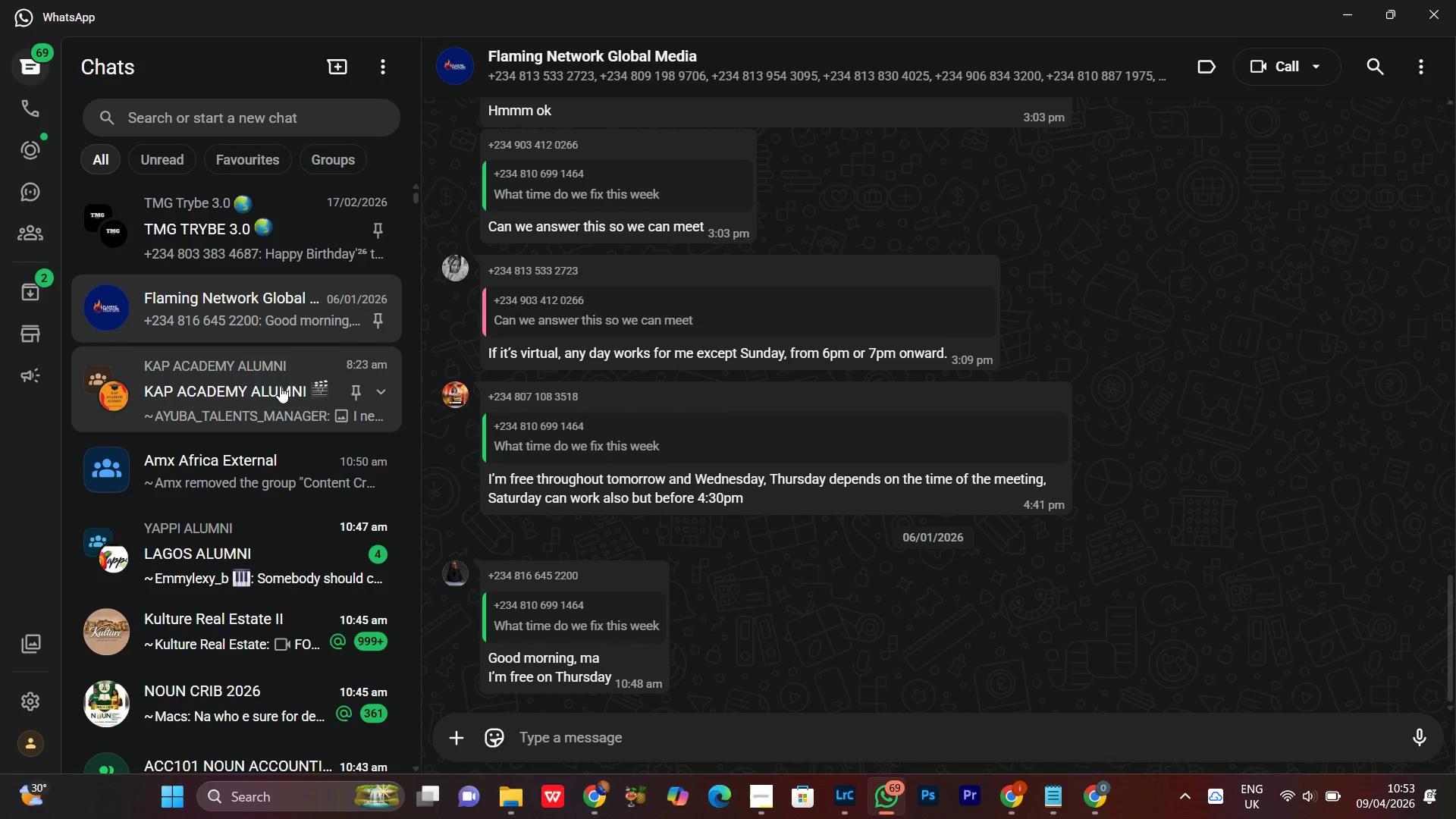 
scroll: coordinate [270, 388], scroll_direction: down, amount: 4.0
 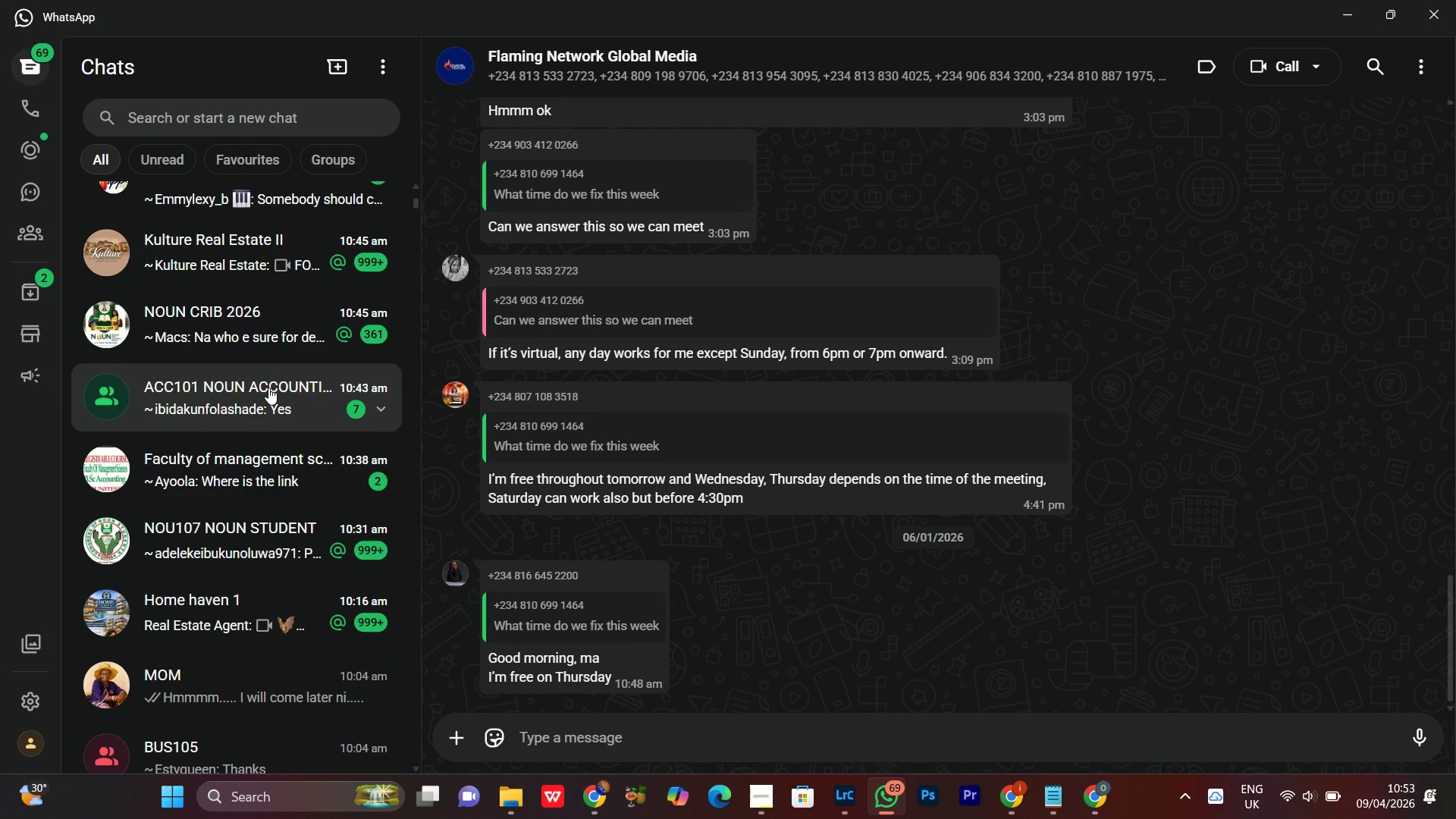 
scroll: coordinate [268, 388], scroll_direction: up, amount: 6.0
 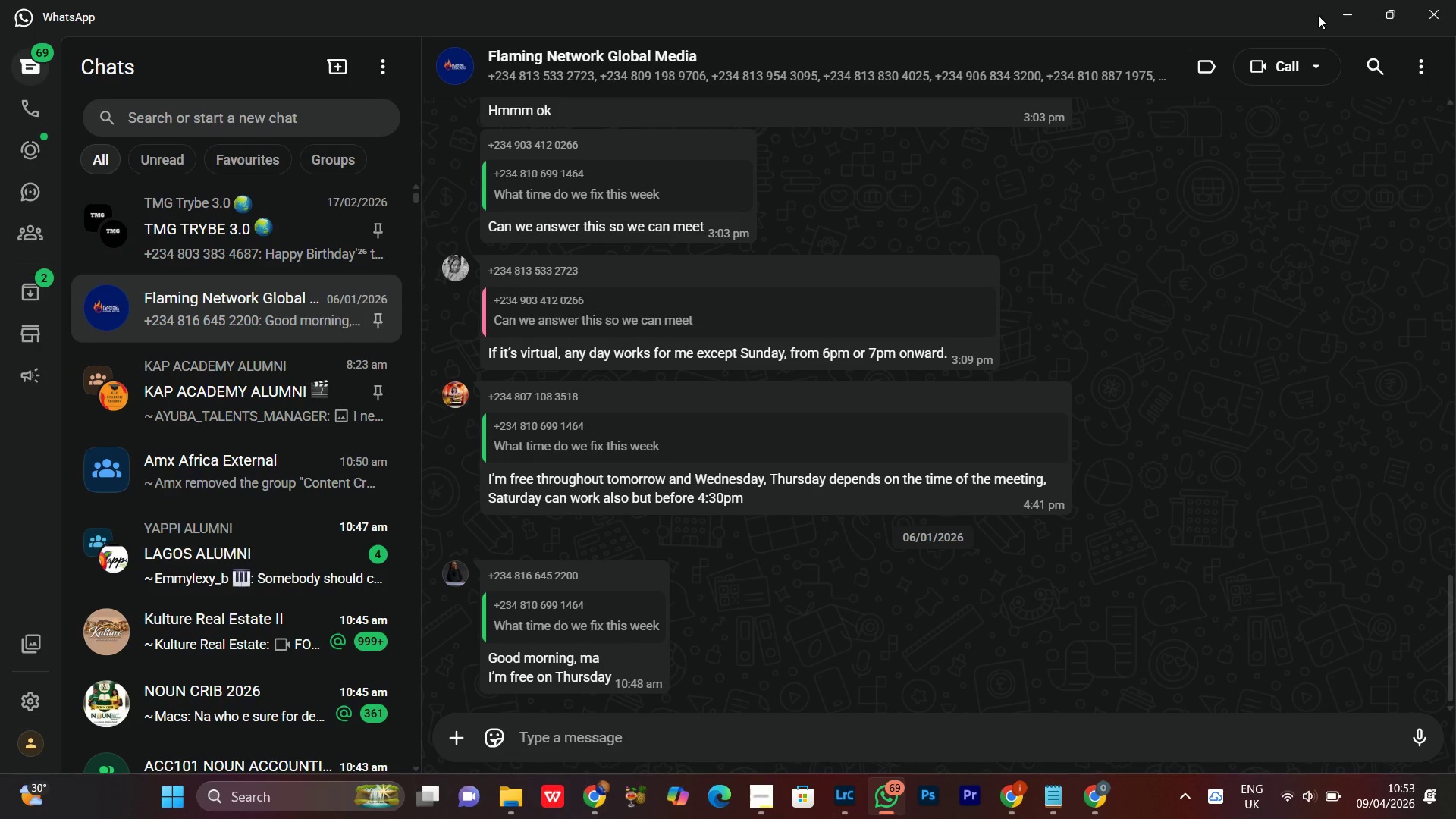 
left_click([1345, 20])
 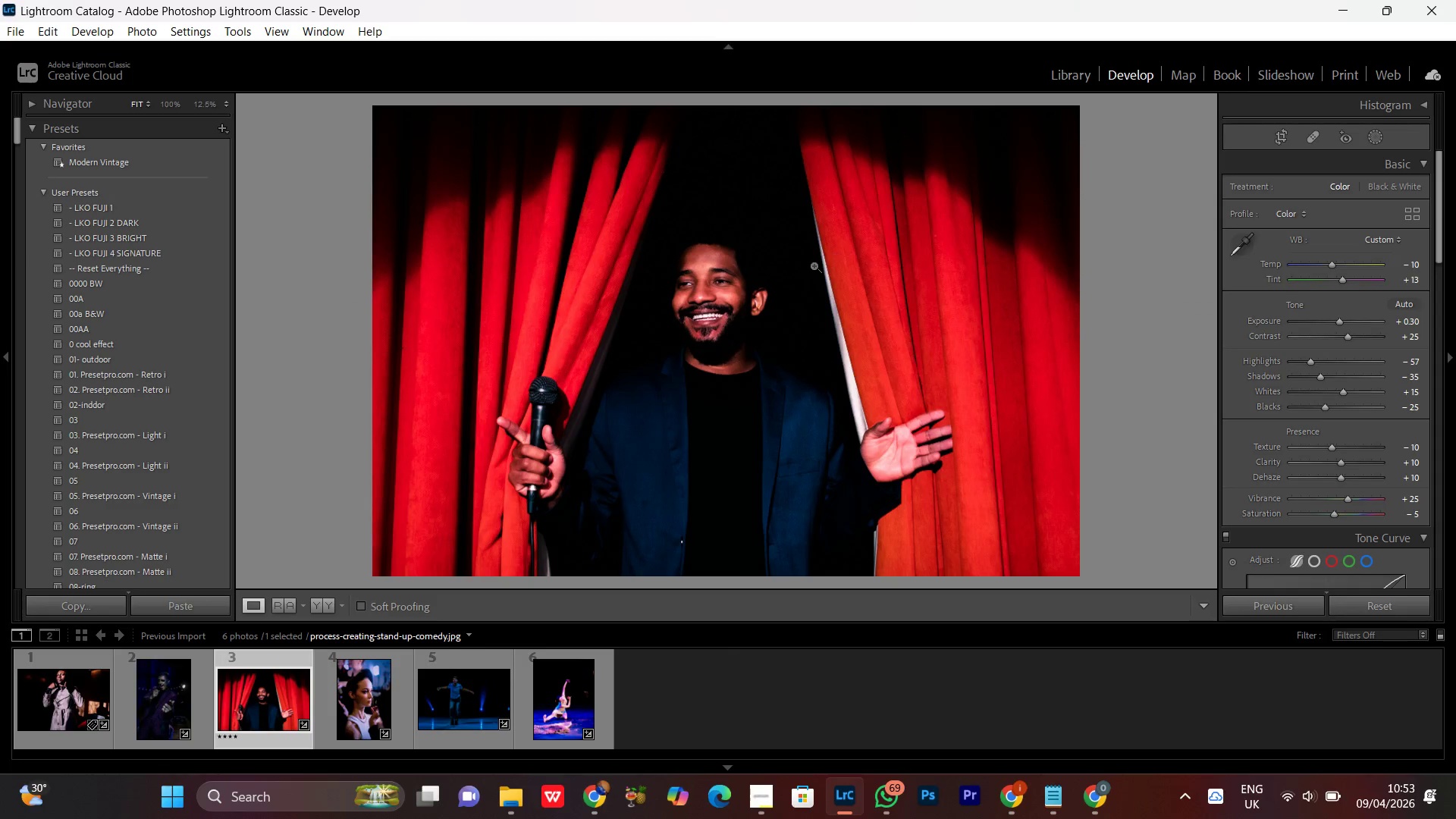 
left_click_drag(start_coordinate=[767, 322], to_coordinate=[758, 323])
 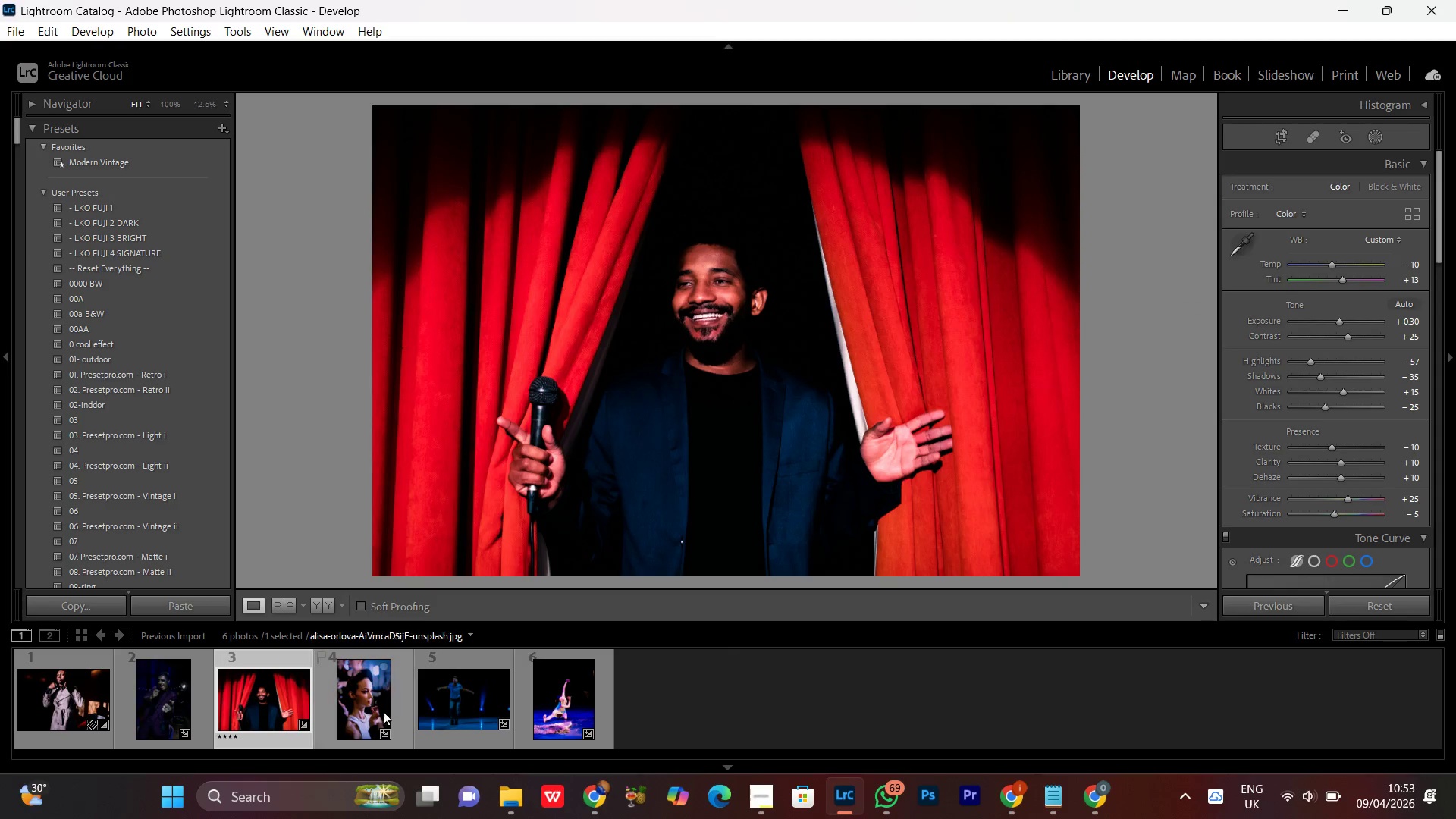 
double_click([360, 695])
 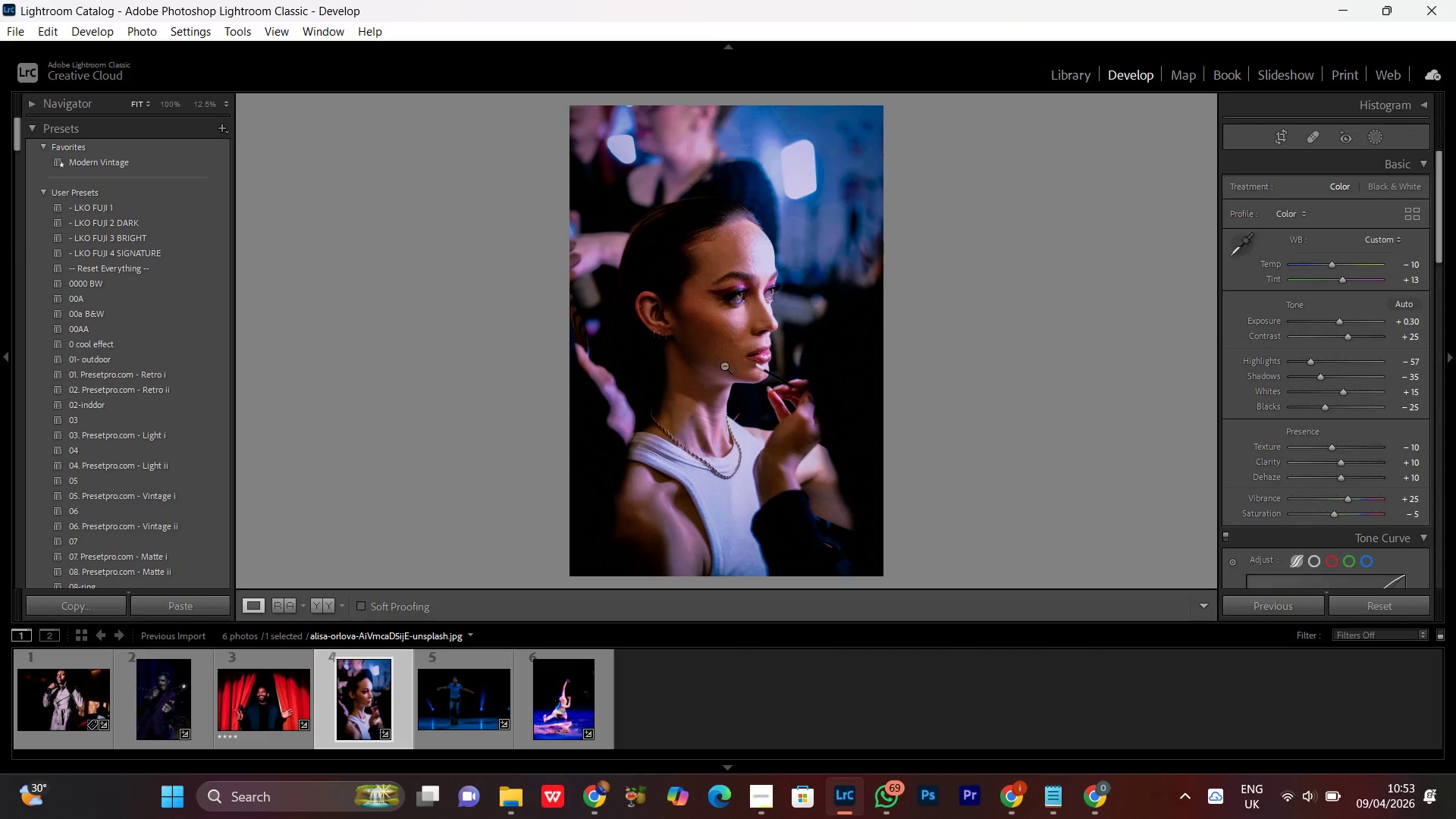 
double_click([727, 353])
 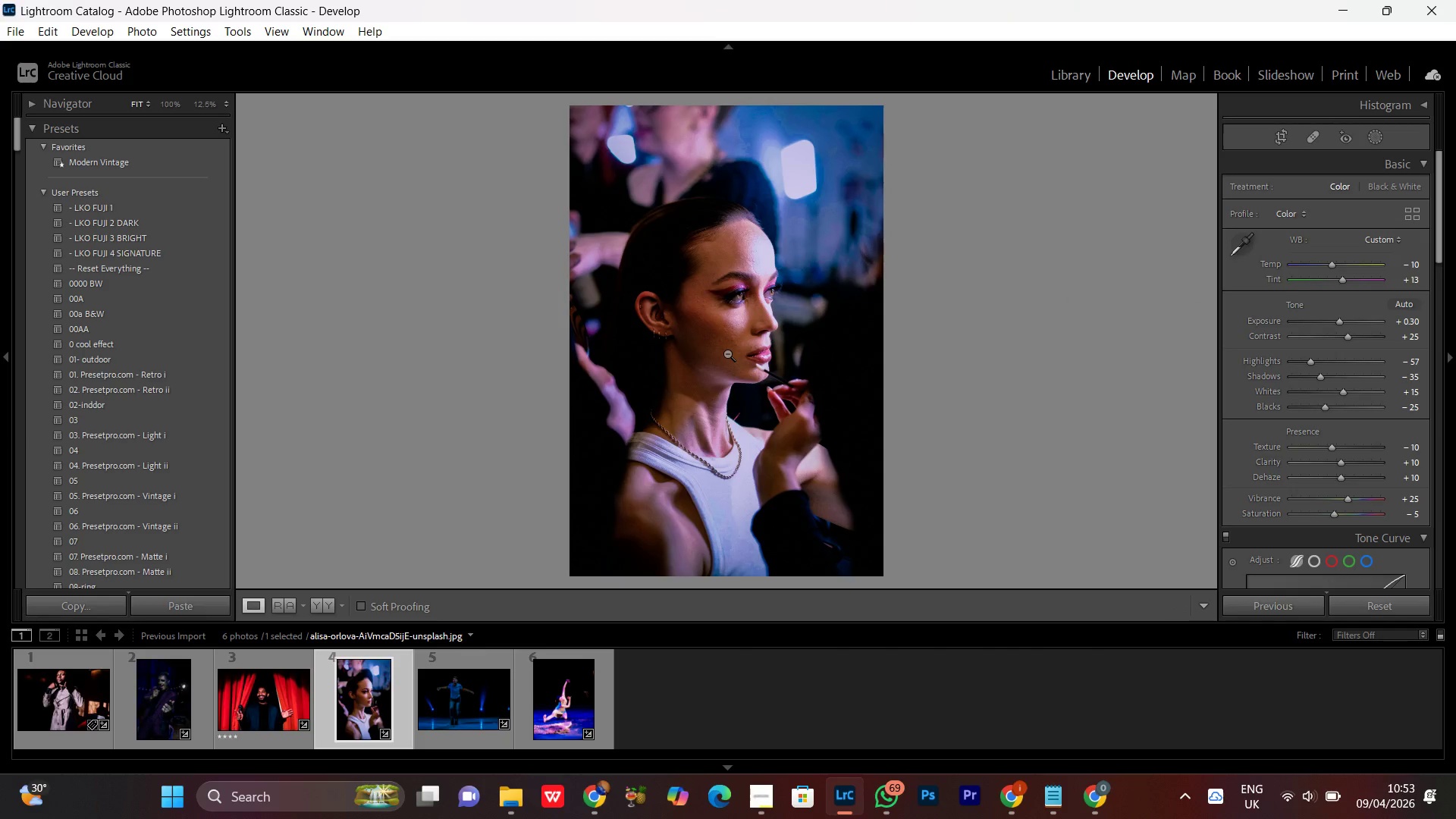 
key(Control+Equal)
 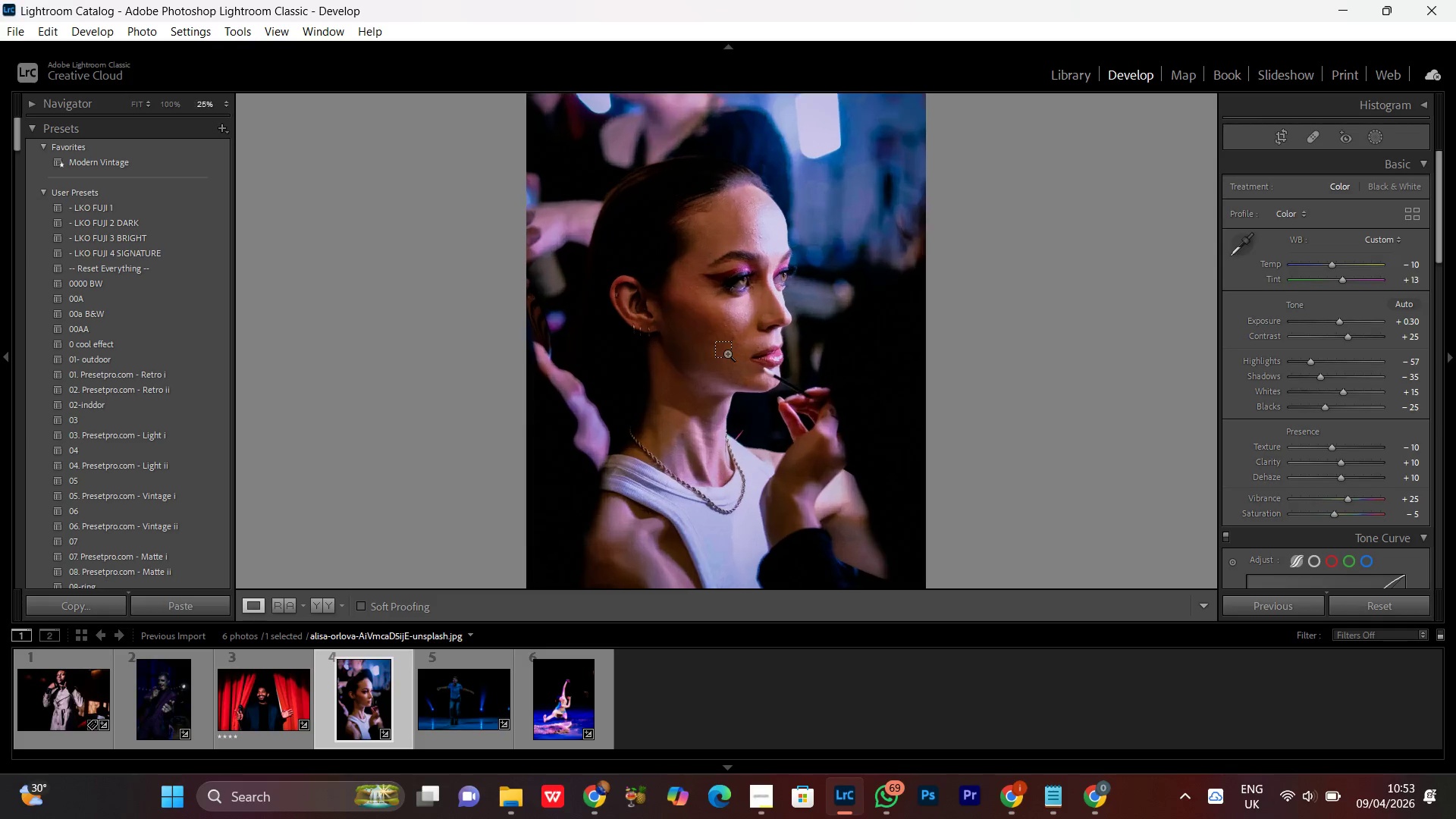 
key(Control+Equal)
 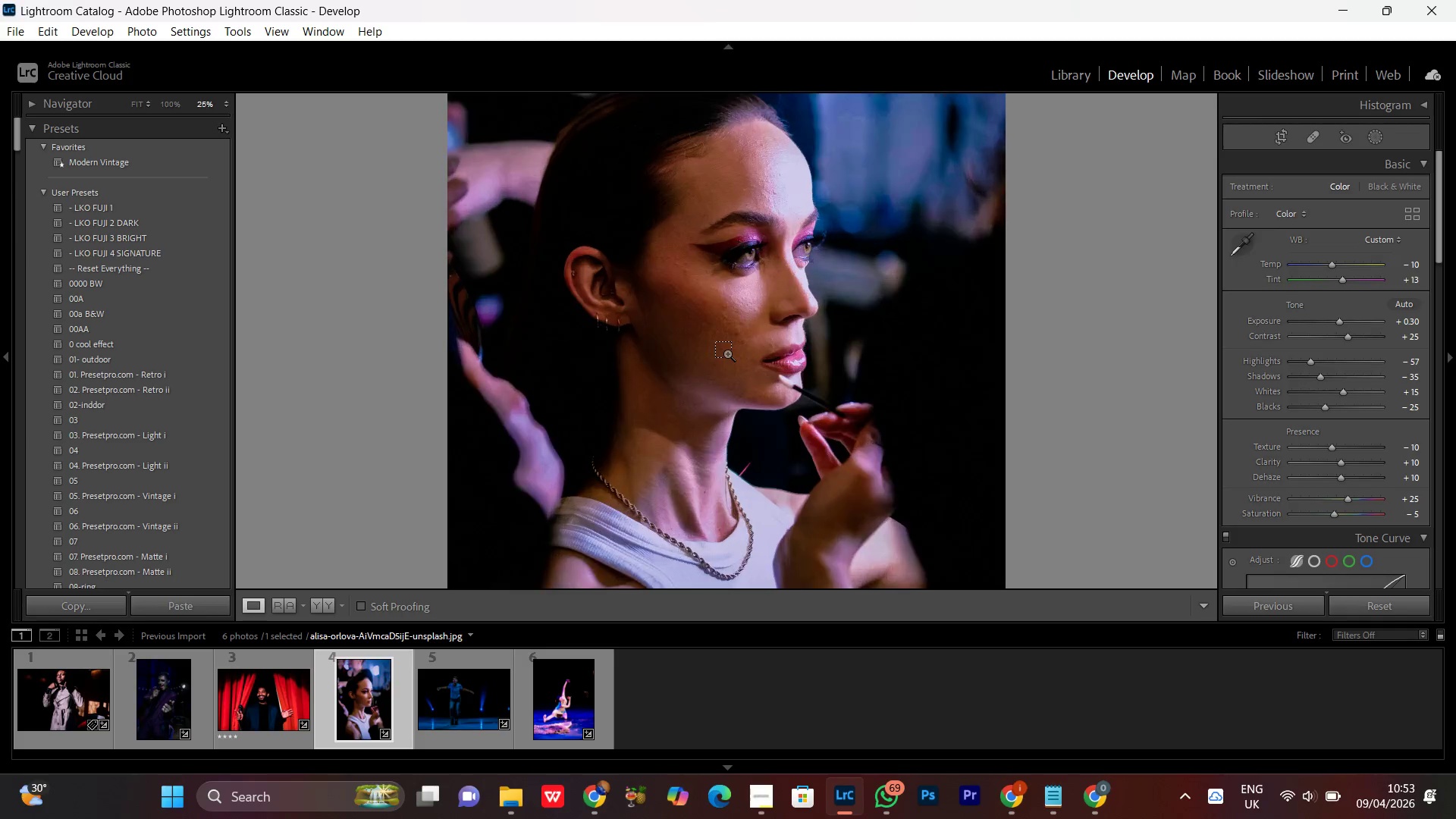 
key(Control+Equal)
 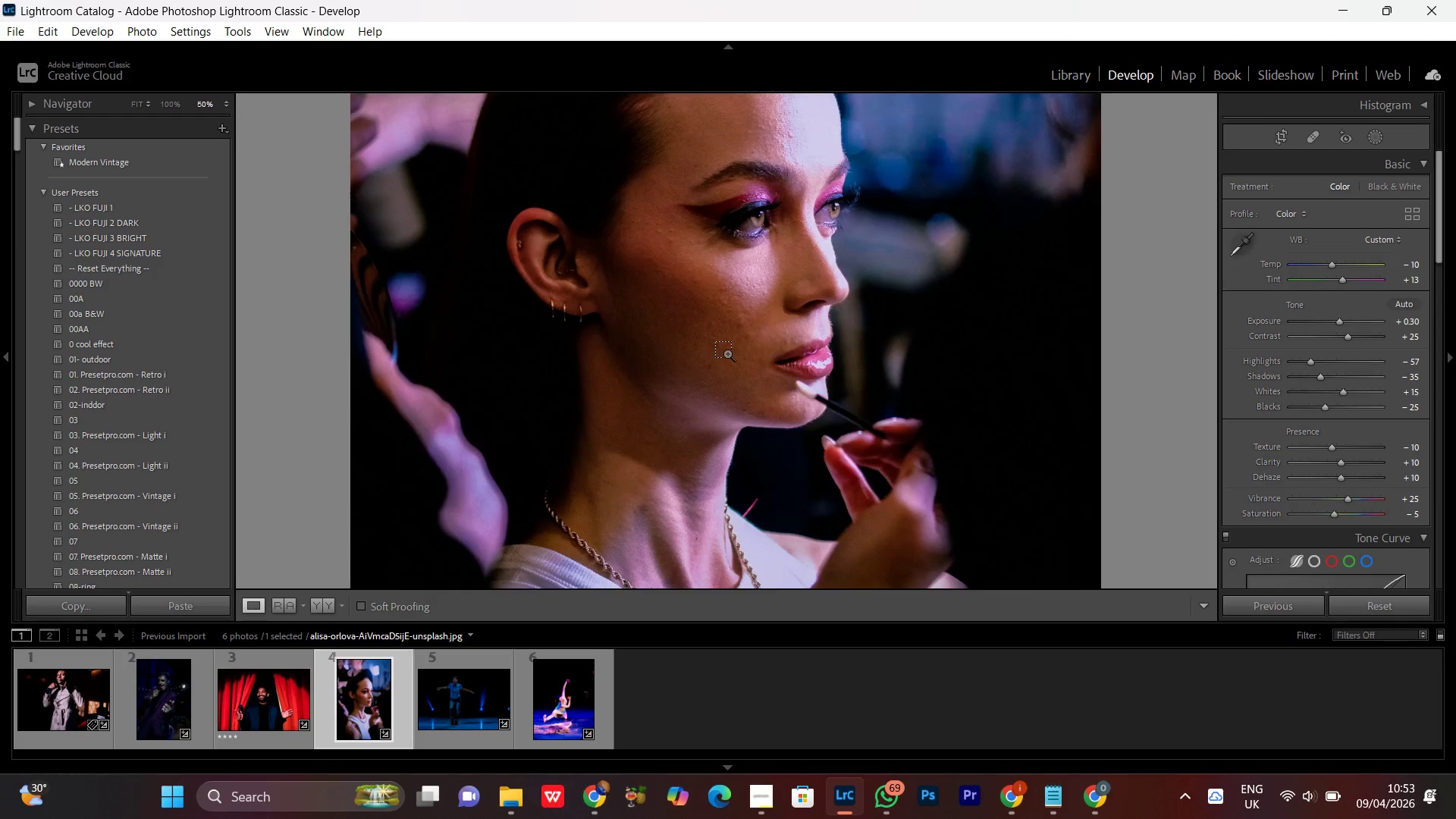 
key(Control+Equal)
 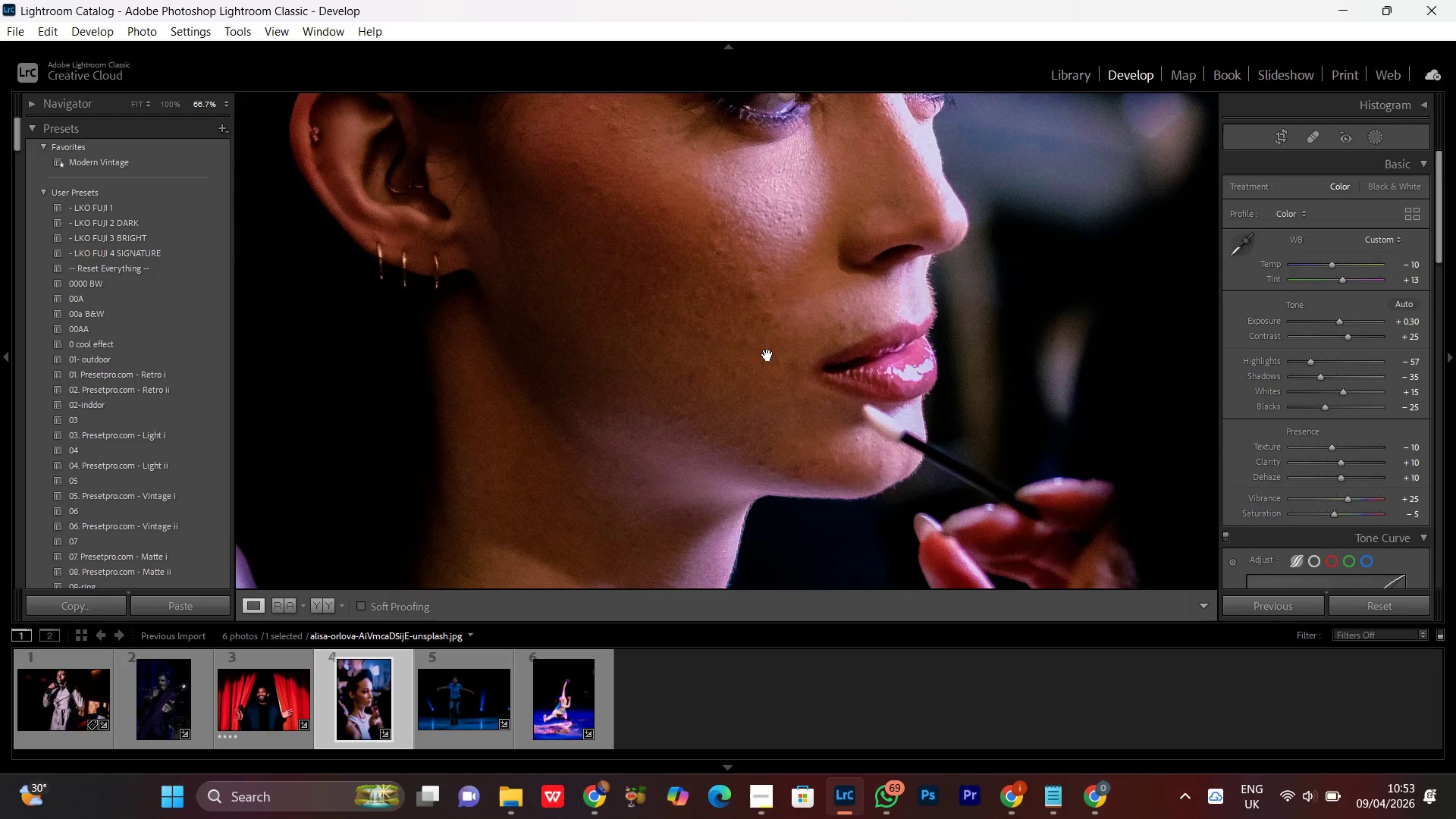 
left_click_drag(start_coordinate=[727, 289], to_coordinate=[697, 403])
 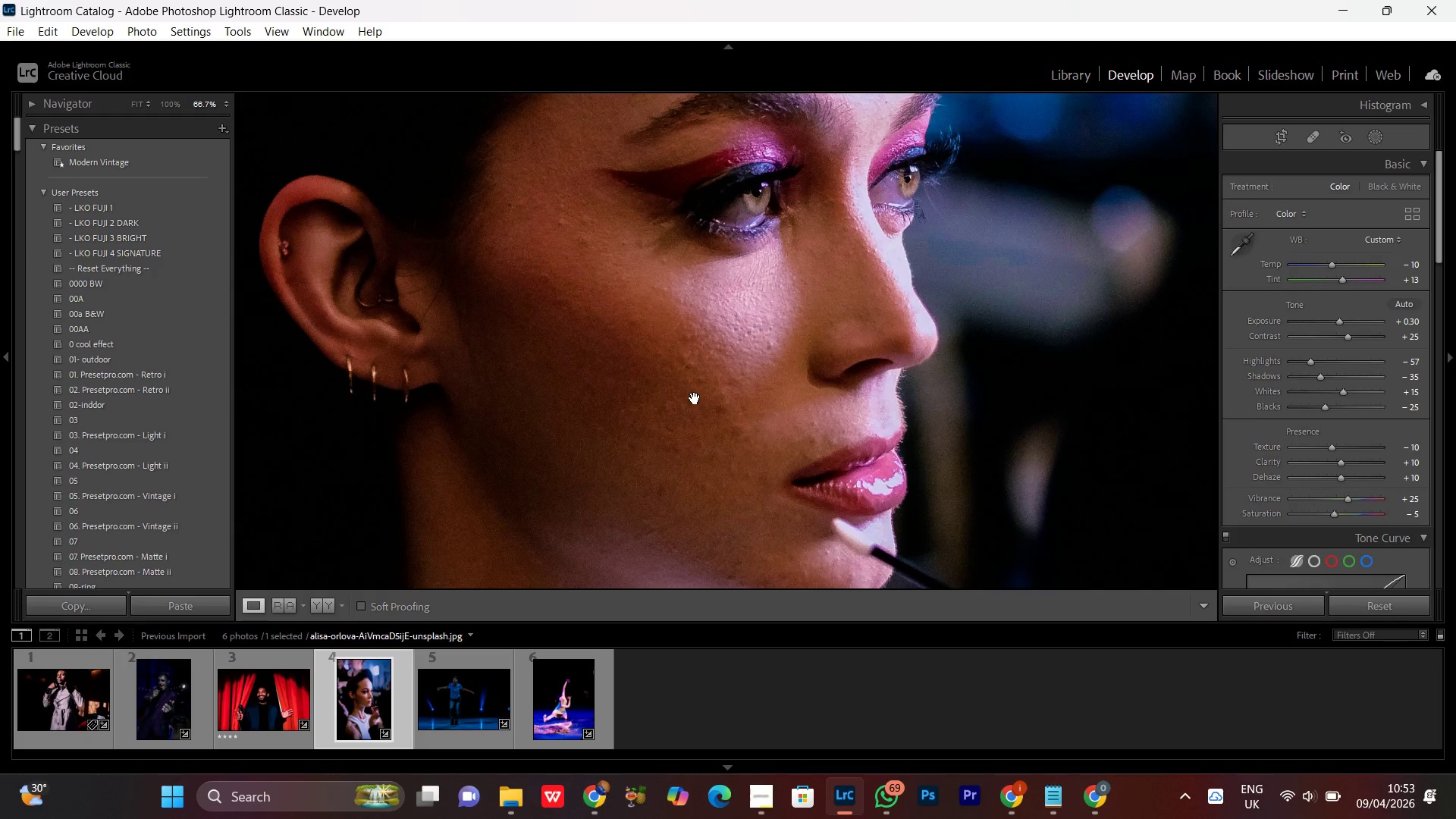 
key(Control+Minus)
 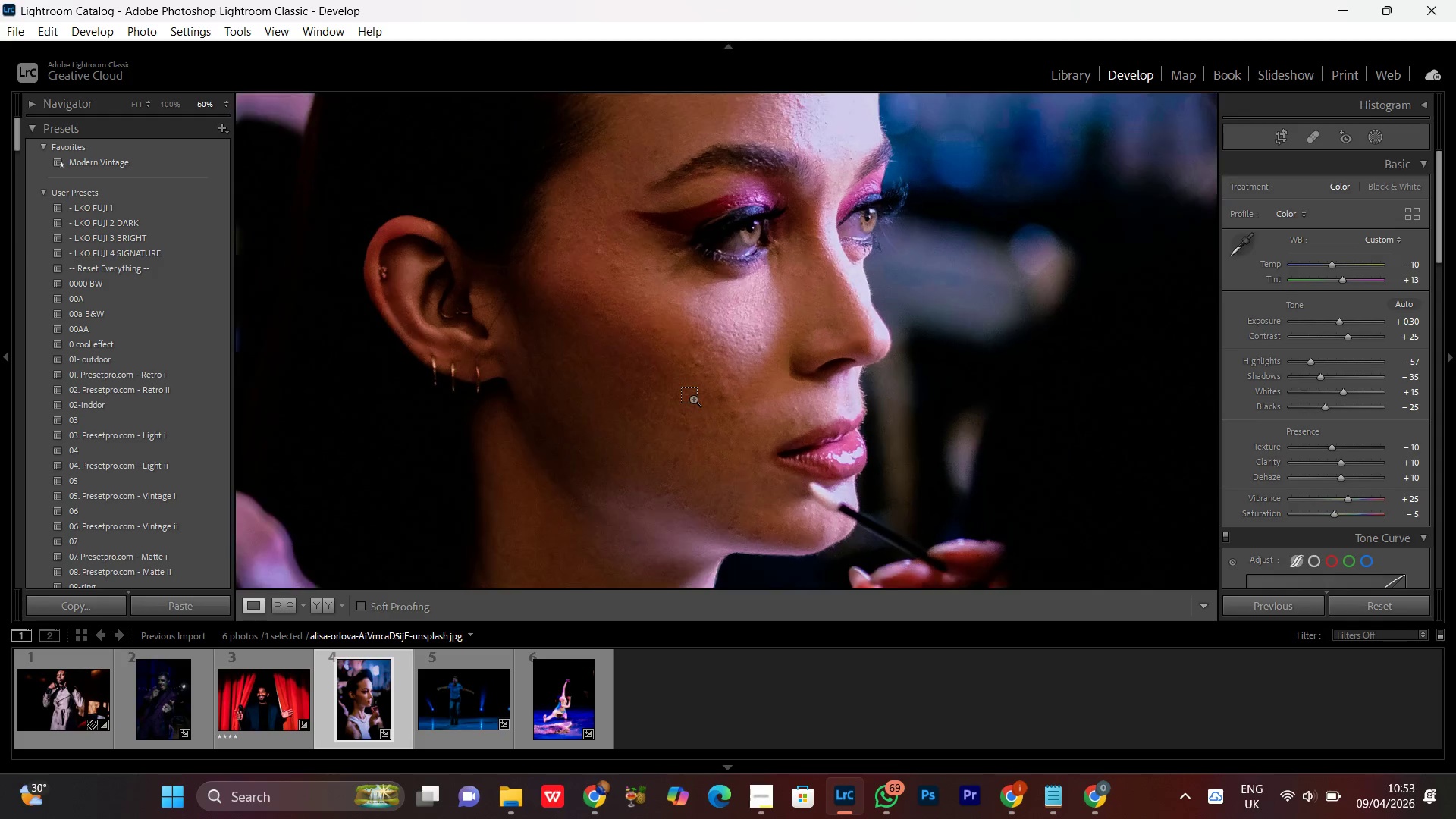 
key(Control+Minus)
 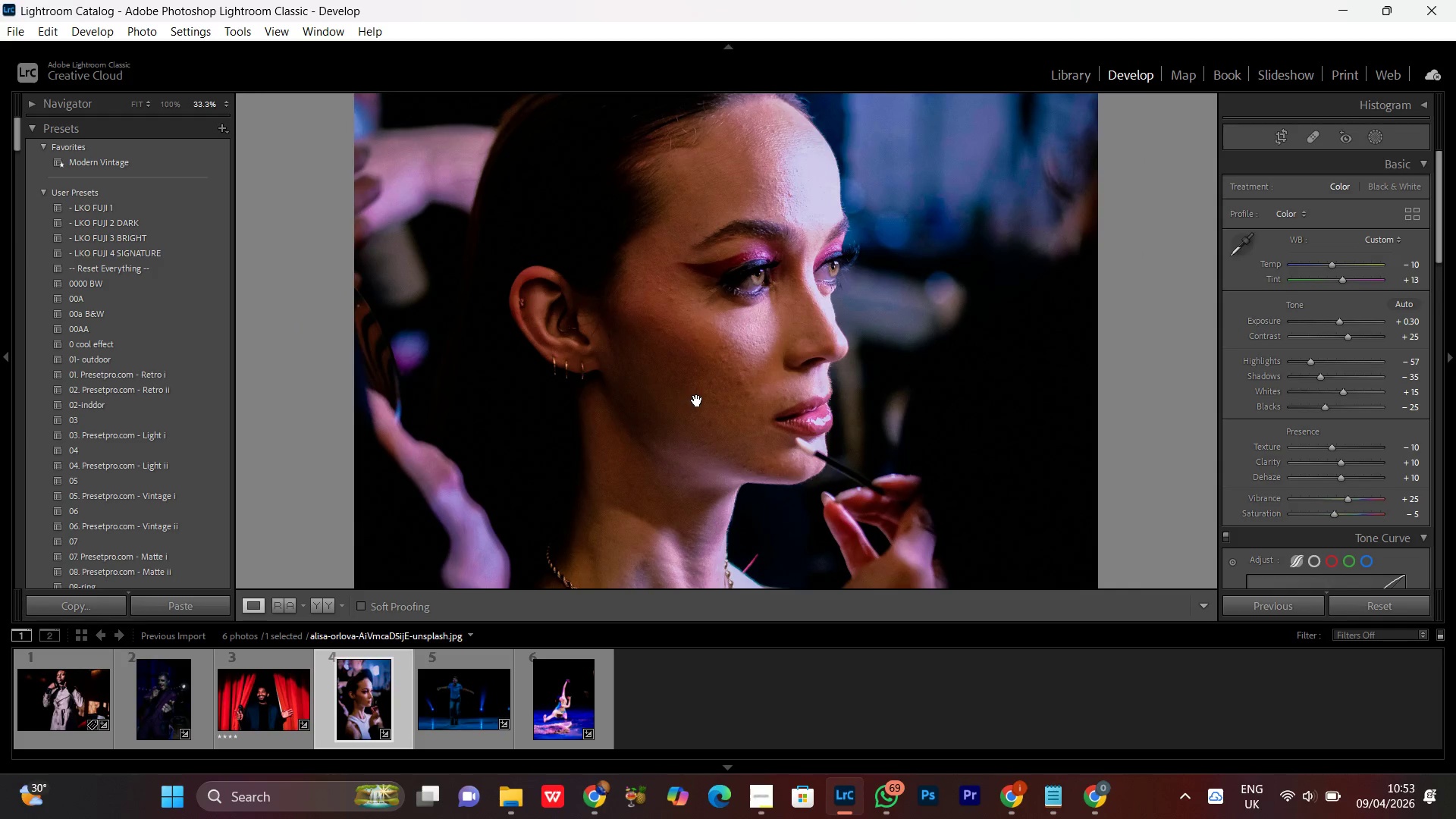 
left_click_drag(start_coordinate=[695, 374], to_coordinate=[696, 395])
 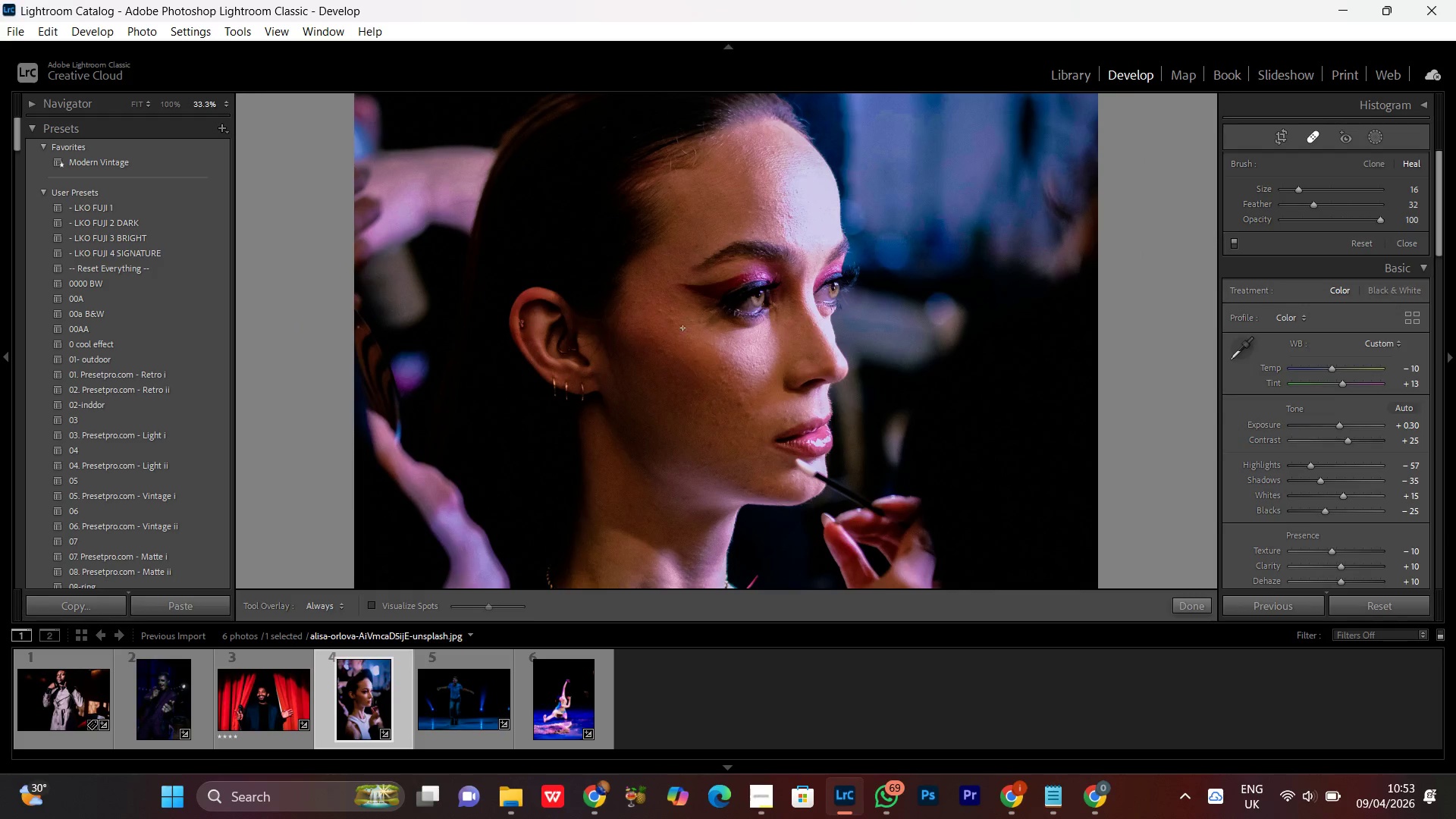 
scroll: coordinate [685, 339], scroll_direction: up, amount: 3.0
 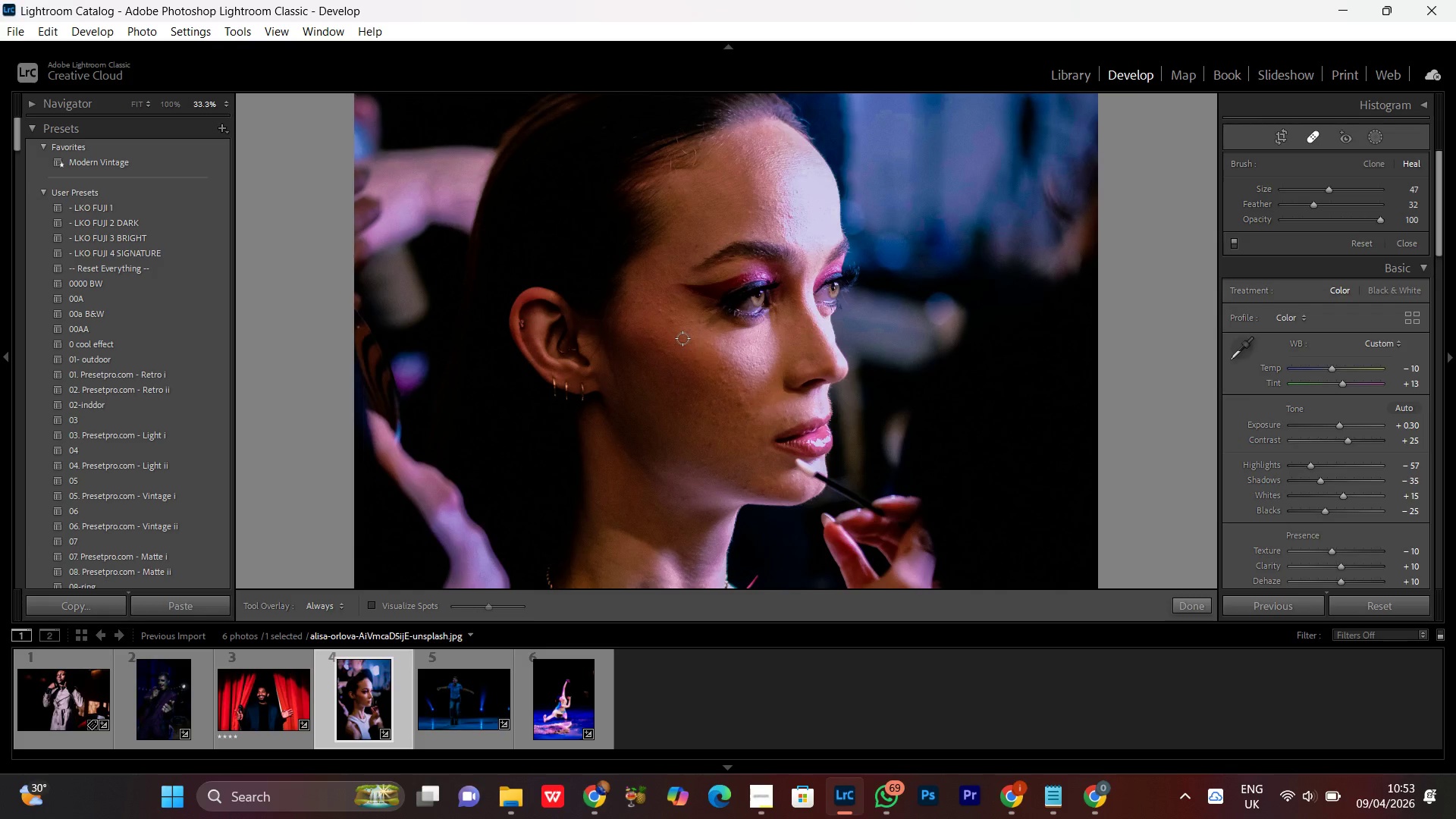 
key(Control+Equal)
 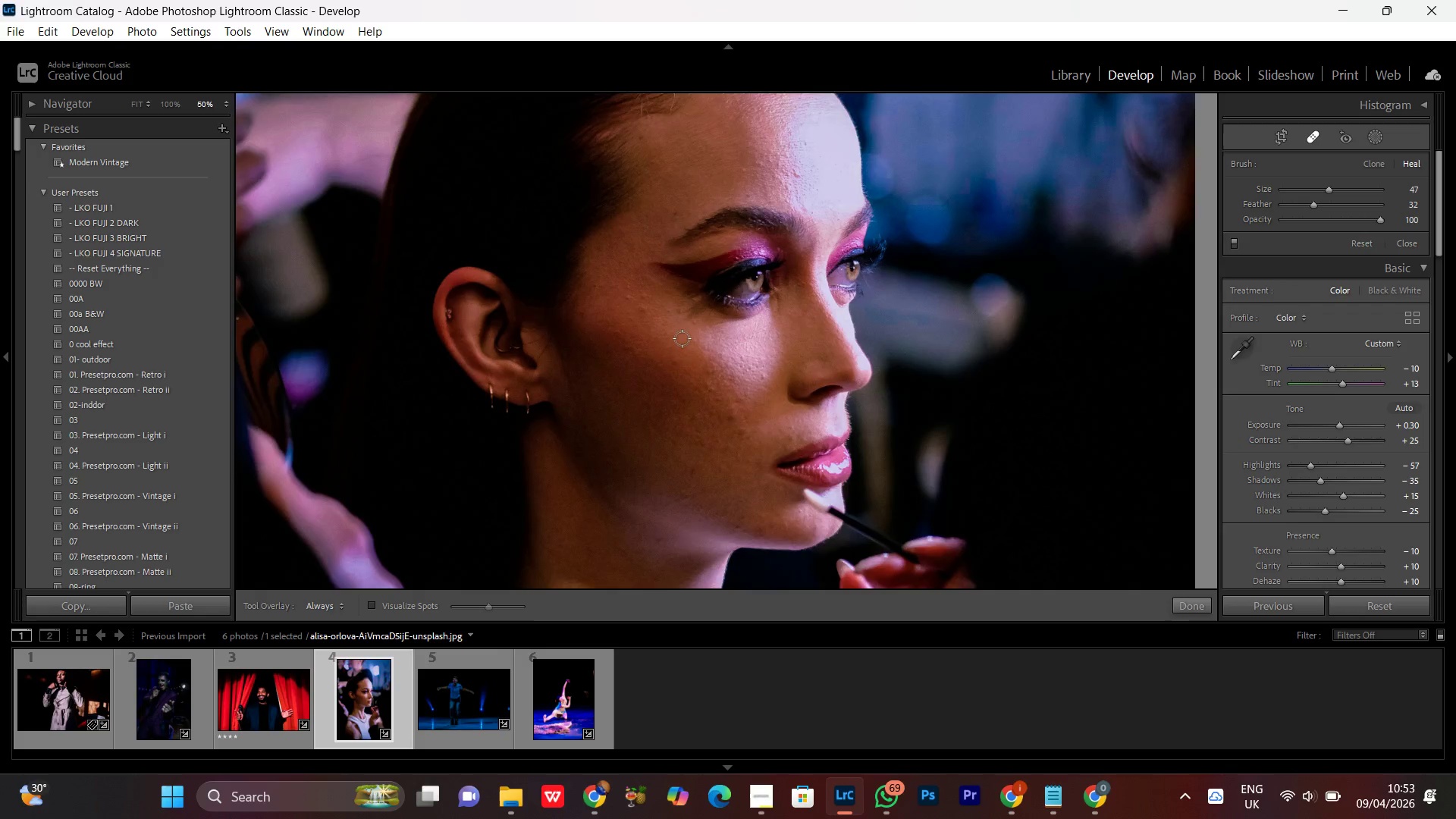 
key(Control+Equal)
 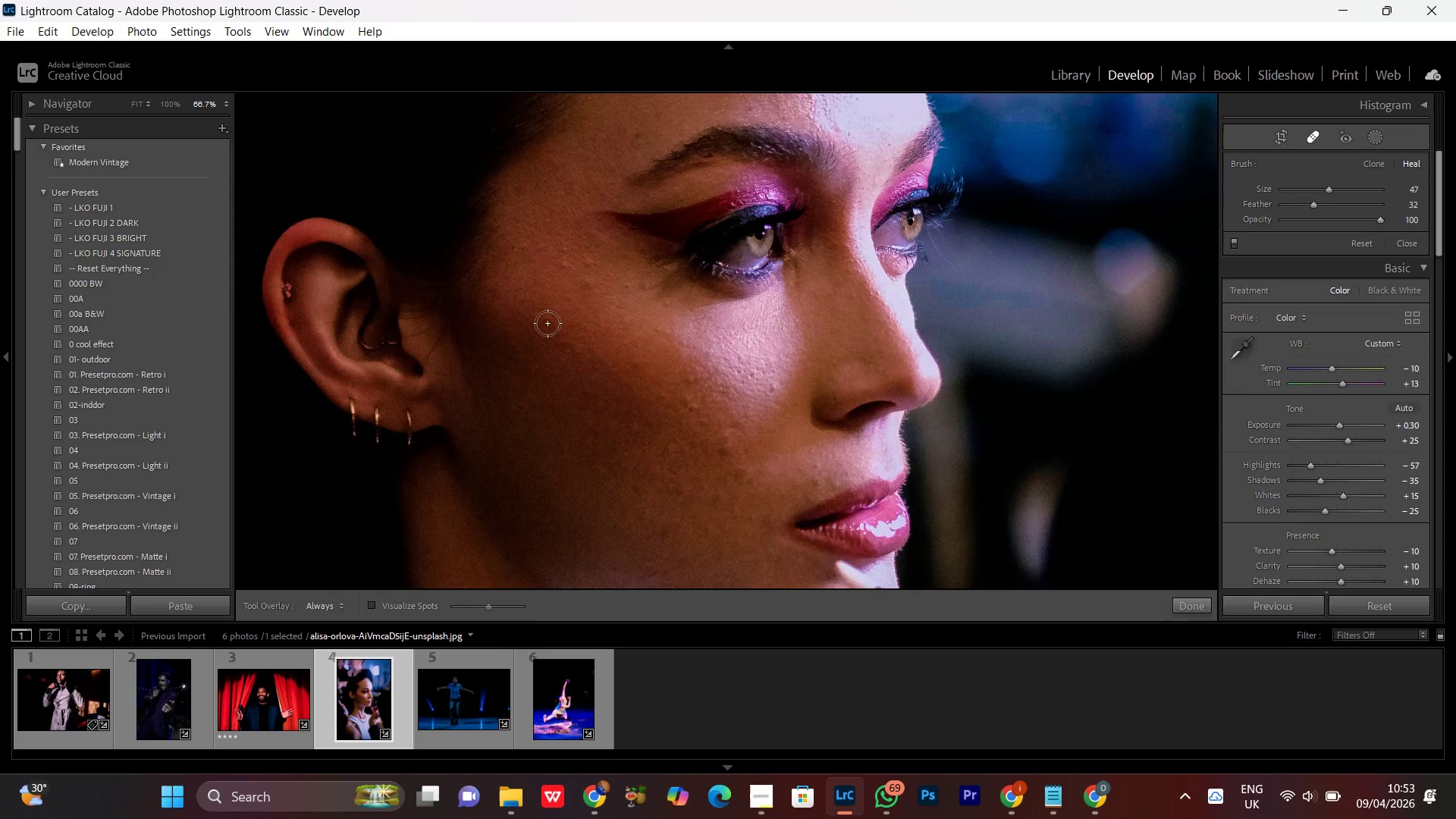 
scroll: coordinate [560, 271], scroll_direction: down, amount: 1.0
 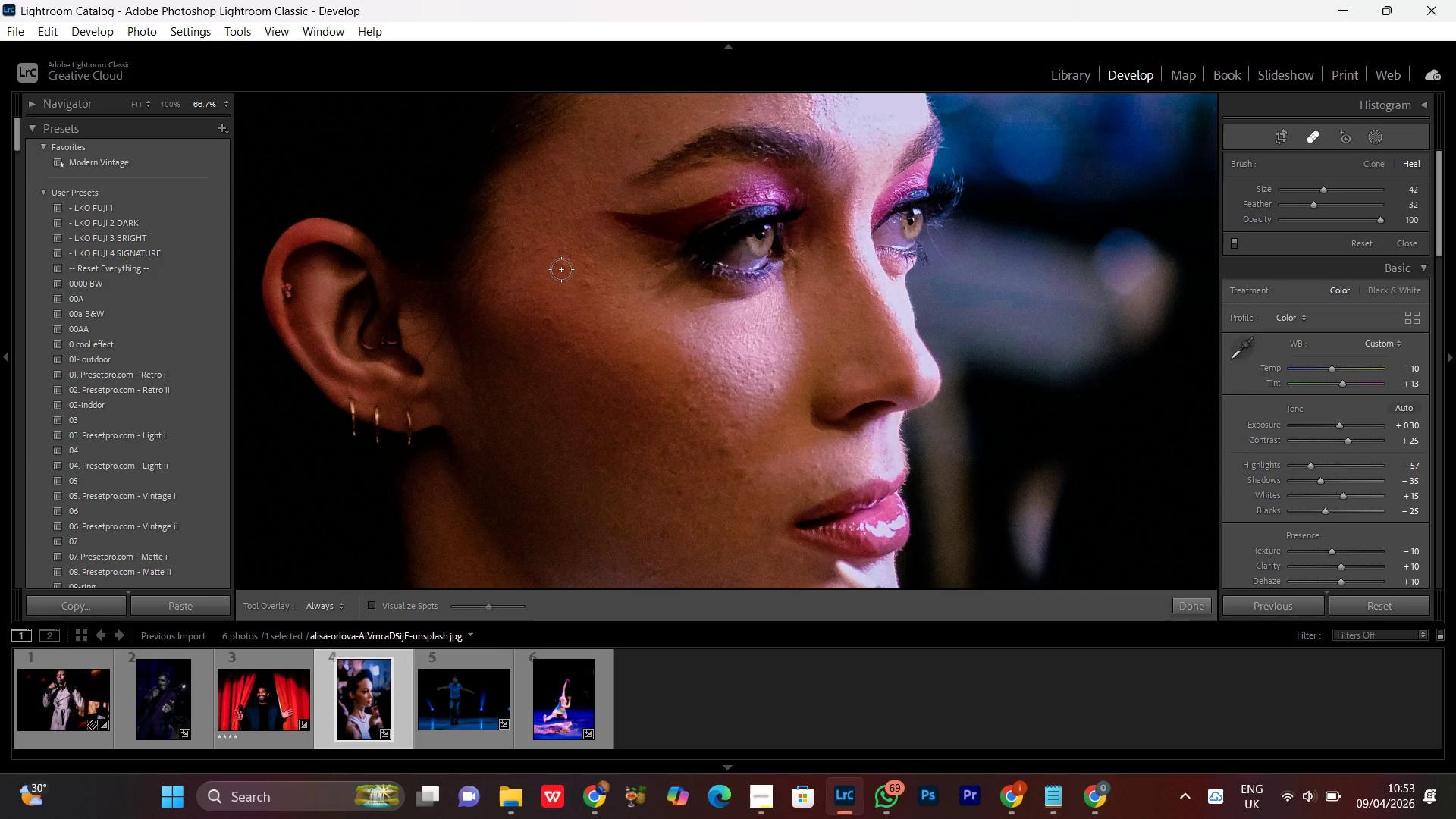 
left_click([562, 268])
 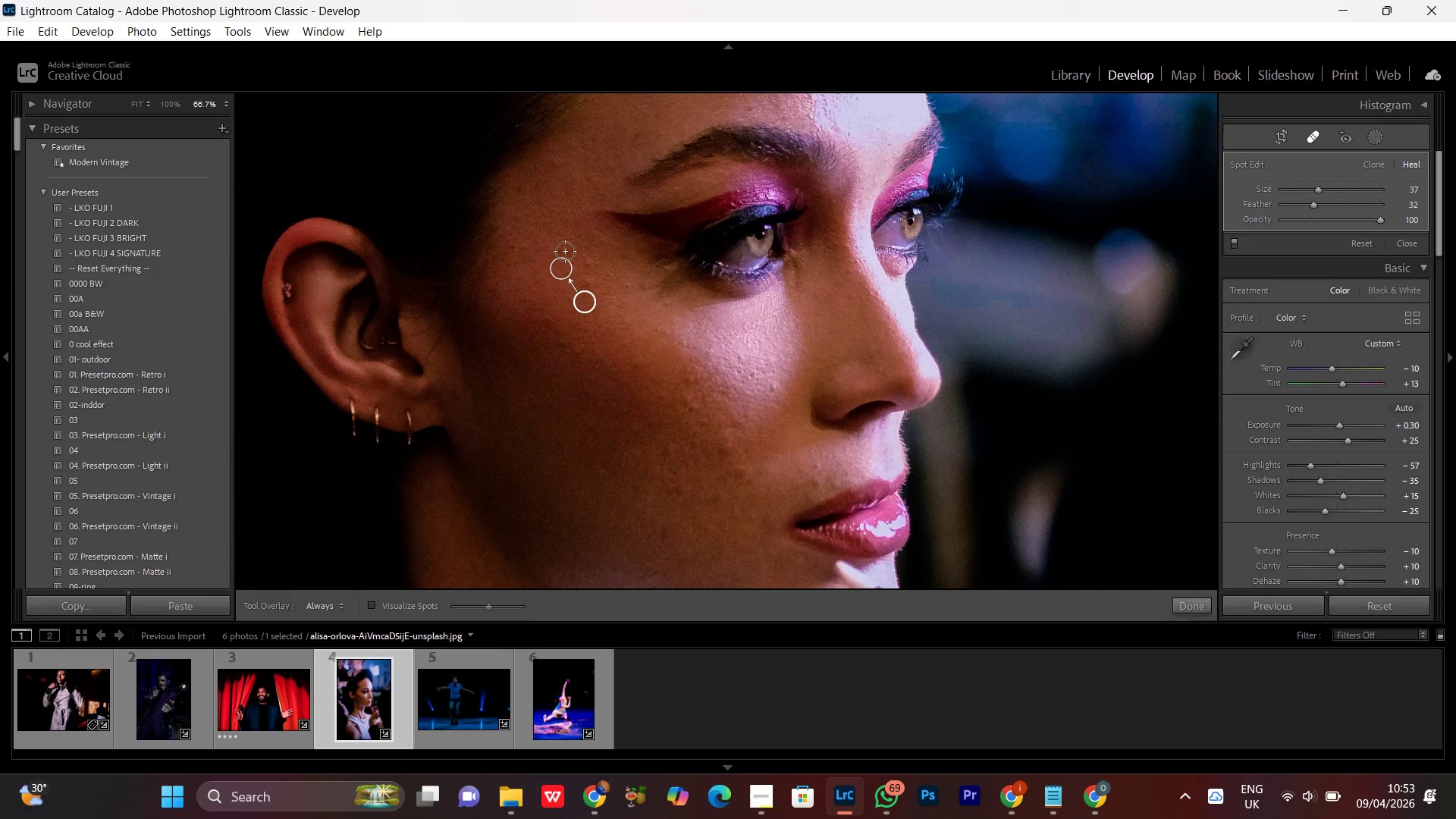 
scroll: coordinate [562, 268], scroll_direction: down, amount: 1.0
 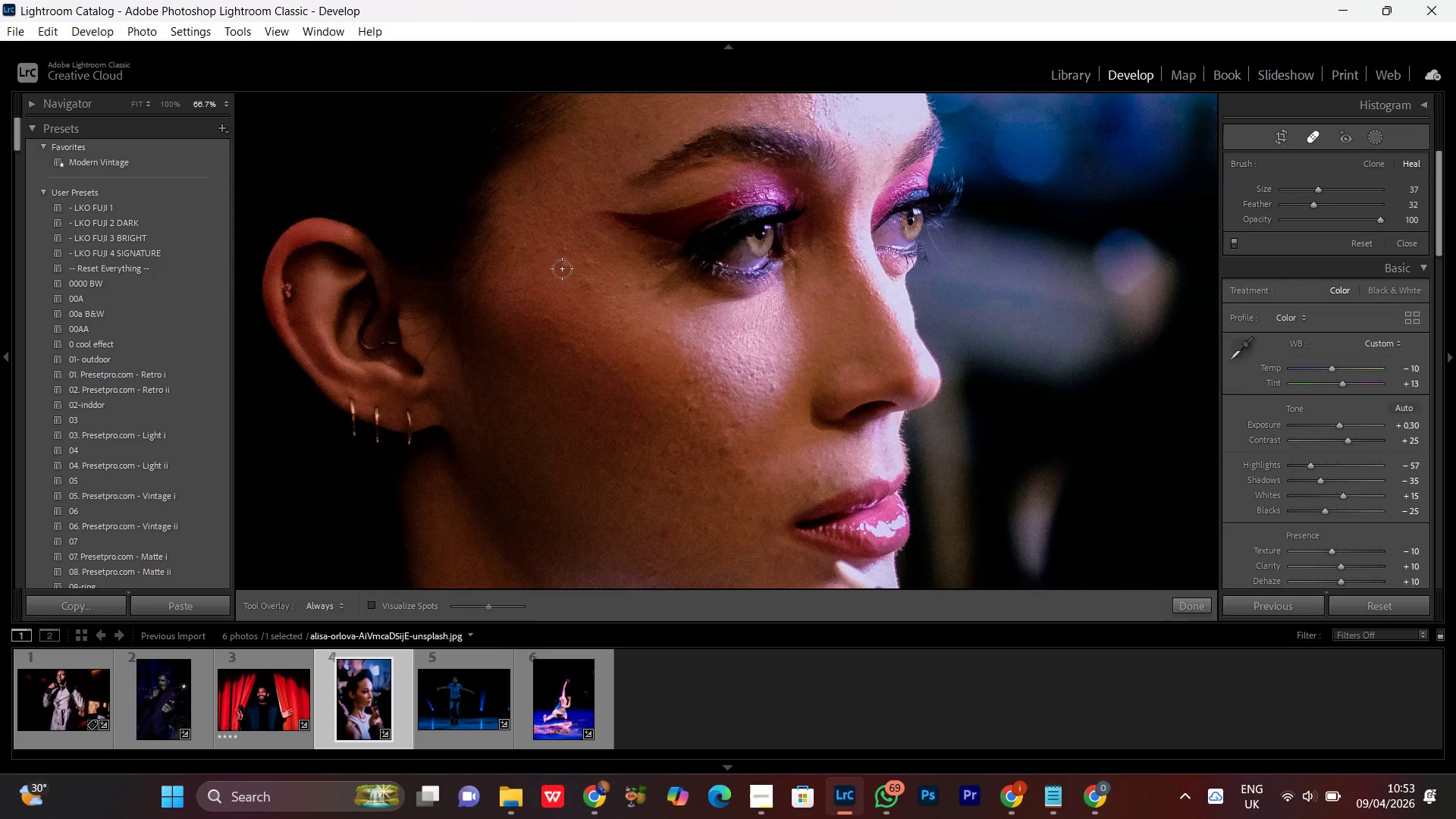 
left_click([563, 246])
 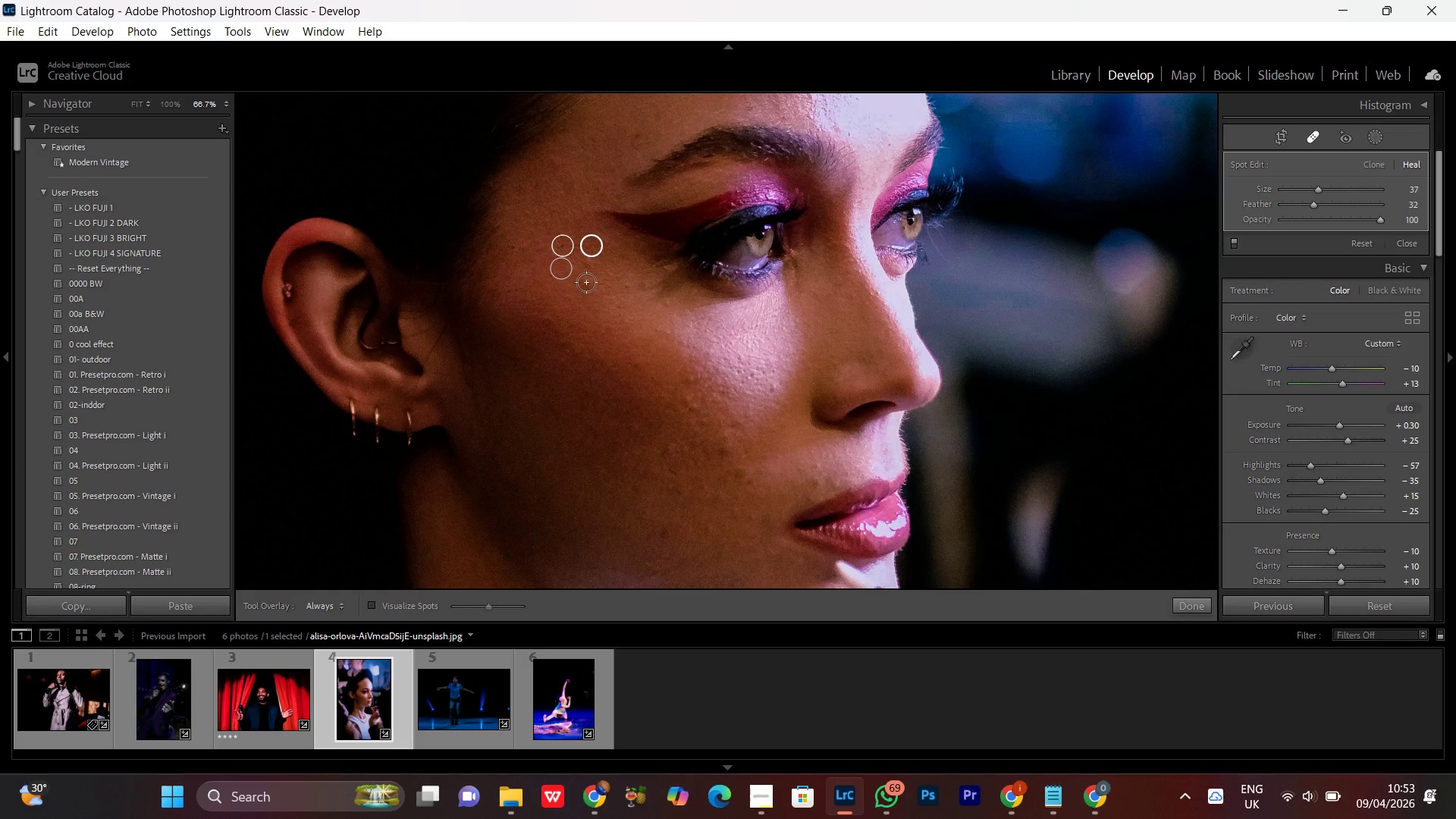 
left_click([582, 282])
 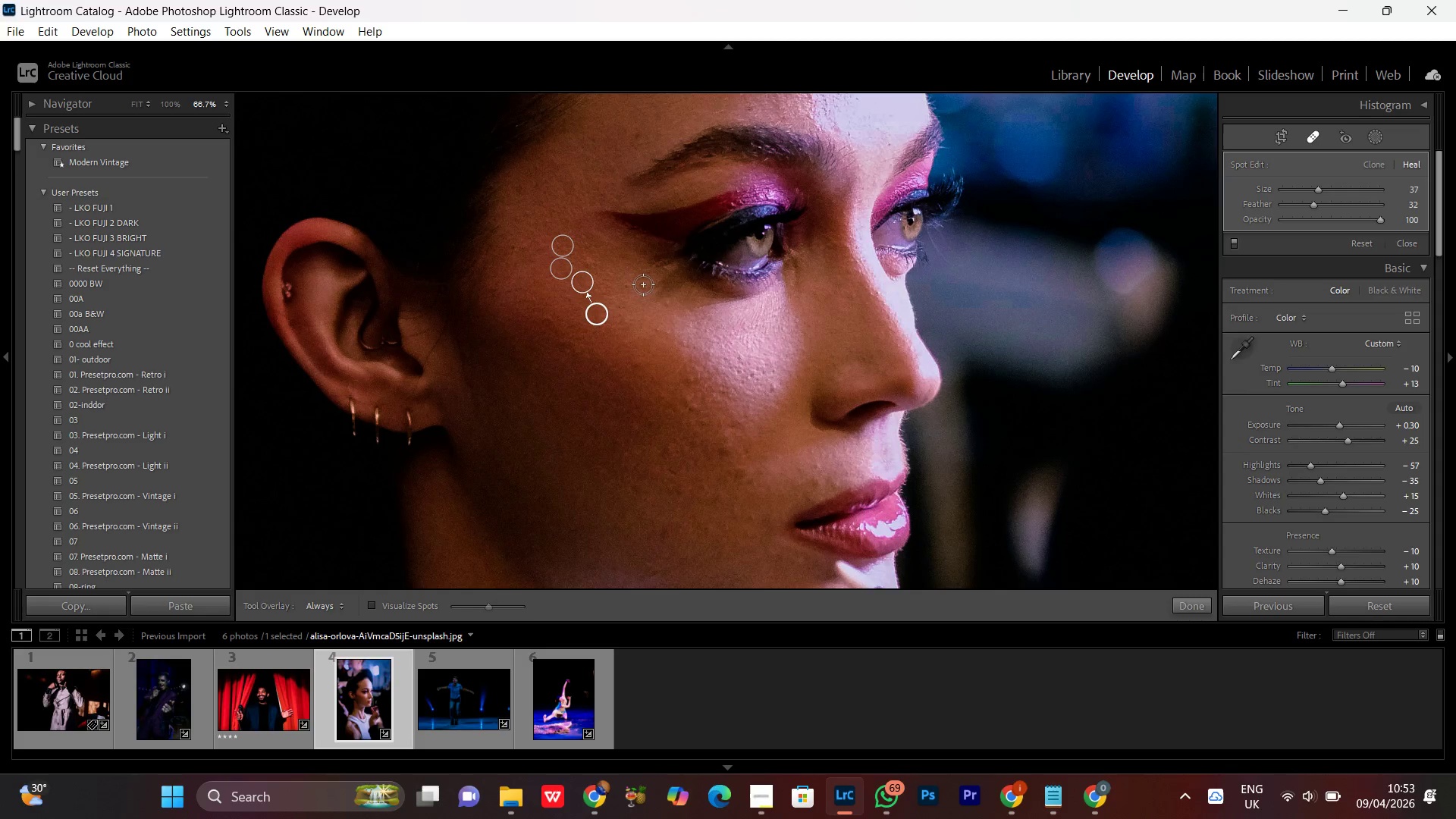 
left_click([628, 287])
 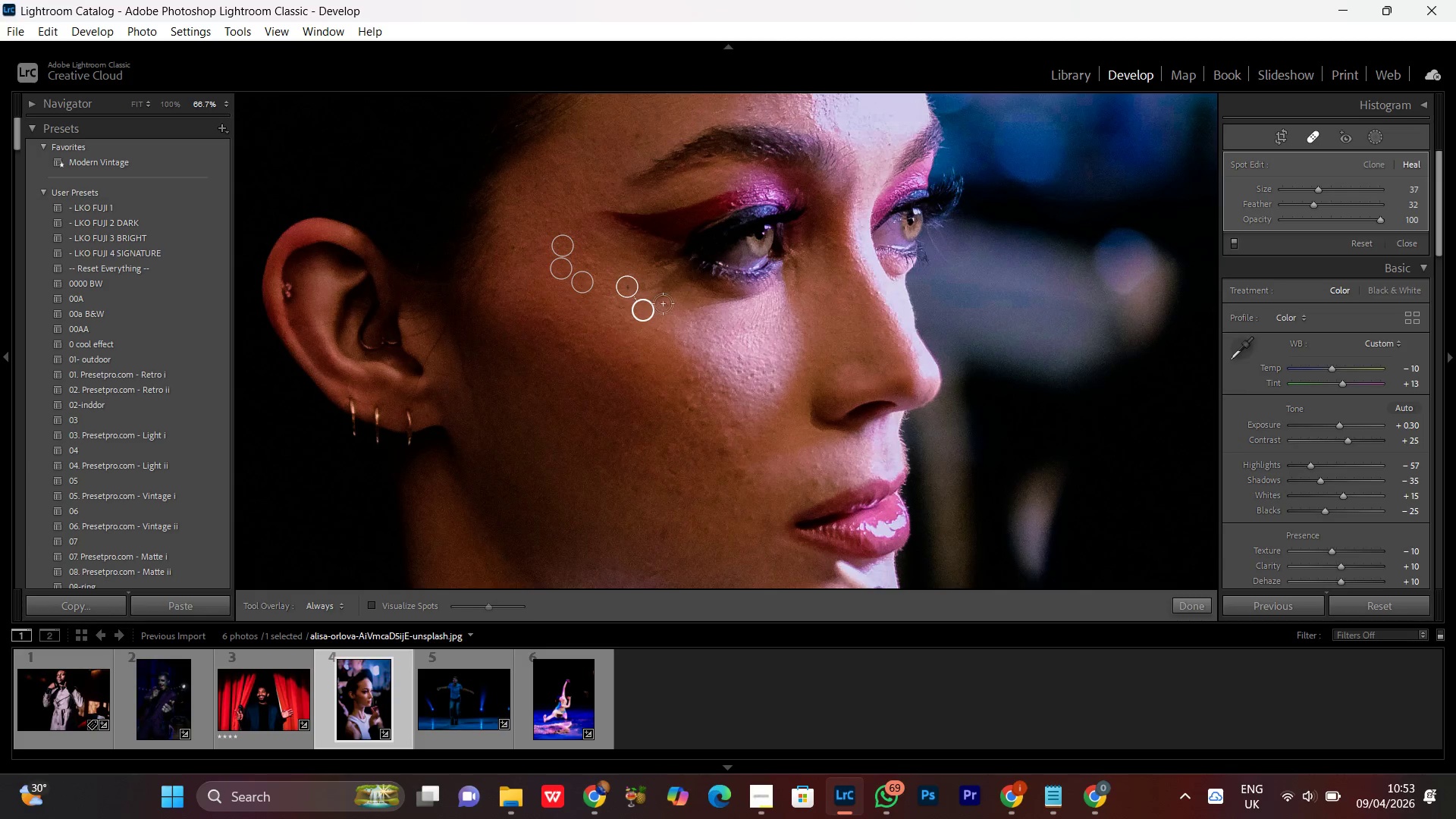 
left_click([667, 303])
 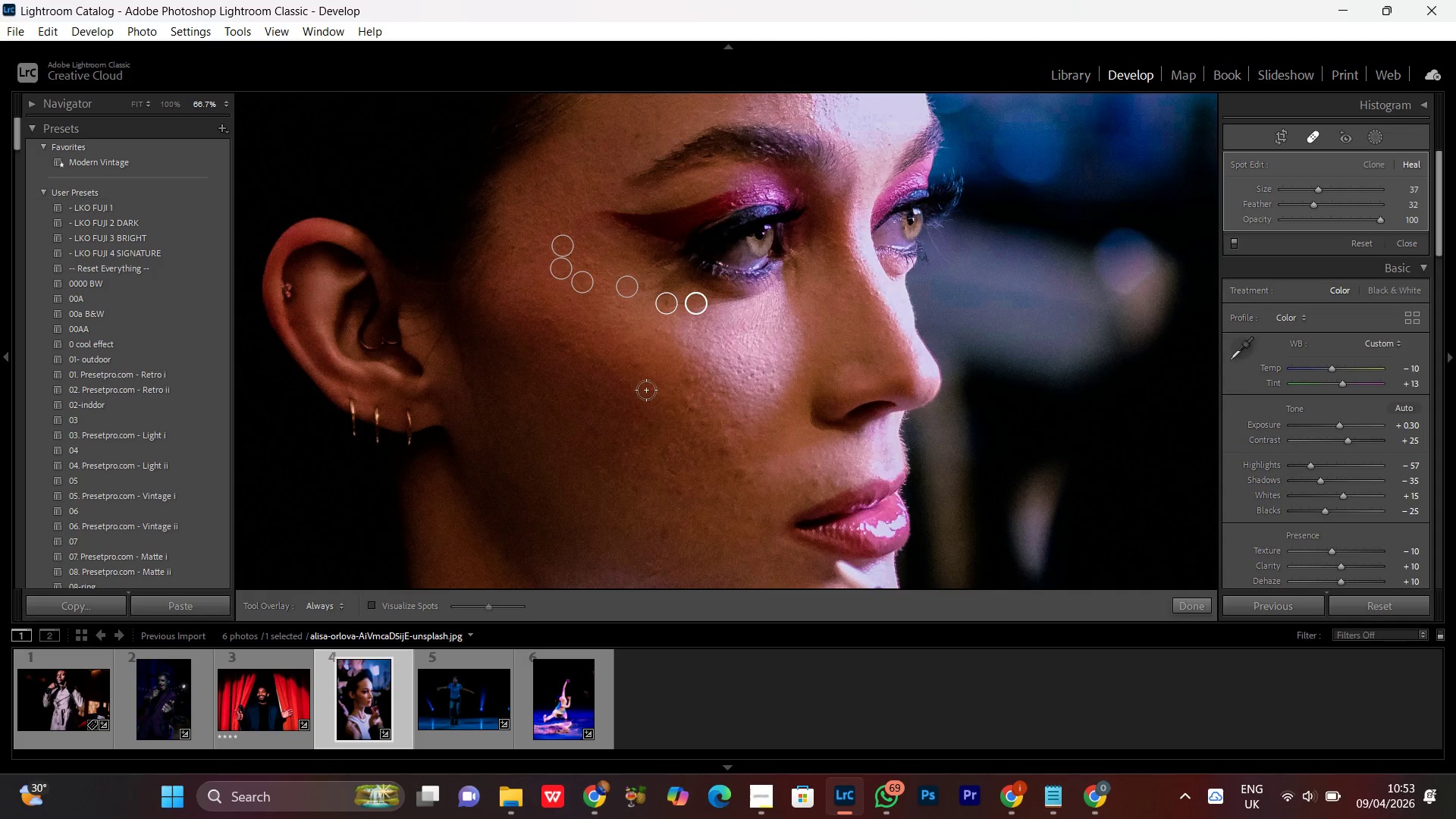 
left_click([633, 367])
 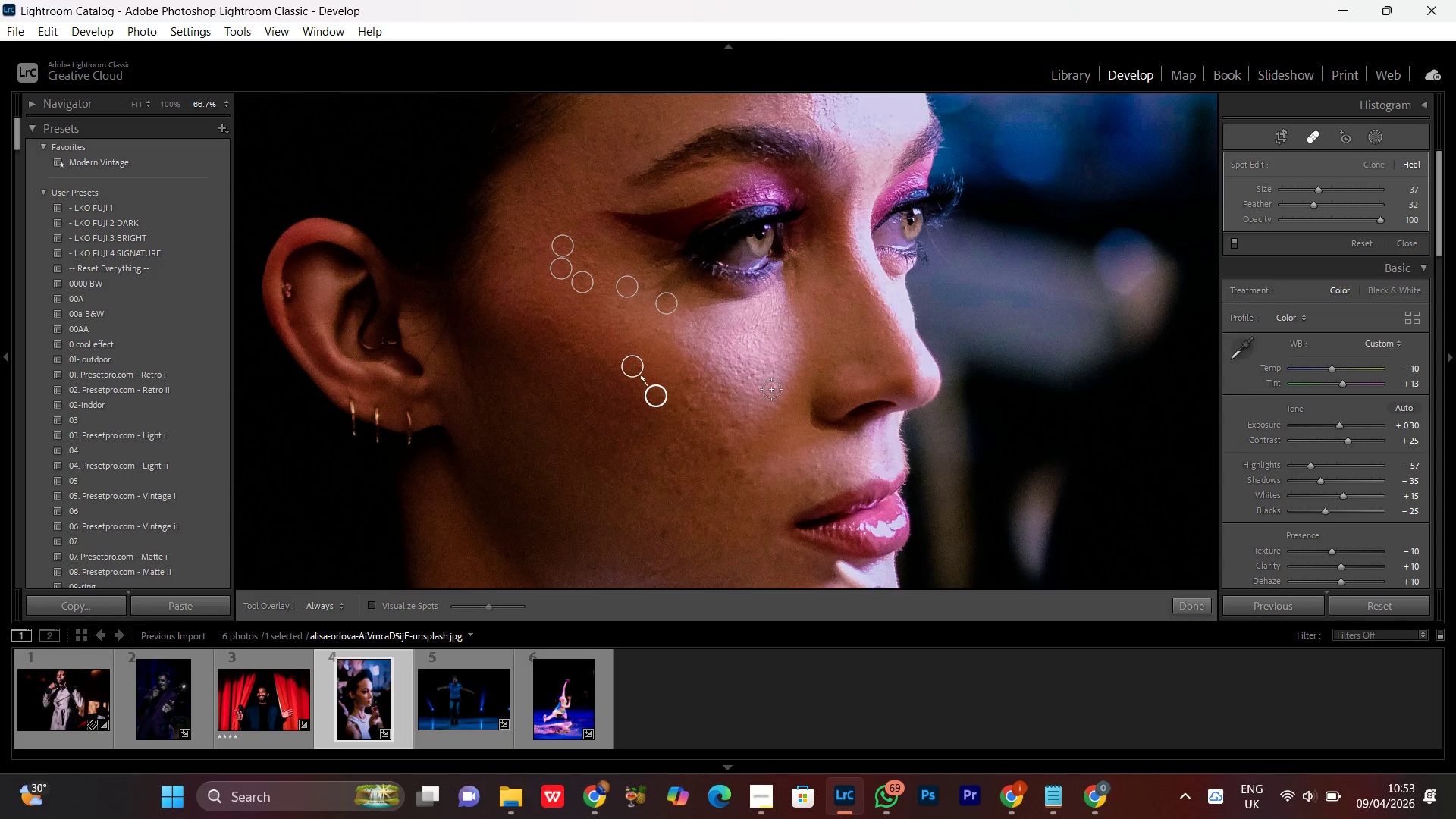 
left_click([771, 388])
 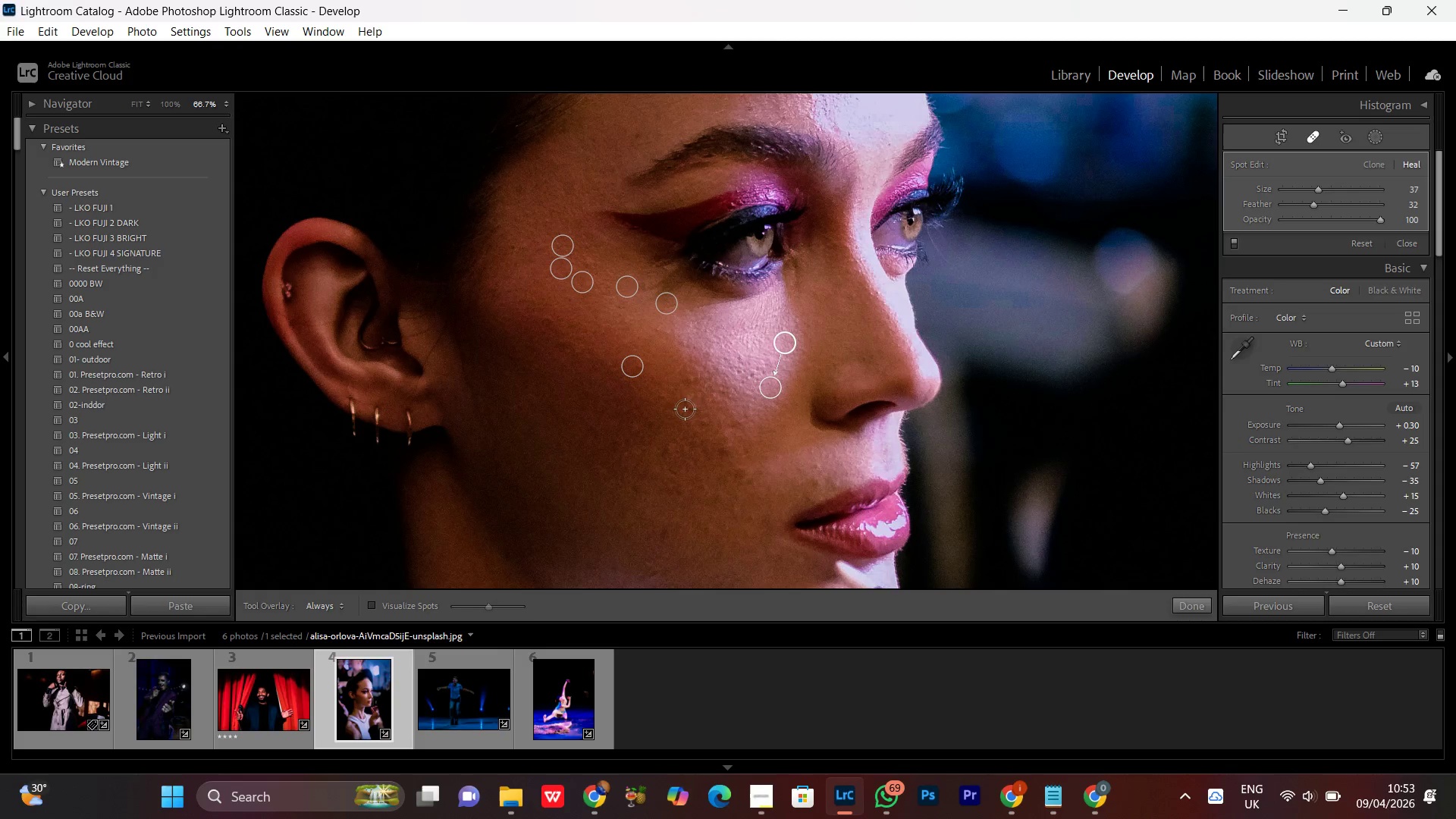 
scroll: coordinate [690, 408], scroll_direction: up, amount: 3.0
 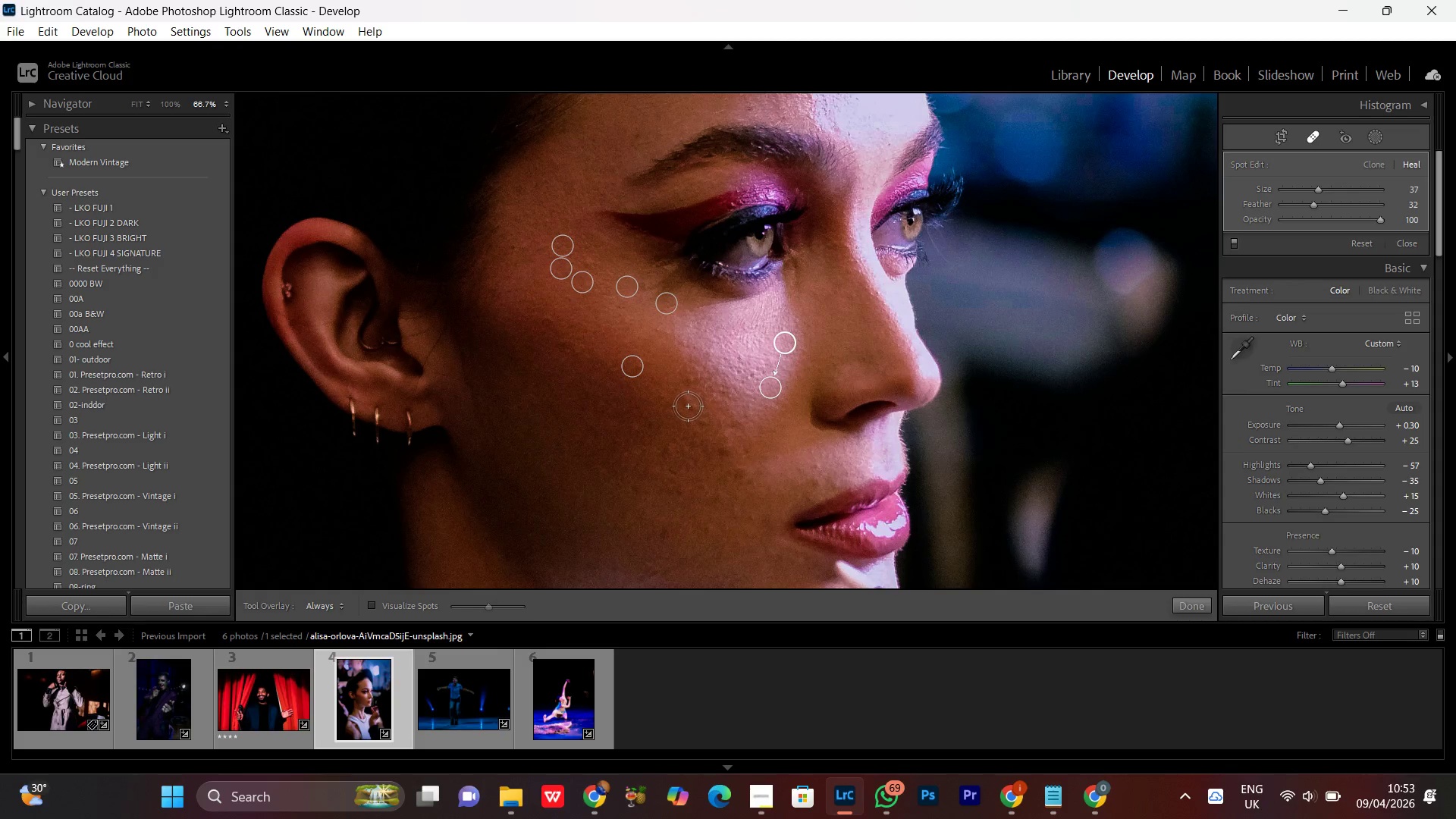 
left_click([688, 406])
 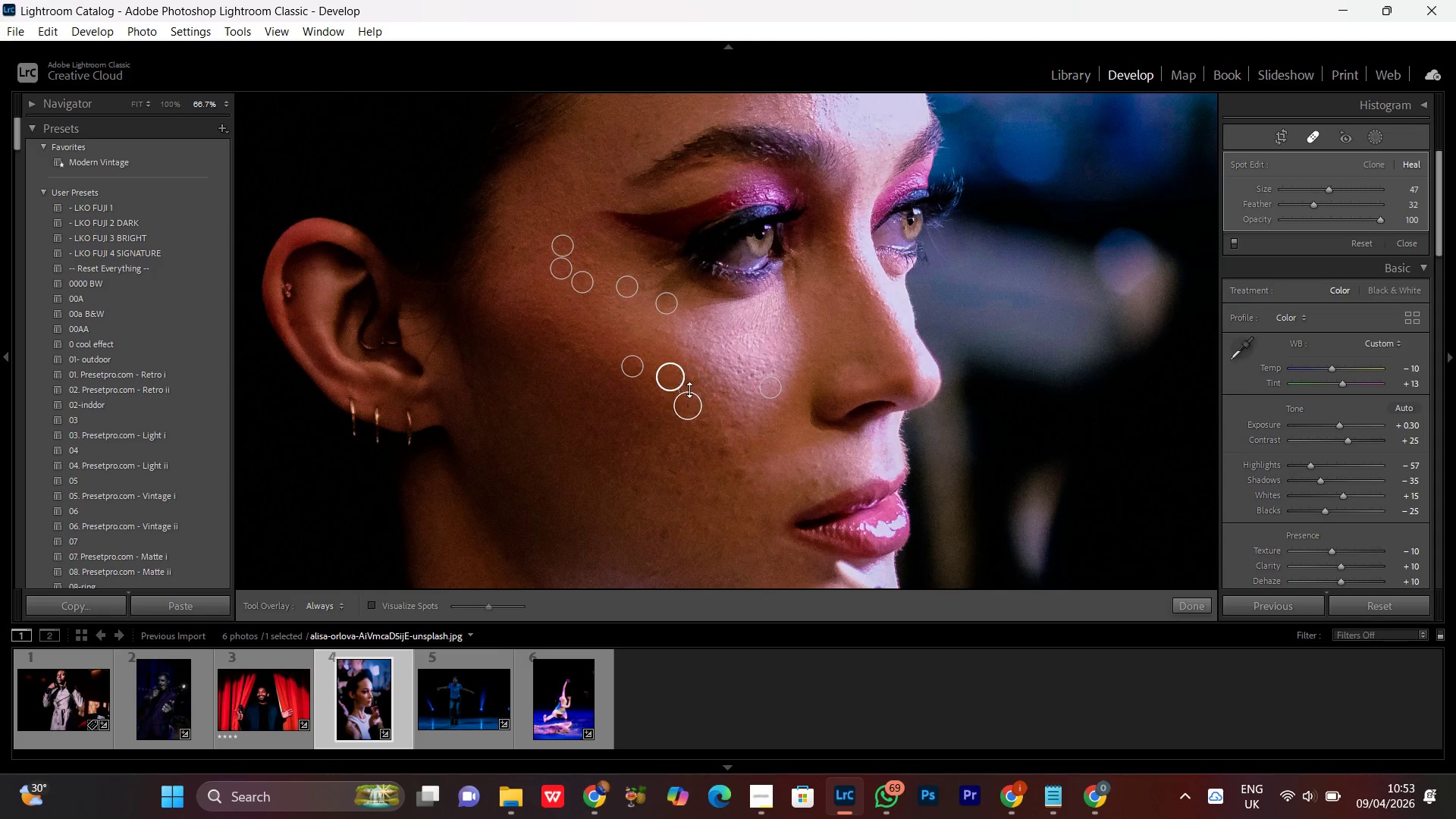 
scroll: coordinate [688, 406], scroll_direction: down, amount: 1.0
 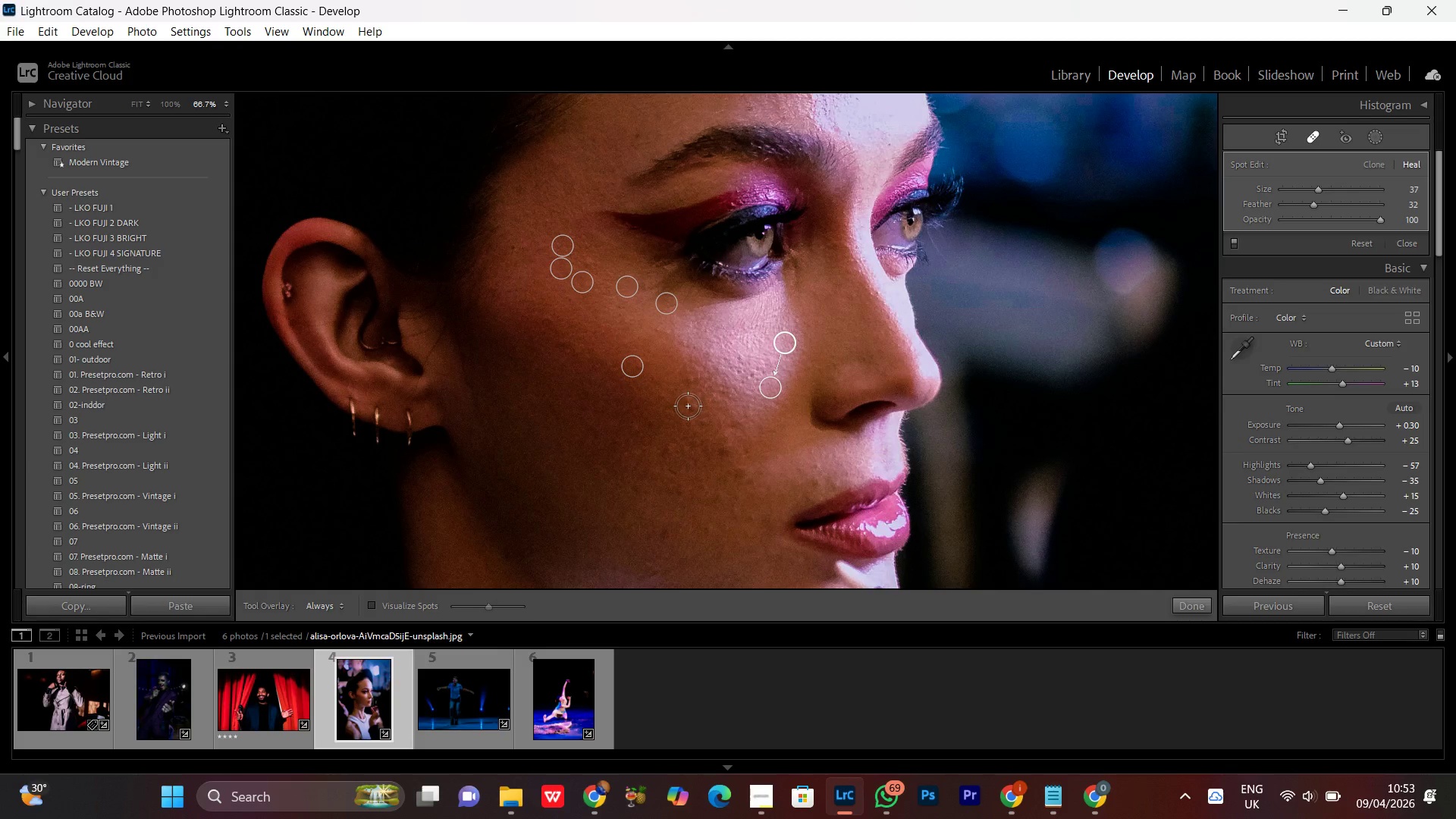 
left_click([692, 383])
 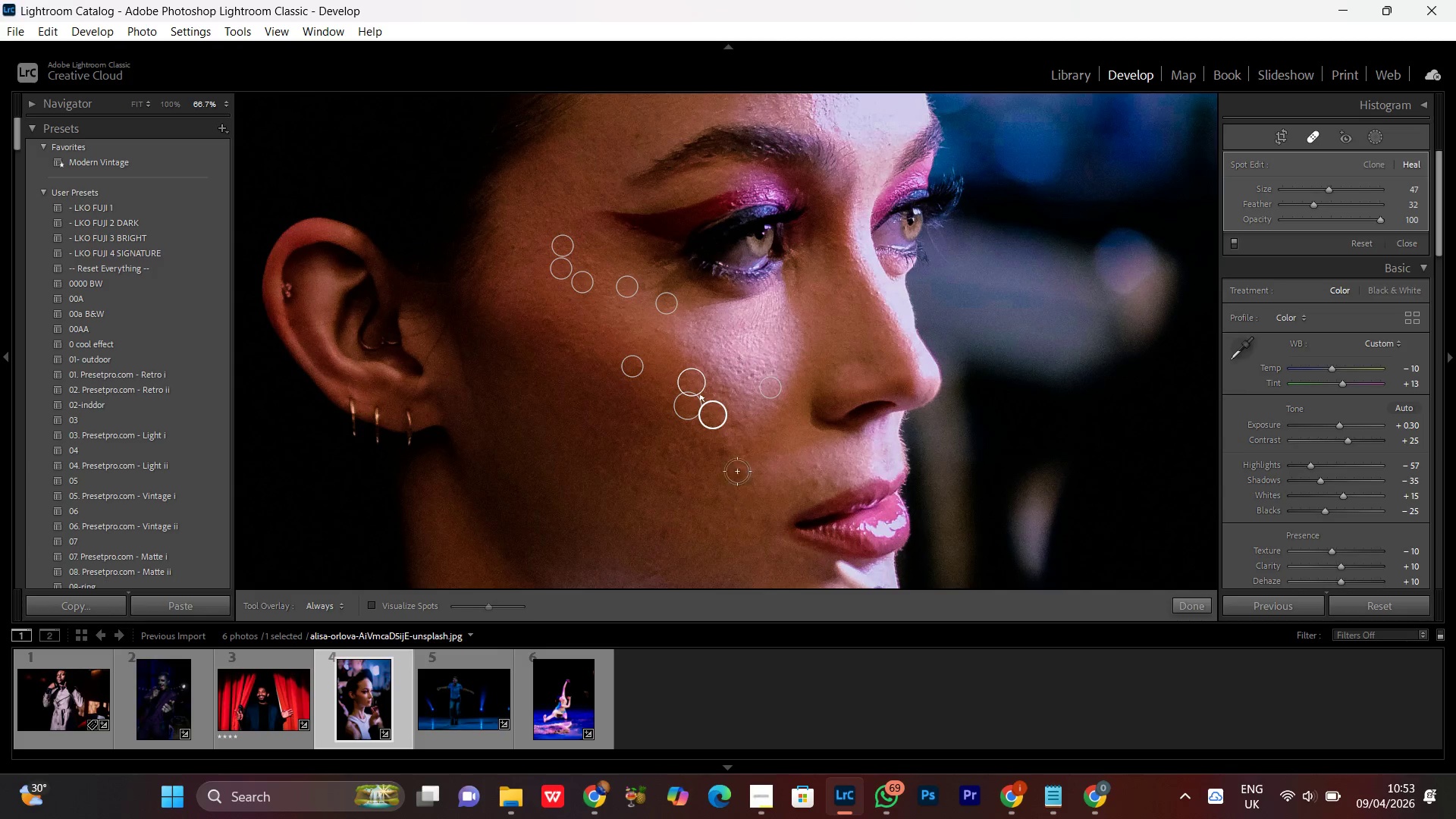 
left_click([728, 435])
 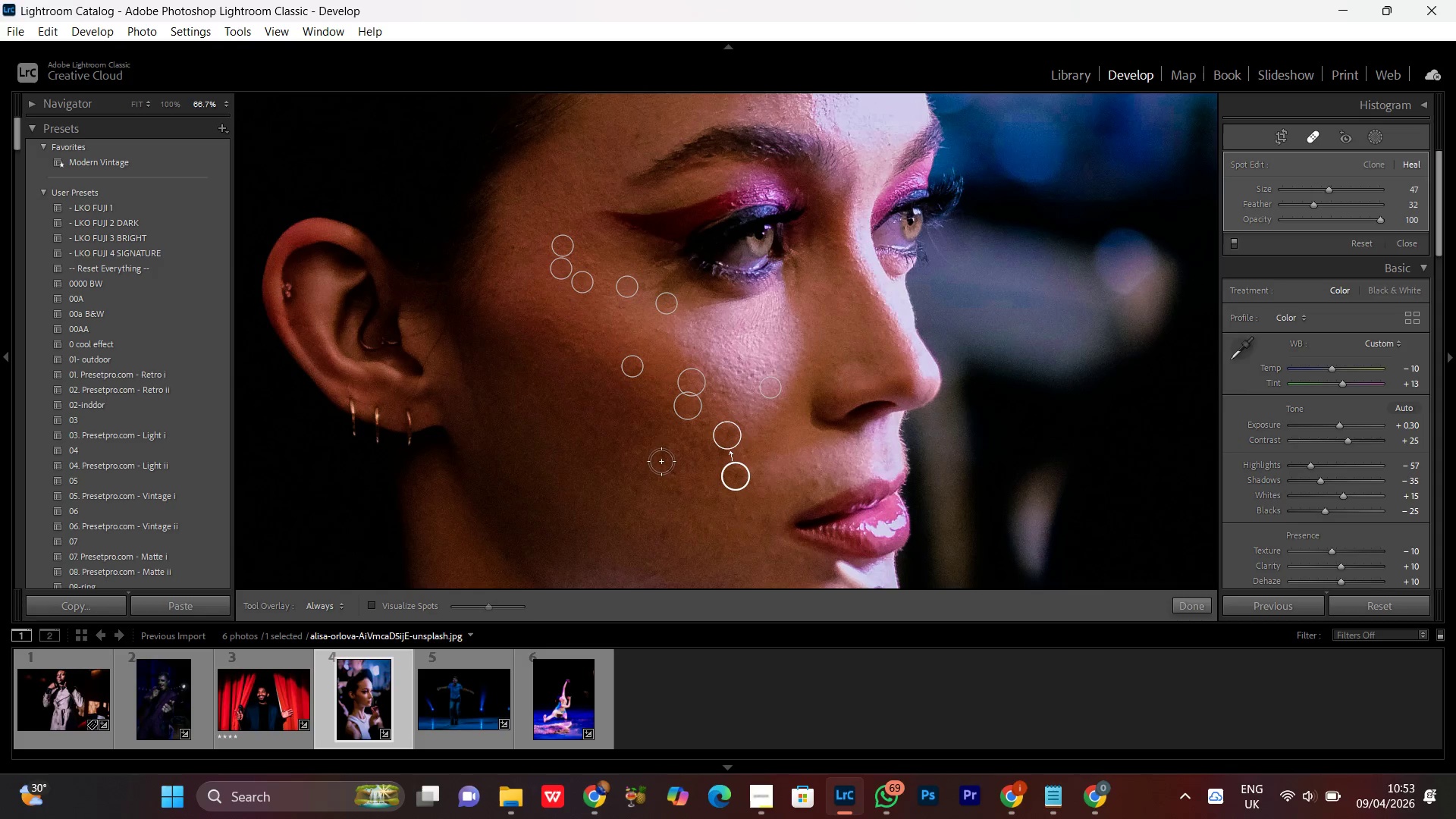 
left_click([671, 446])
 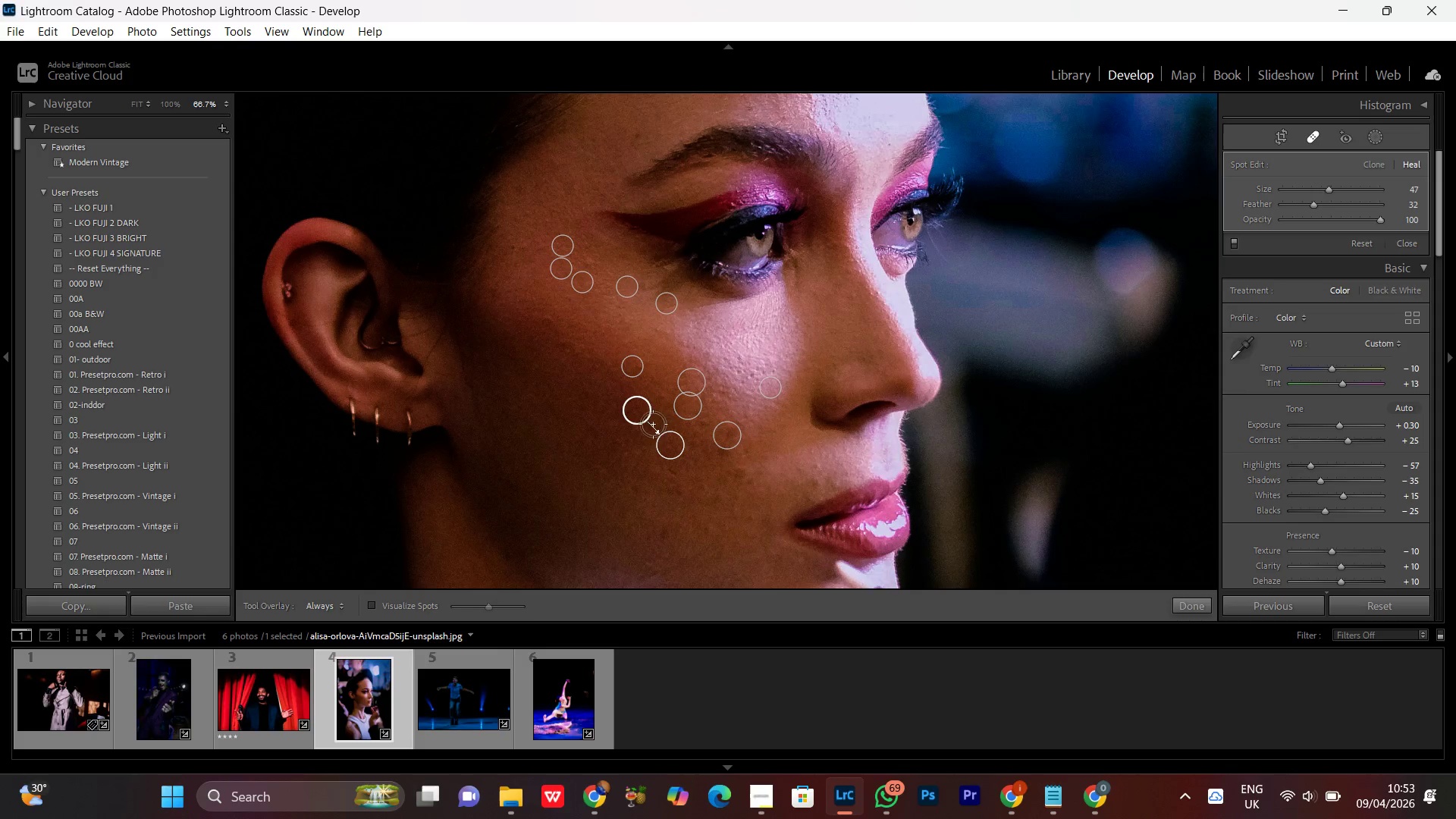 
left_click([662, 397])
 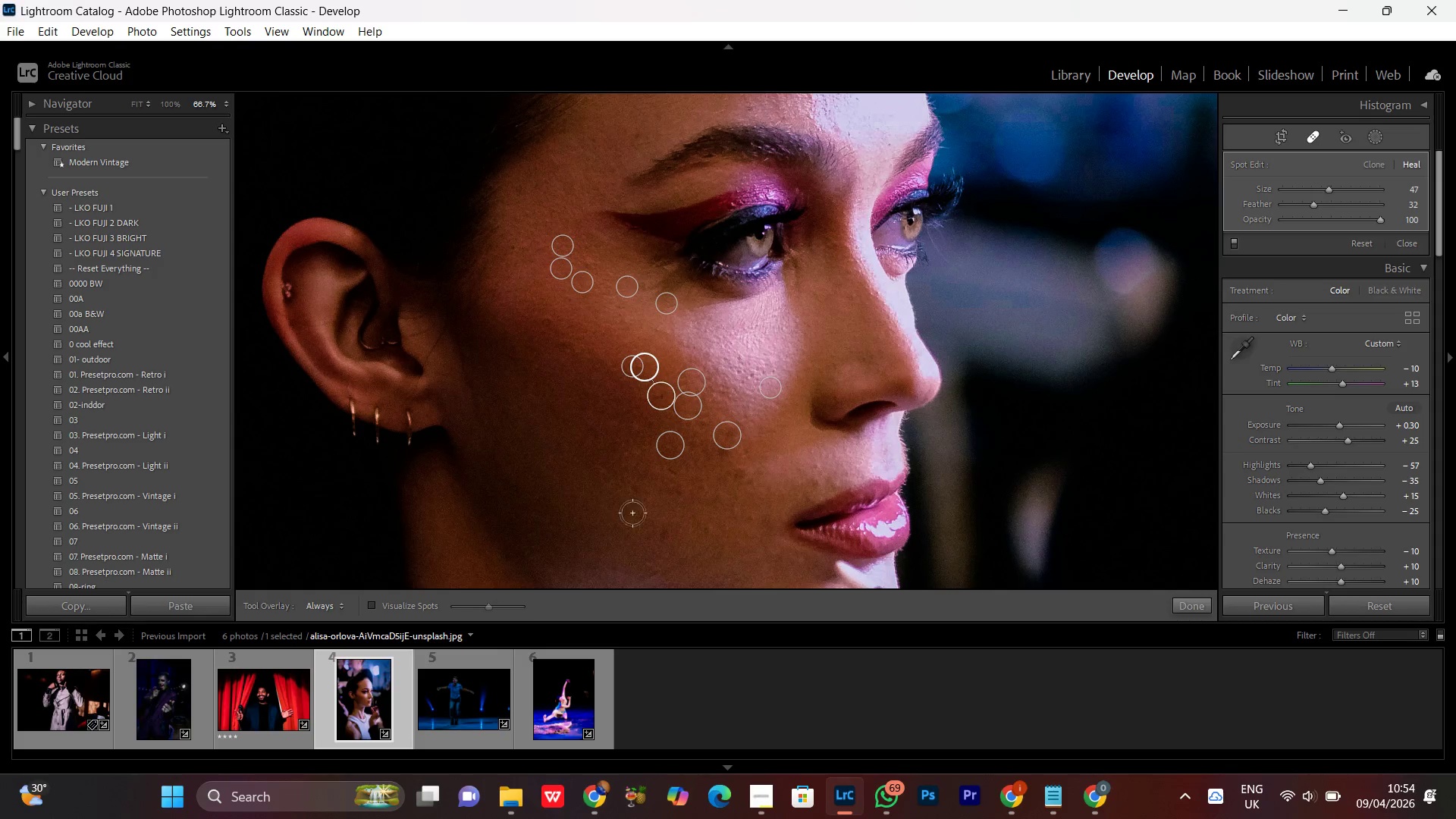 
wait(5.53)
 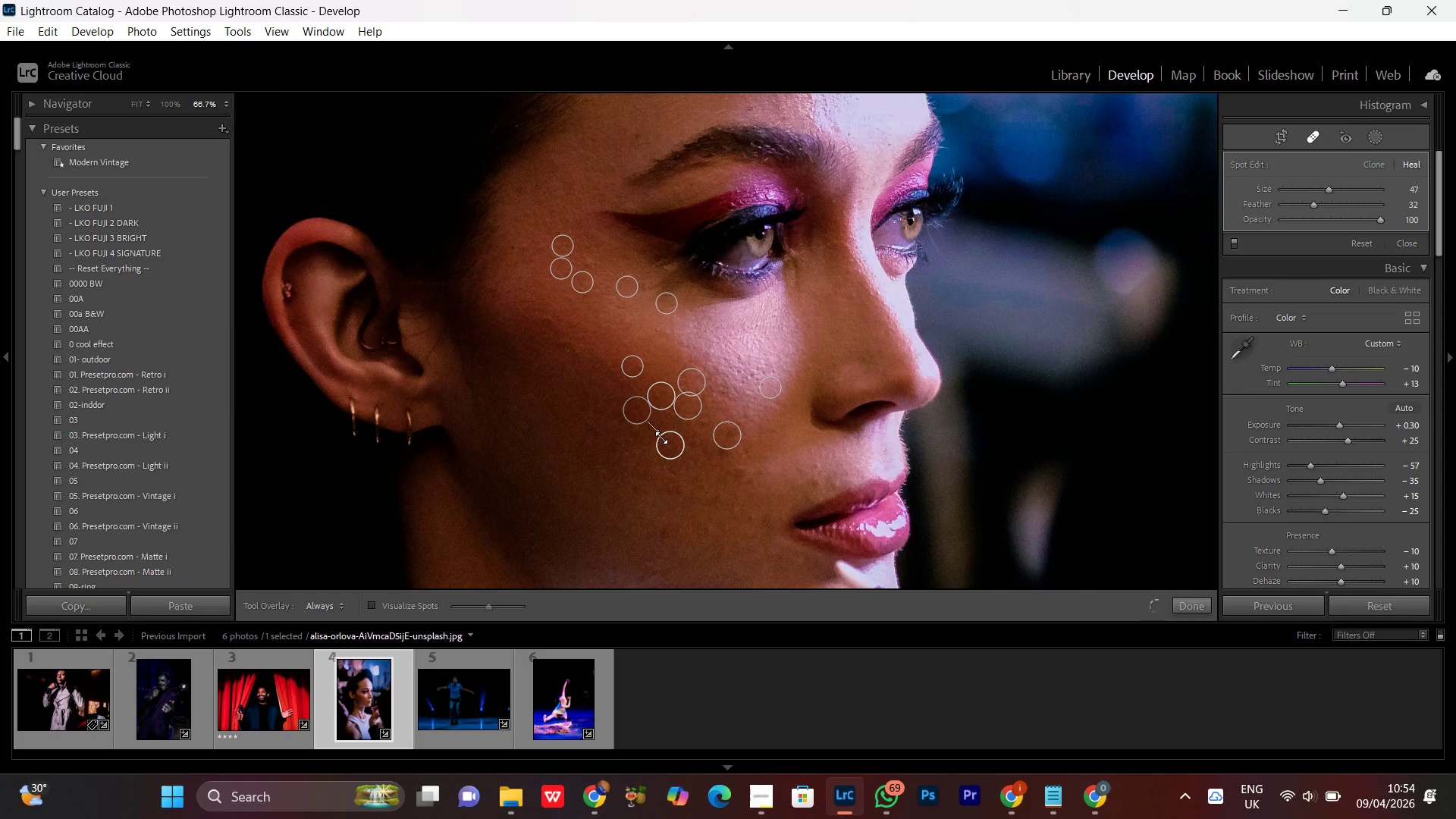 
left_click([662, 527])
 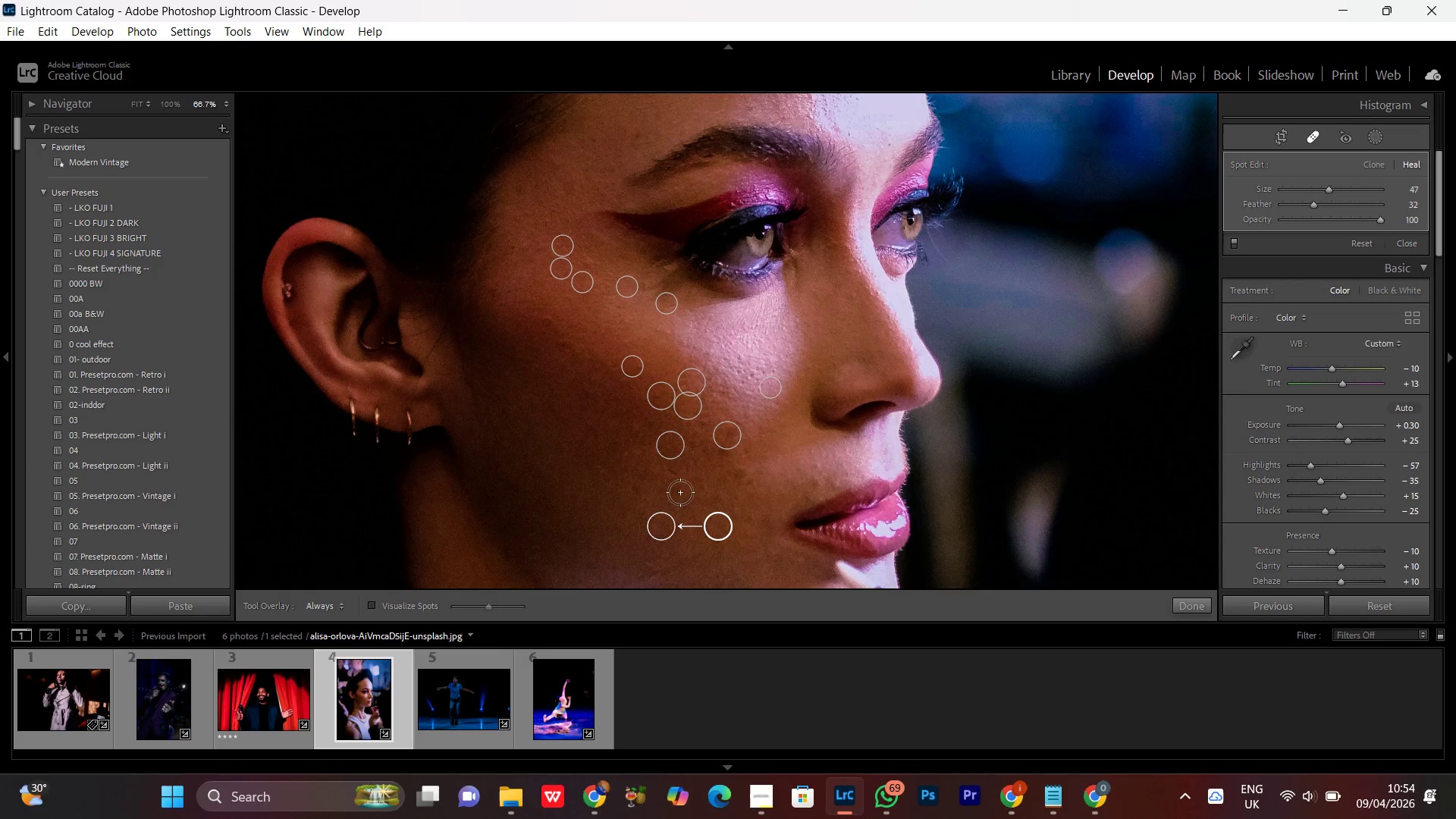 
left_click([679, 494])
 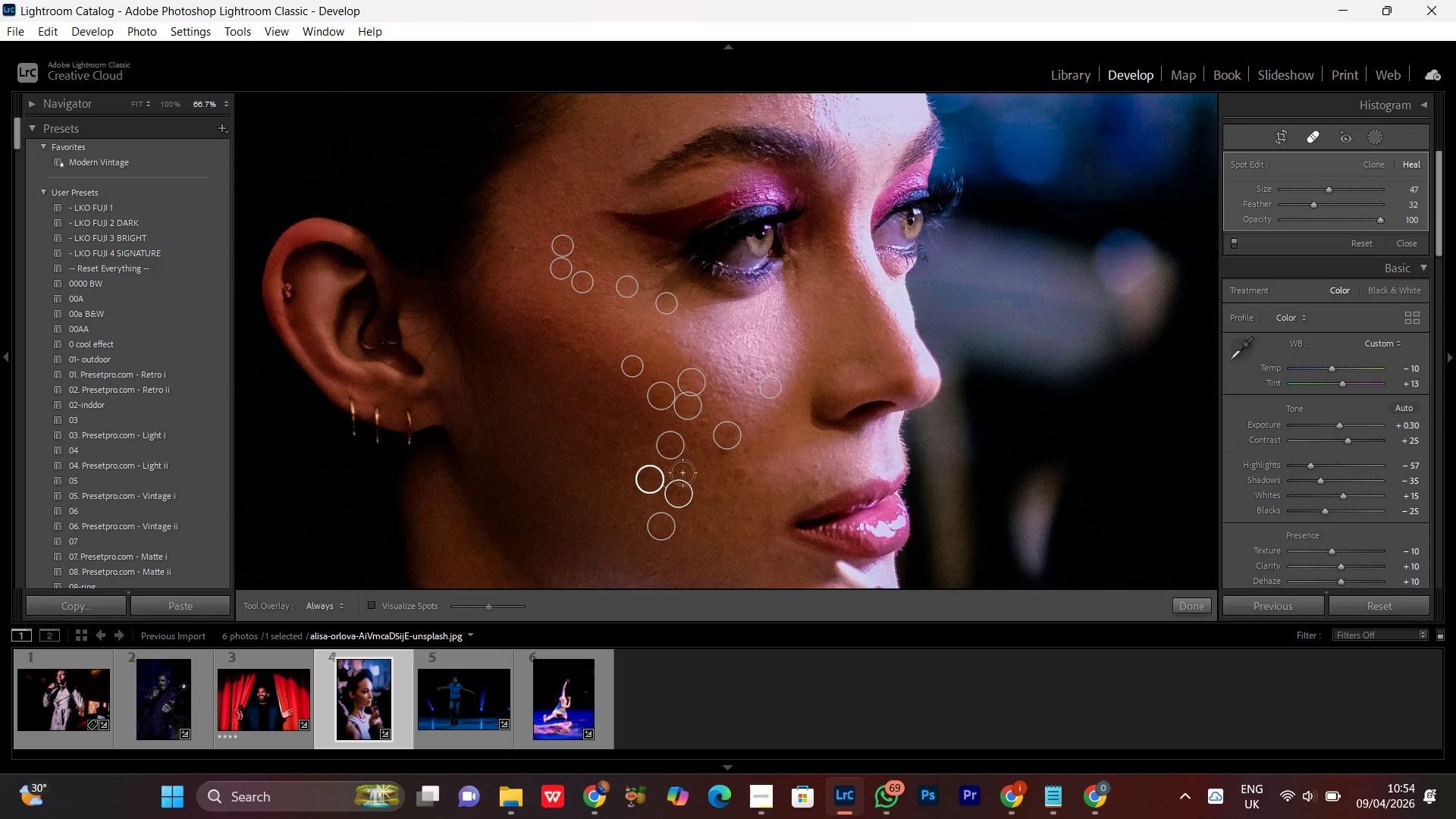 
left_click([673, 471])
 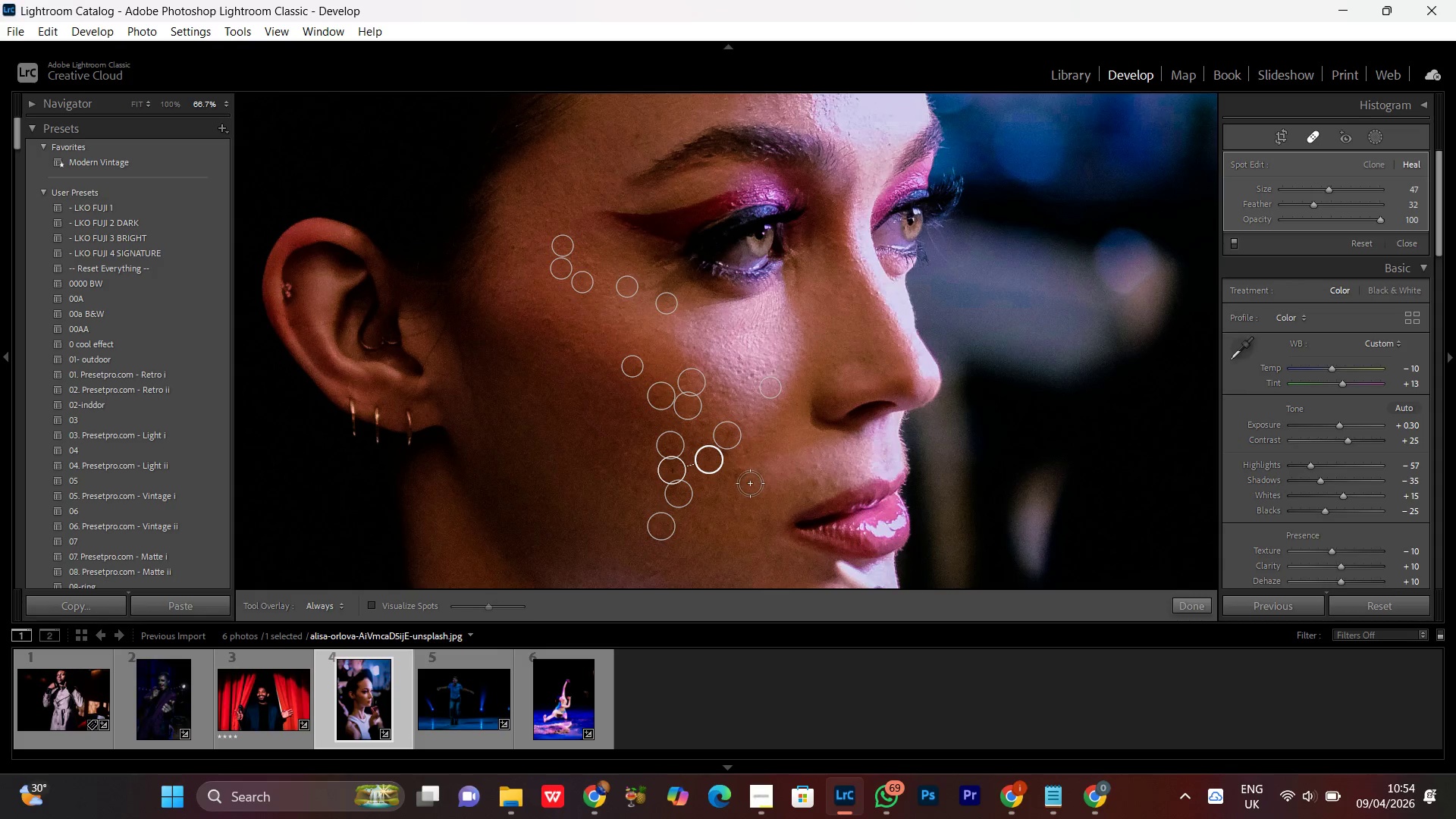 
scroll: coordinate [816, 467], scroll_direction: down, amount: 2.0
 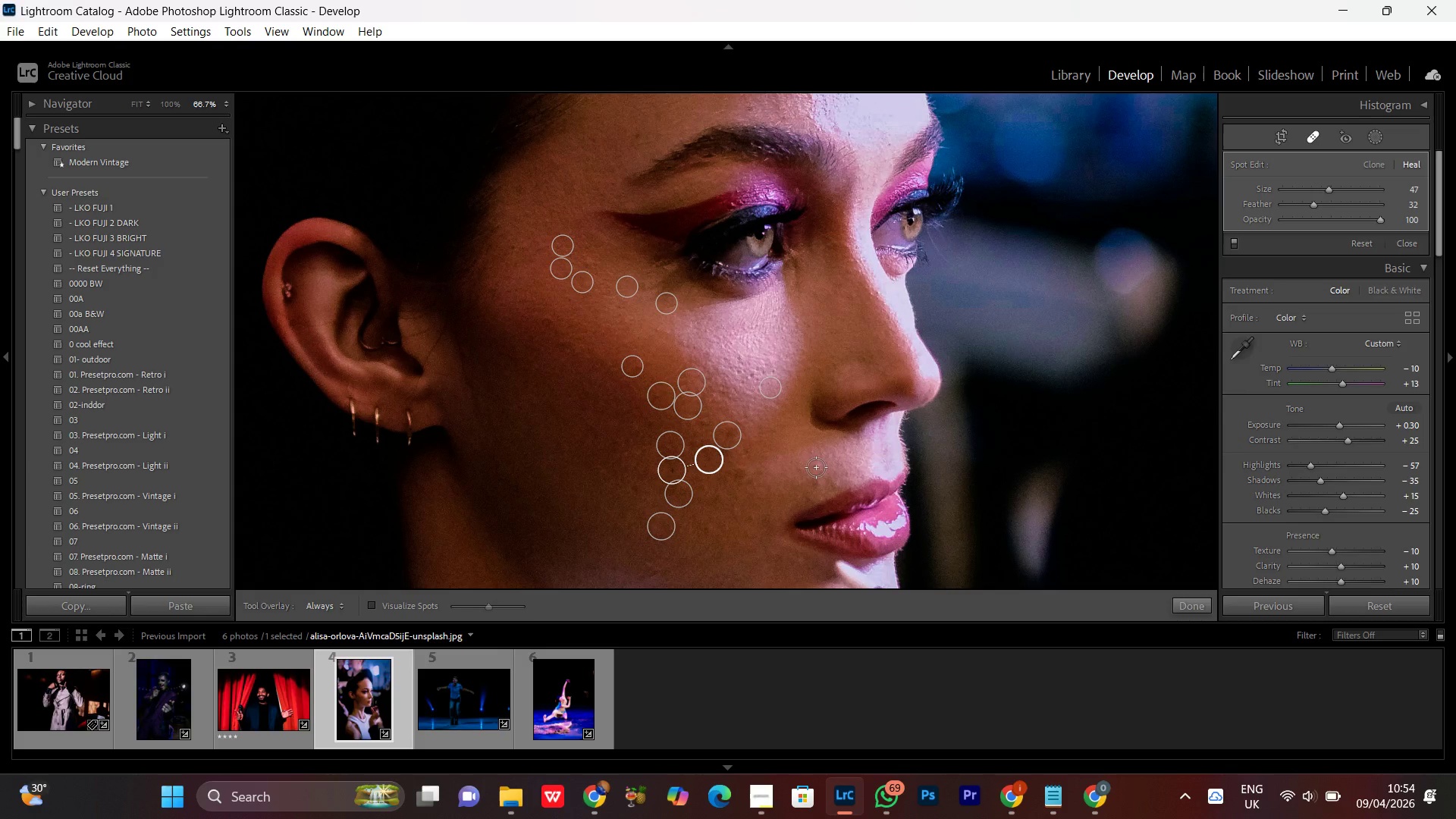 
left_click([816, 467])
 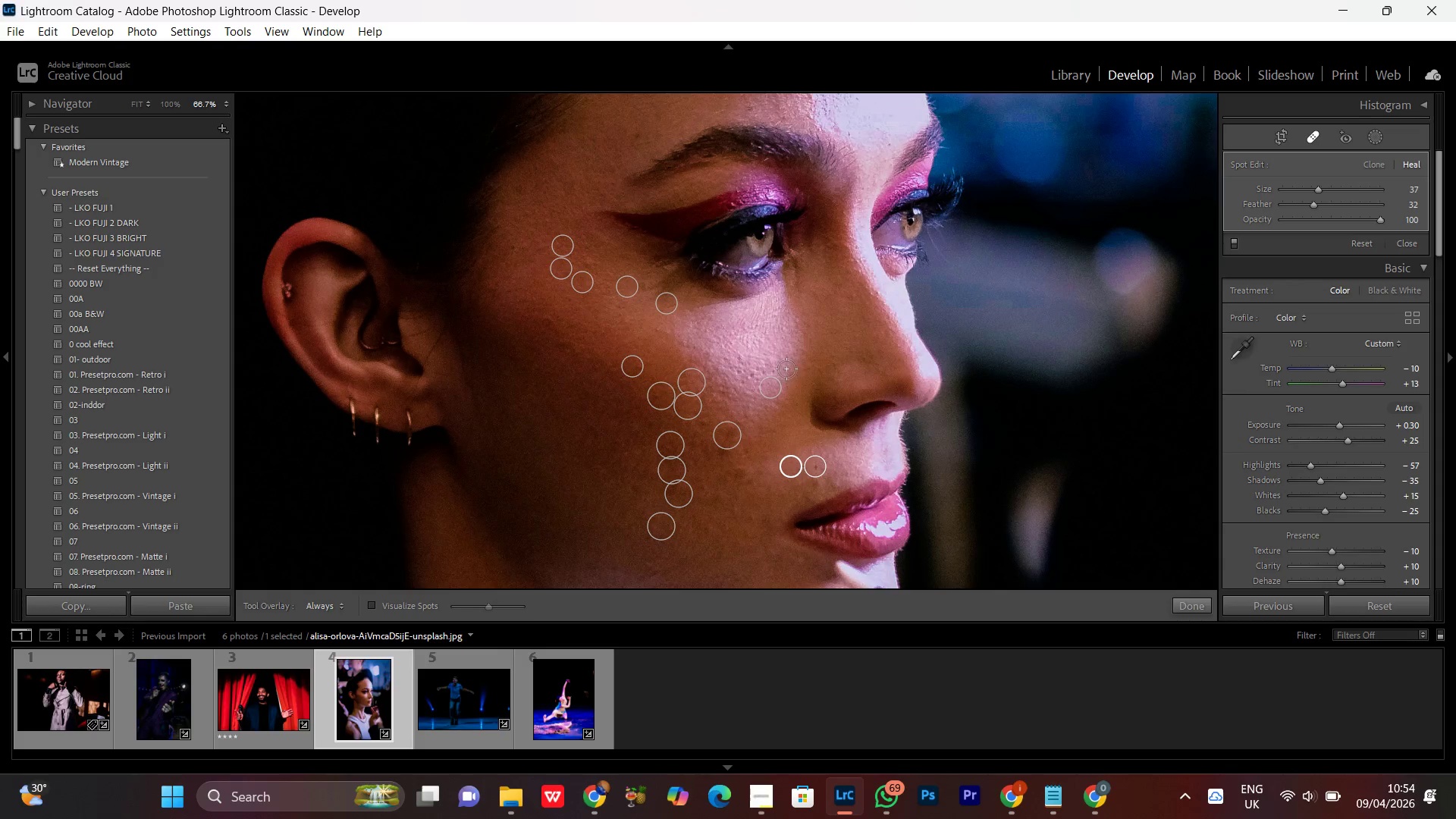 
hold_key(key=Space, duration=0.67)
 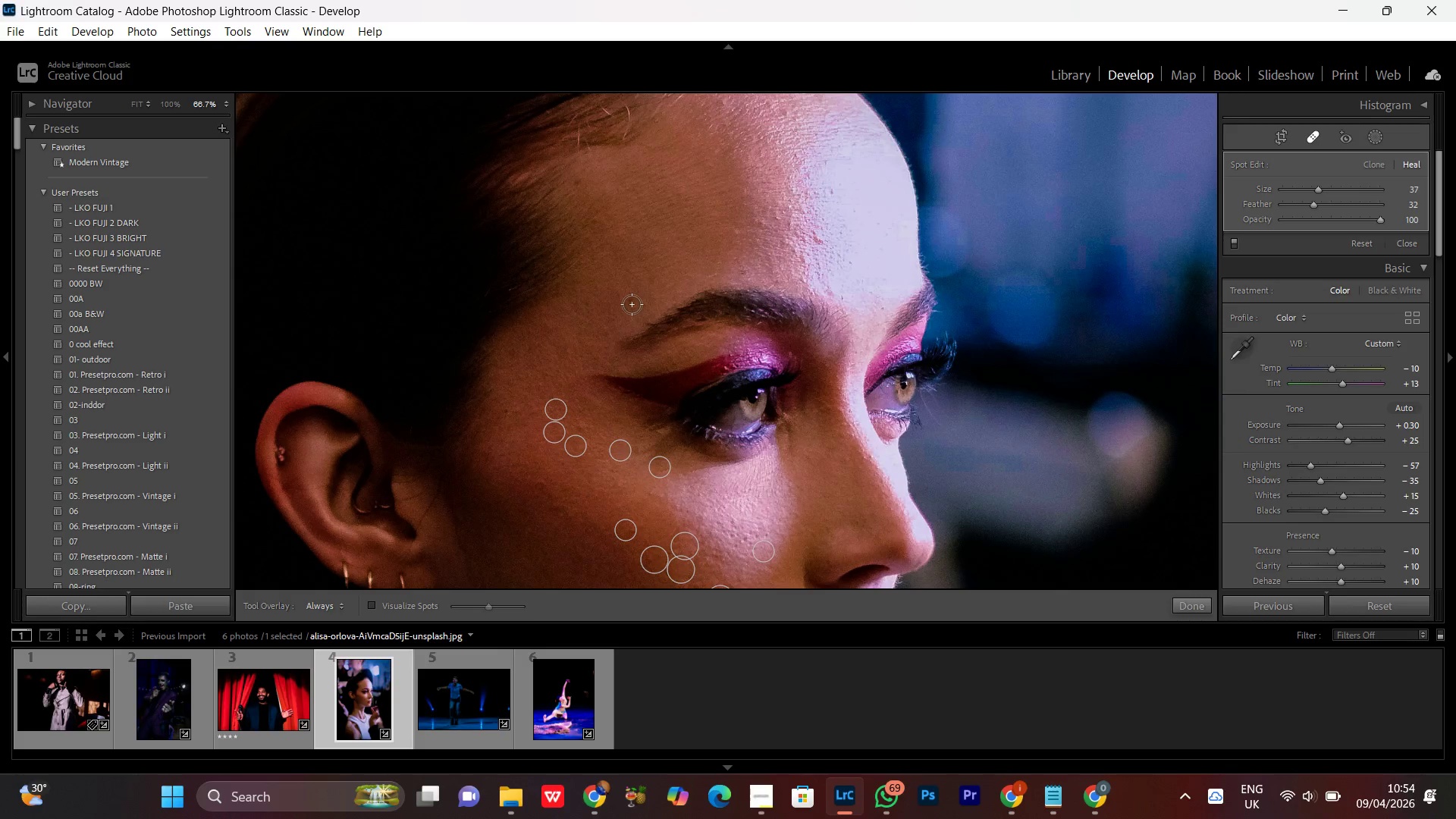 
left_click_drag(start_coordinate=[580, 199], to_coordinate=[573, 363])
 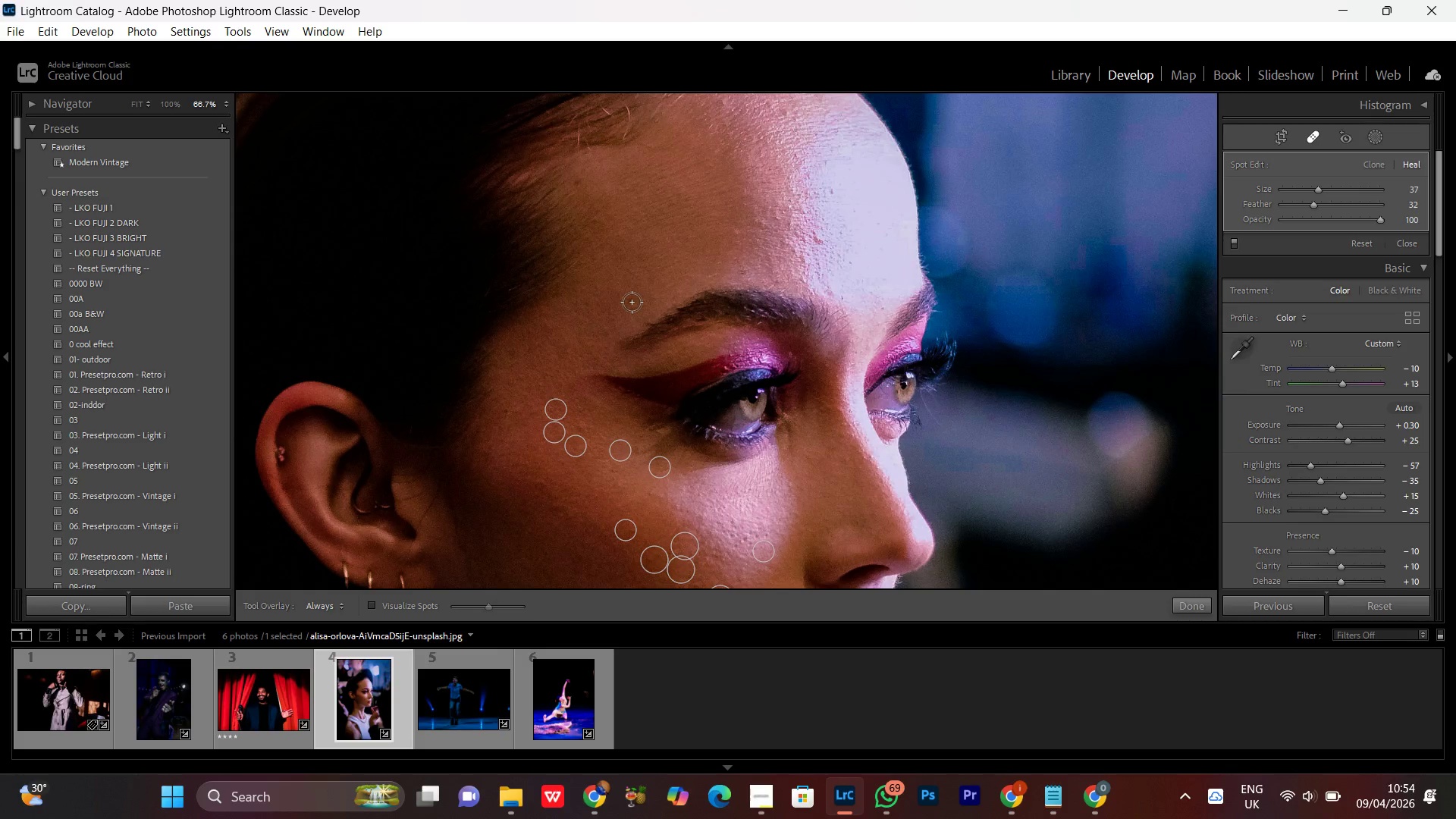 
left_click([632, 298])
 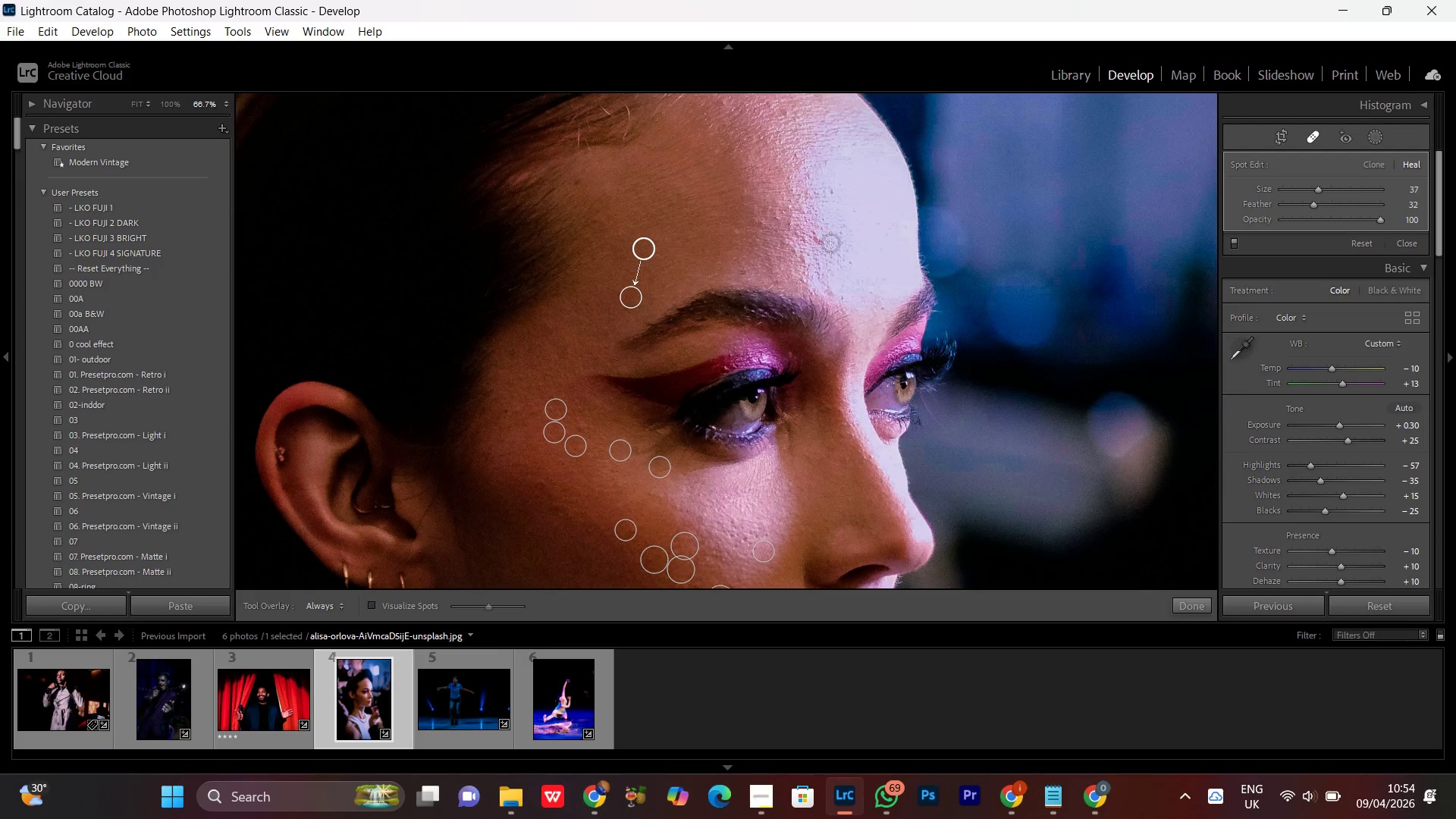 
hold_key(key=Space, duration=0.62)
 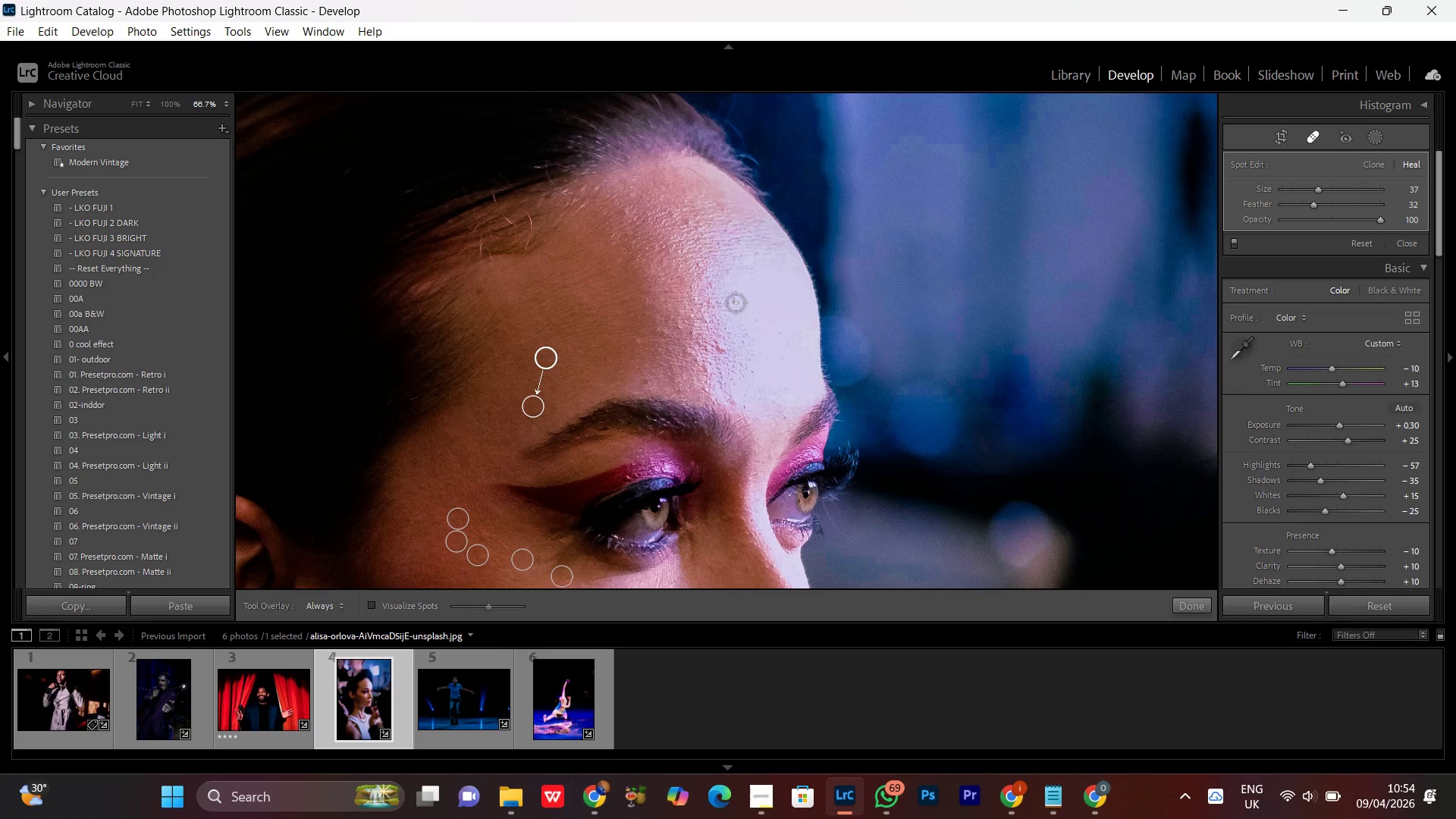 
left_click_drag(start_coordinate=[816, 249], to_coordinate=[718, 358])
 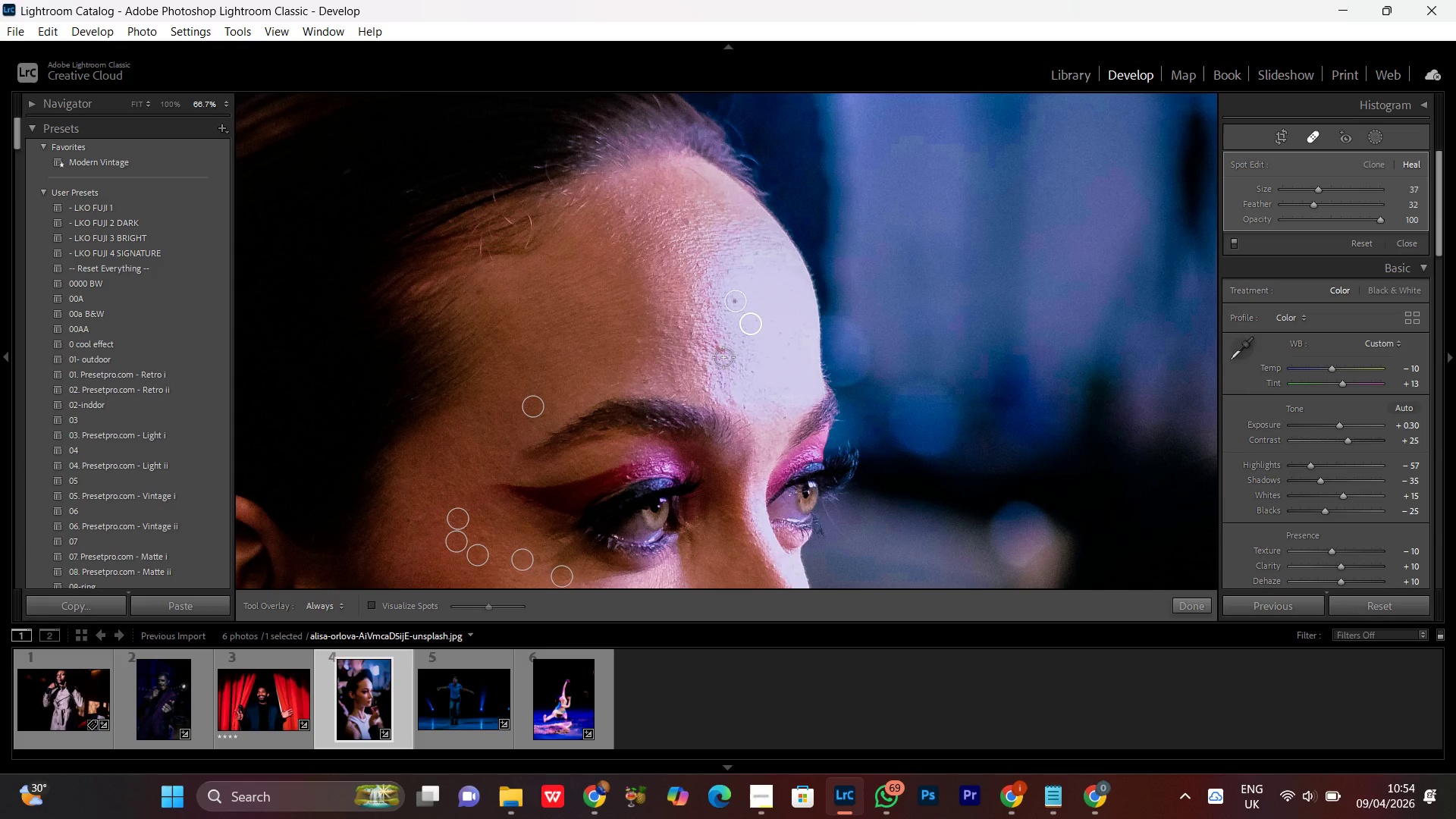 
left_click([717, 349])
 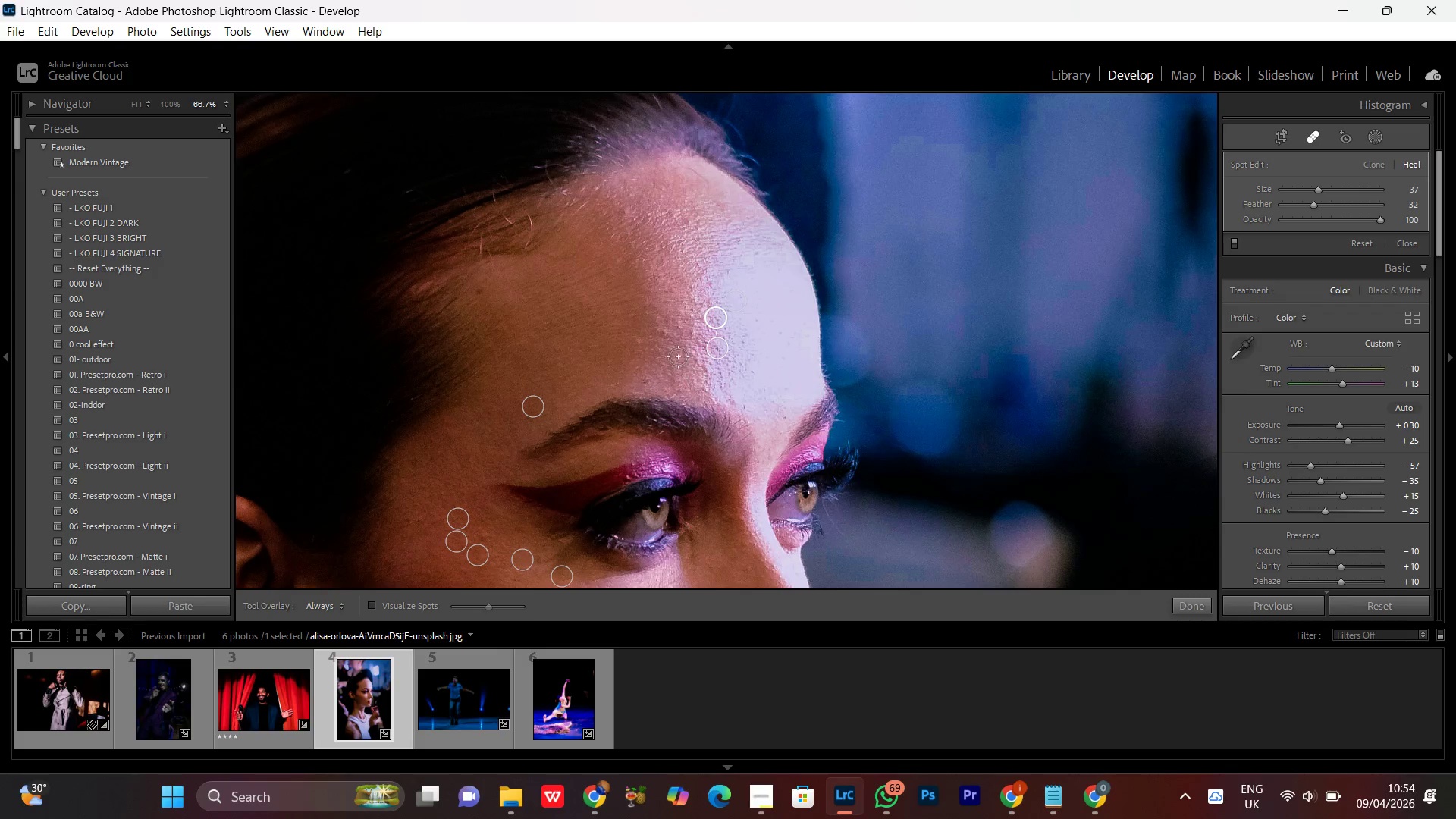 
left_click([680, 330])
 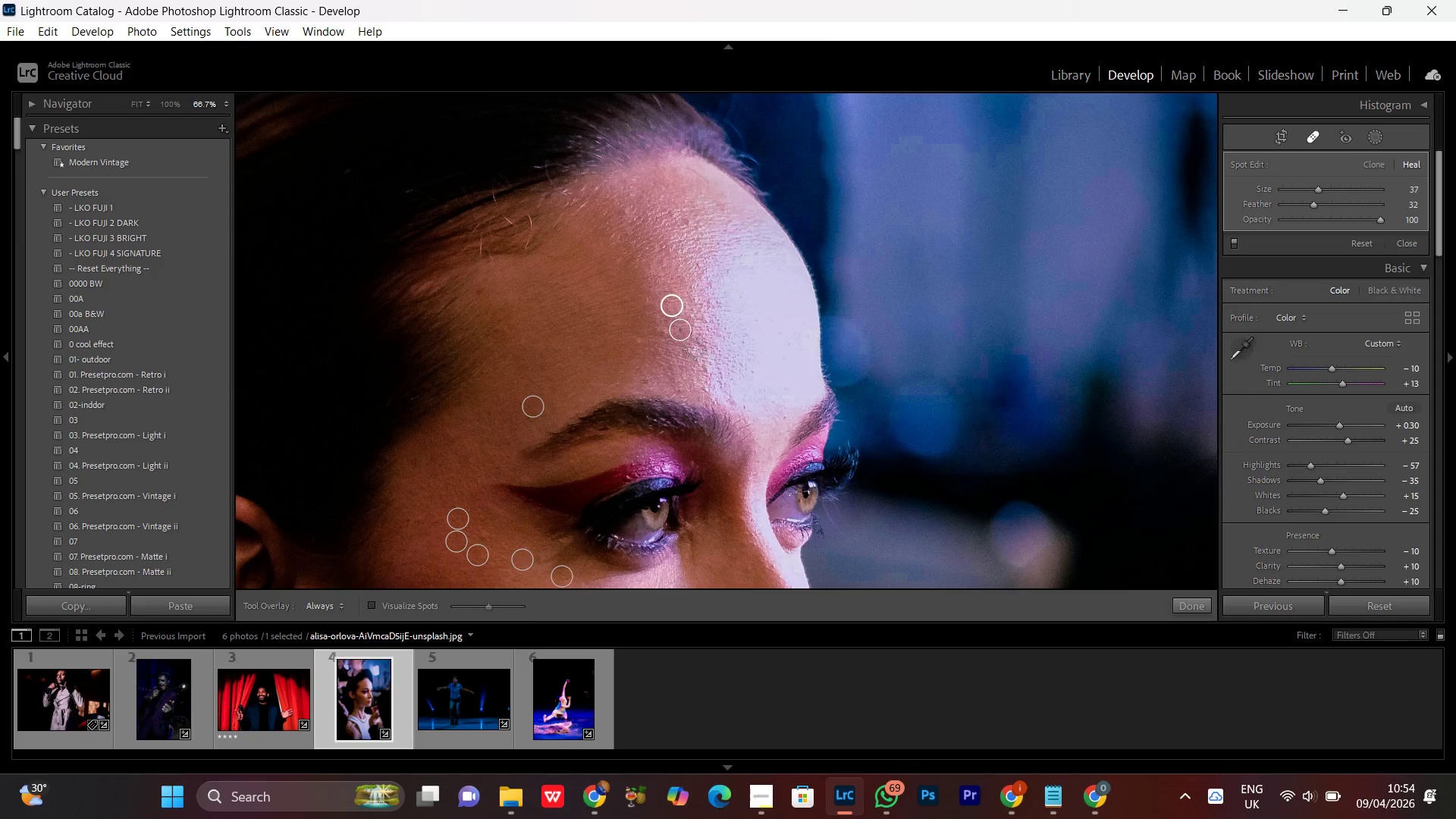 
left_click([695, 341])
 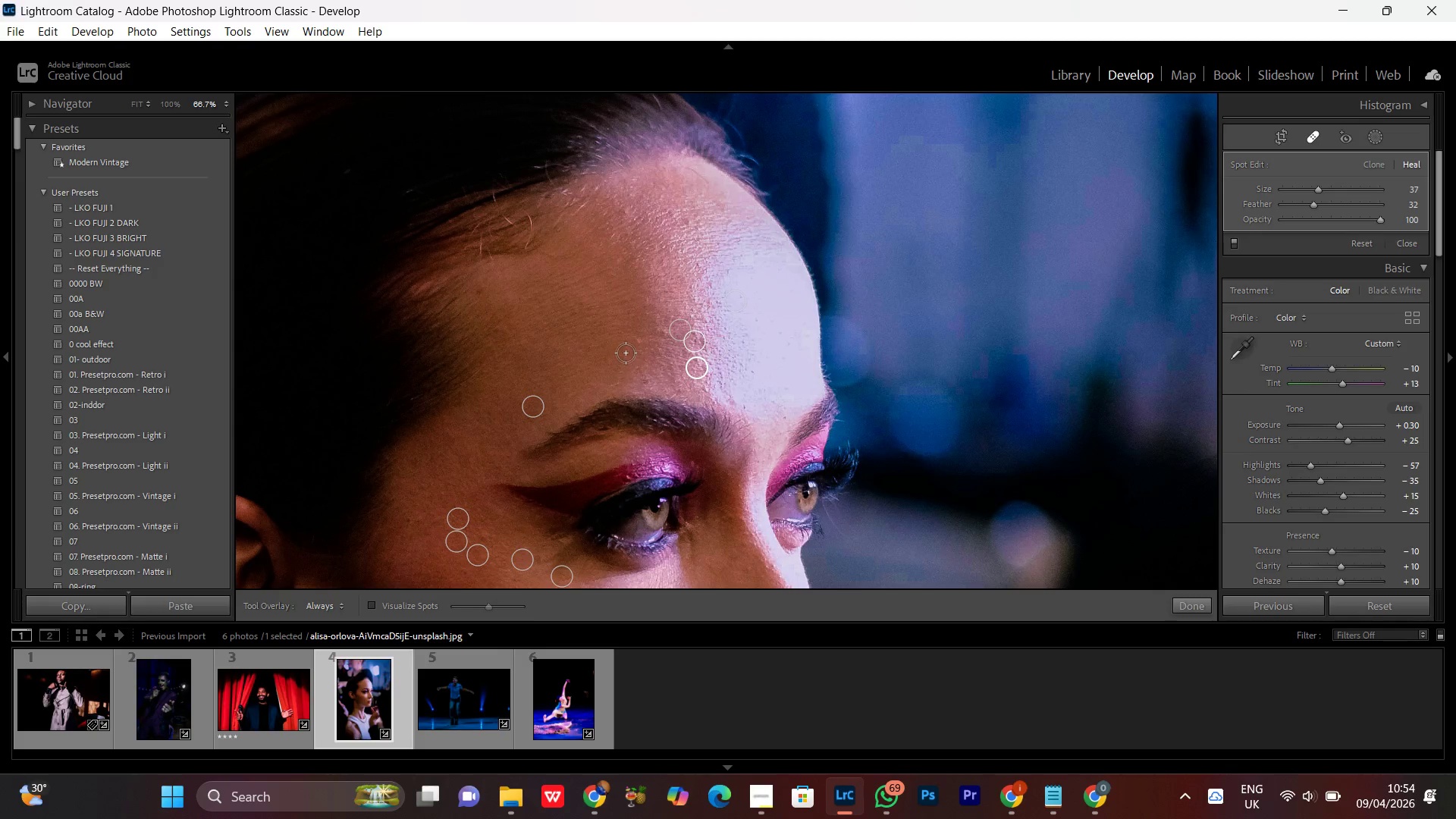 
left_click([639, 340])
 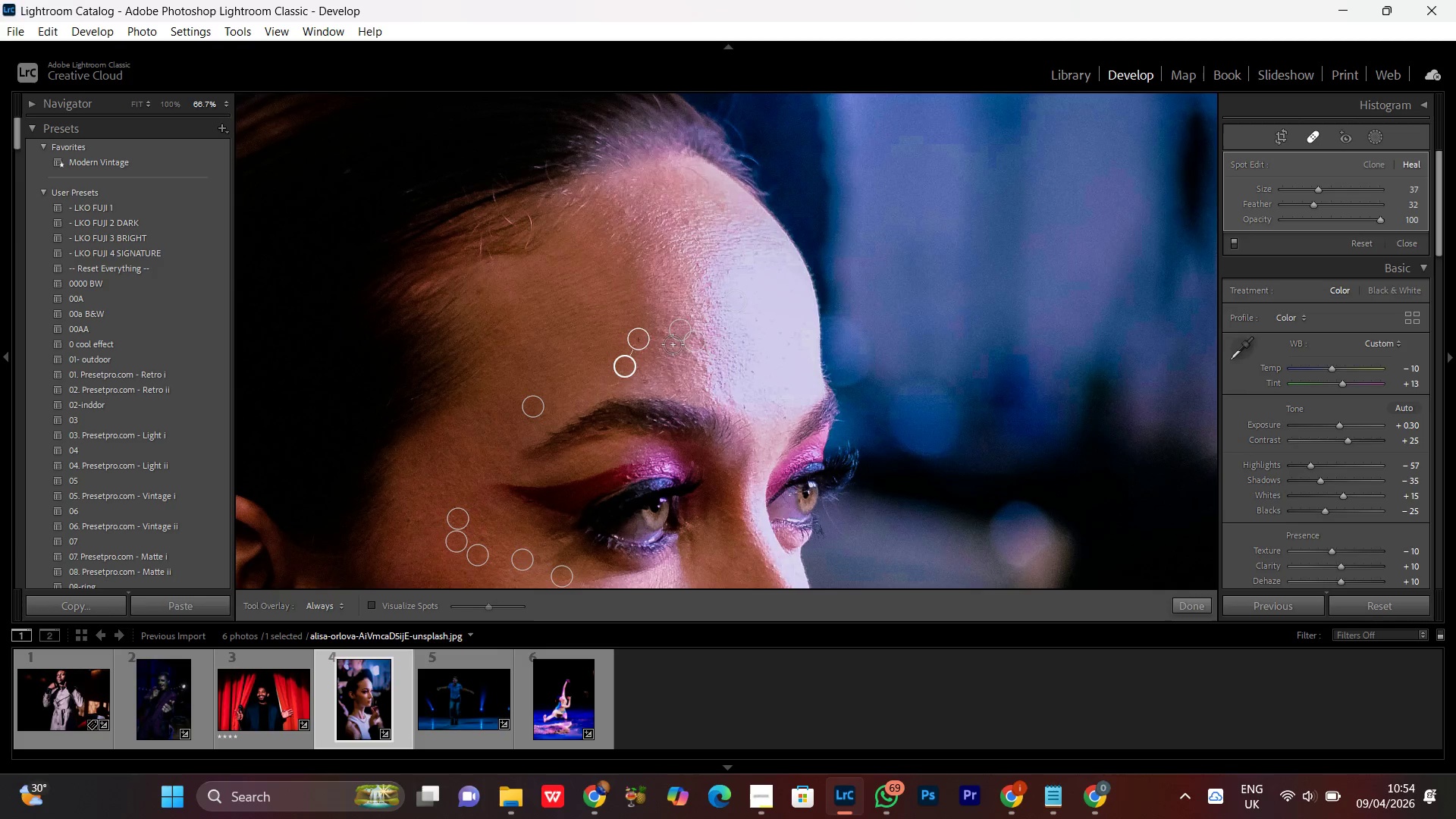 
left_click([661, 329])
 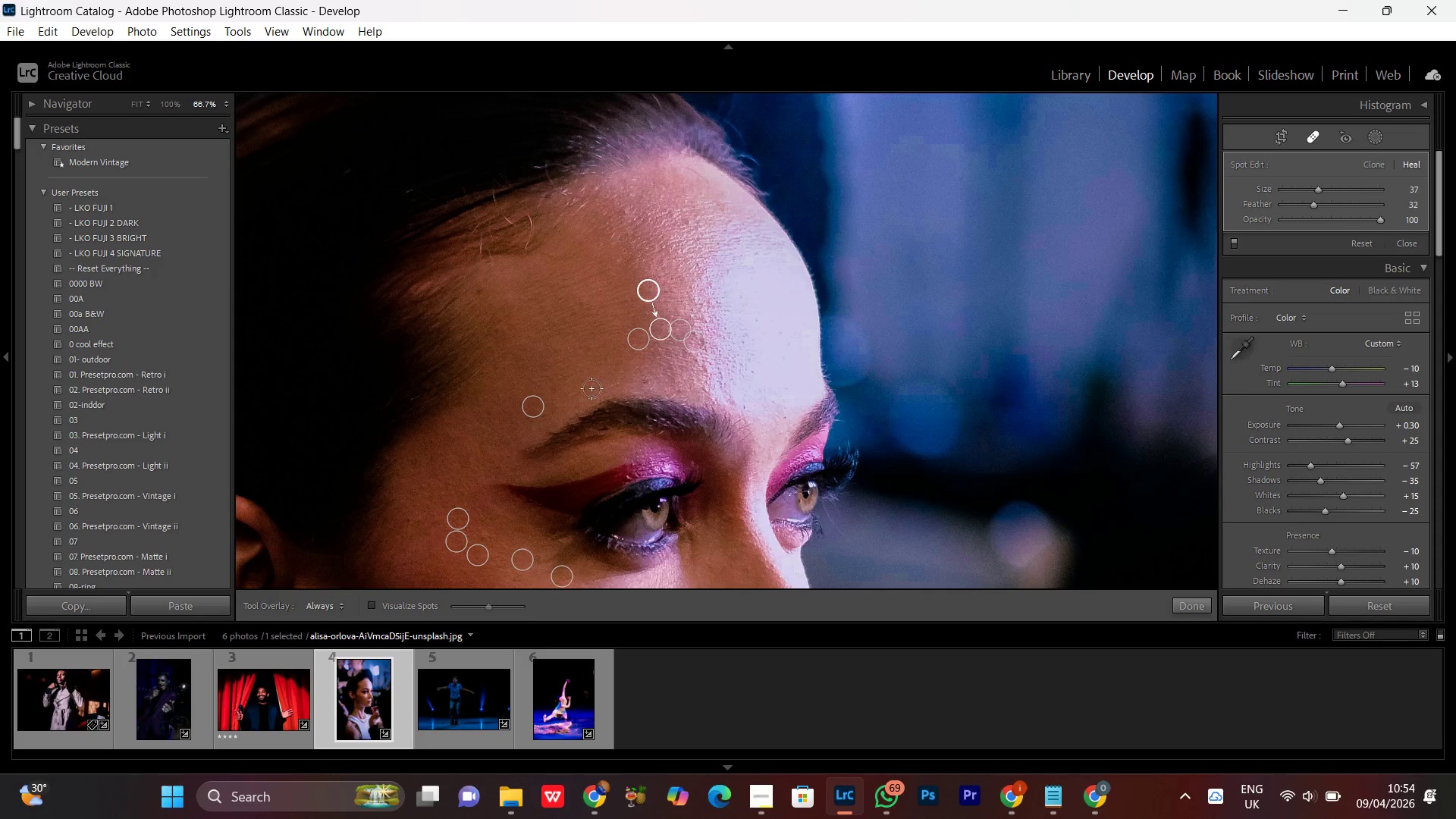 
wait(8.8)
 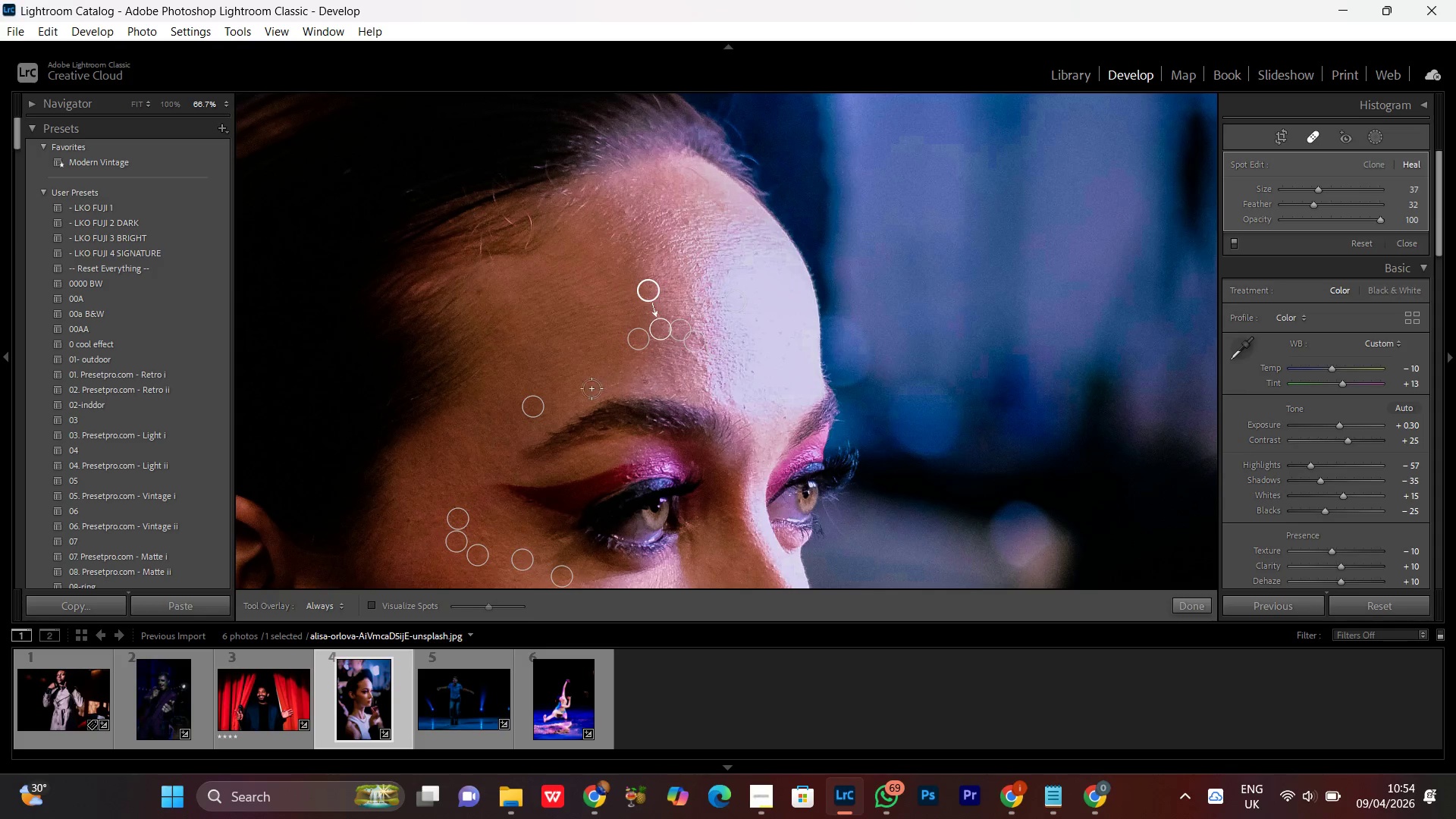 
left_click_drag(start_coordinate=[599, 800], to_coordinate=[1116, 1])
 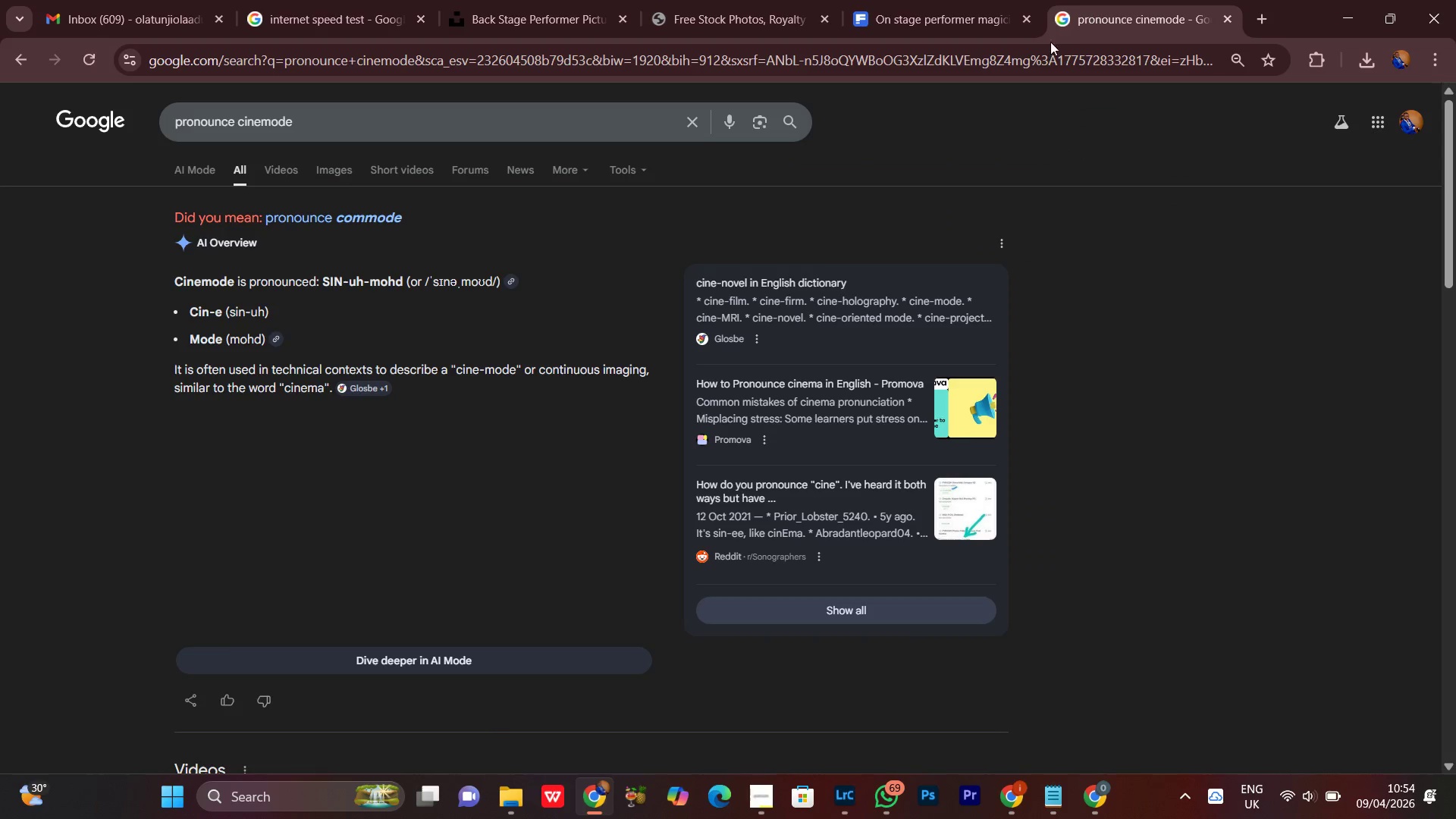 
left_click([1116, 1])
 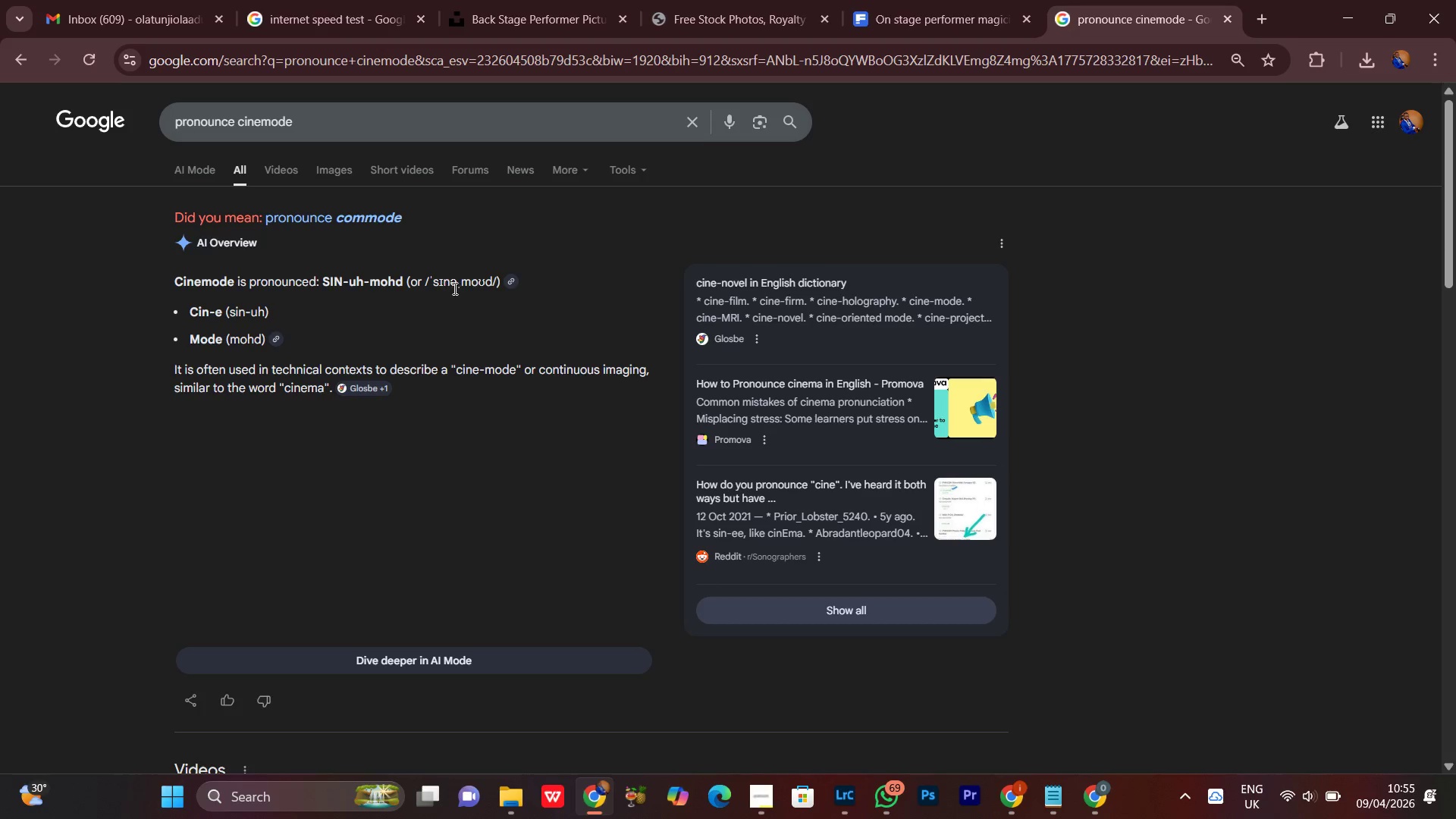 
wait(22.41)
 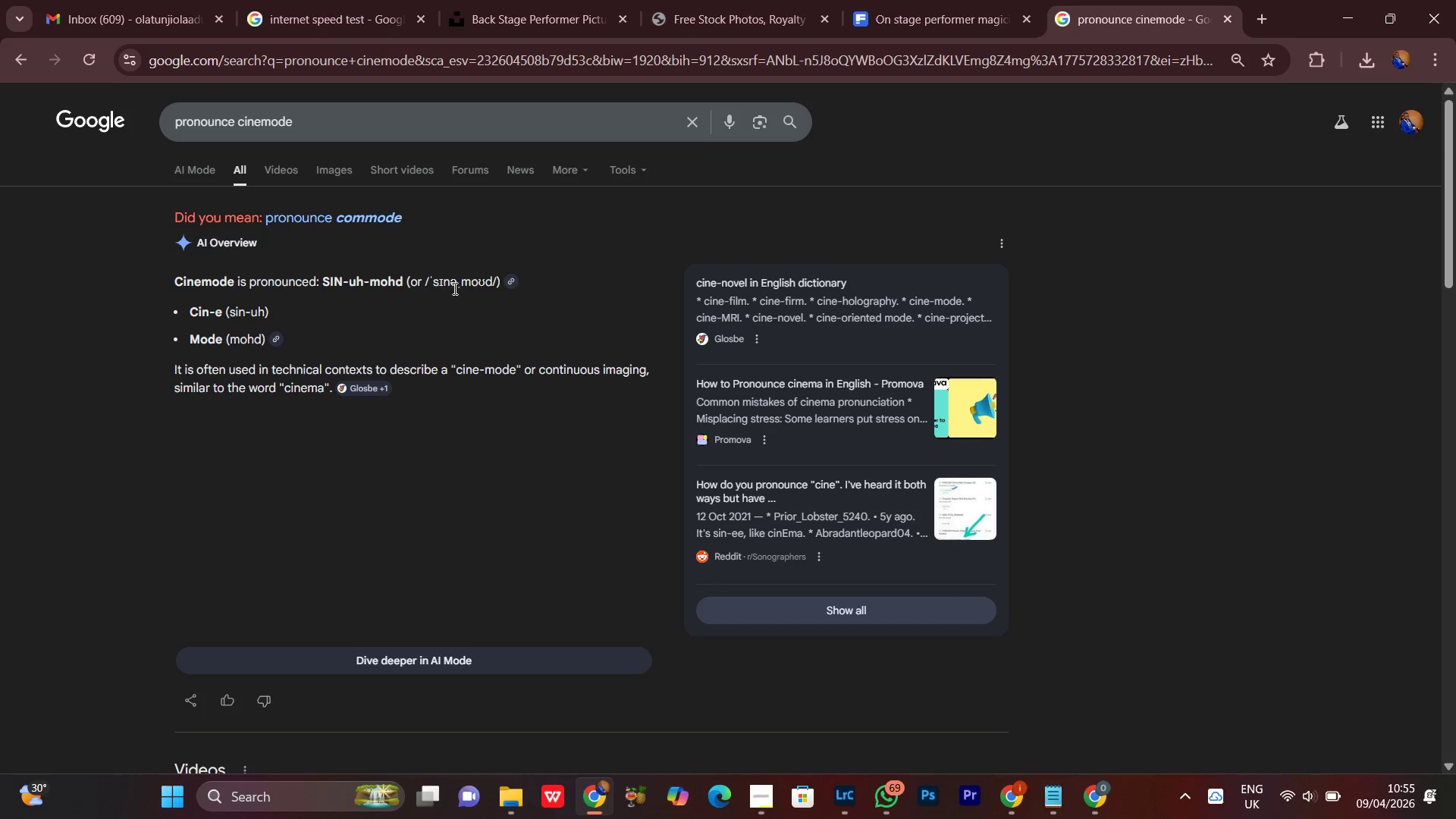 
left_click([1351, 9])
 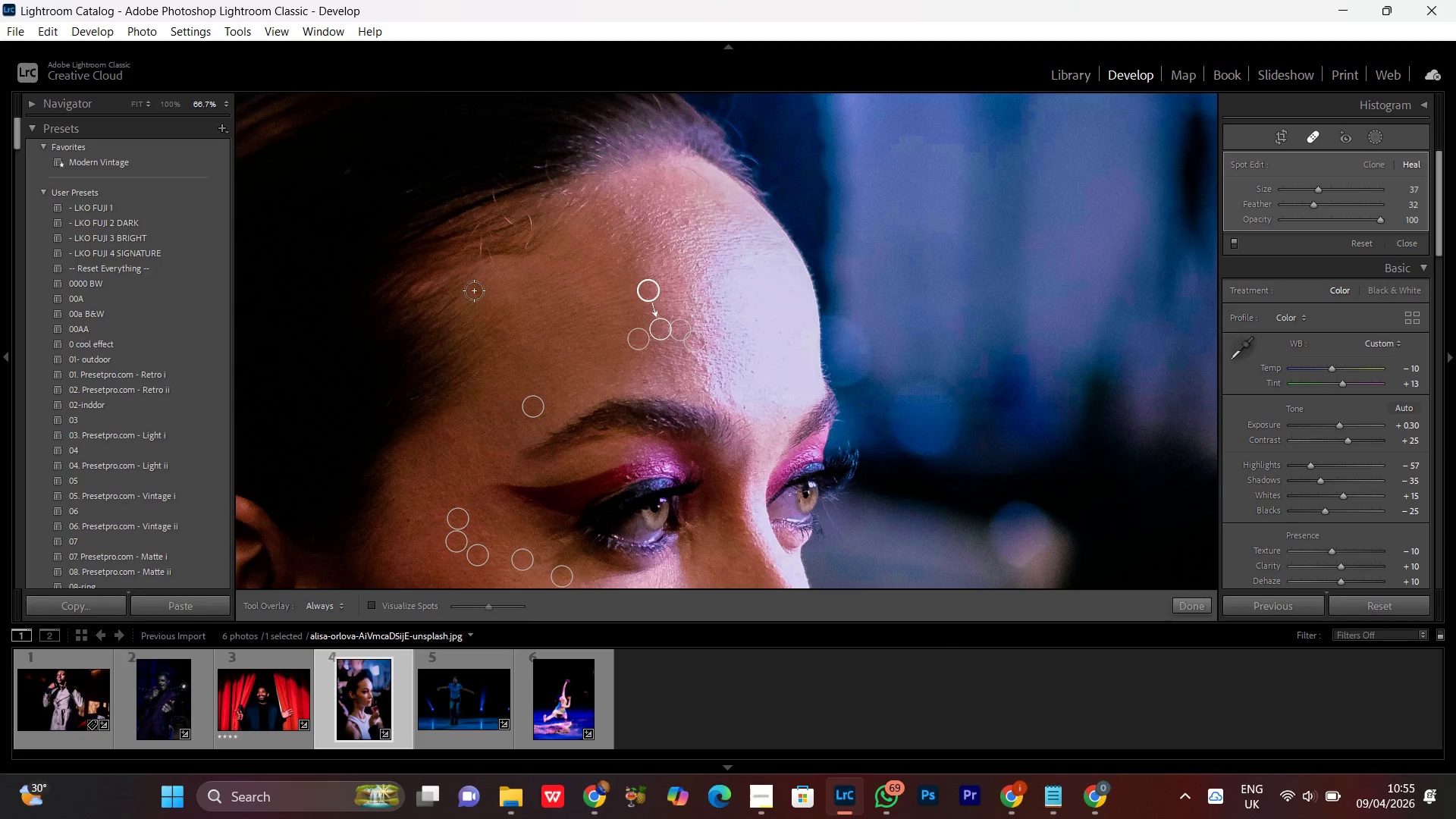 
left_click([478, 290])
 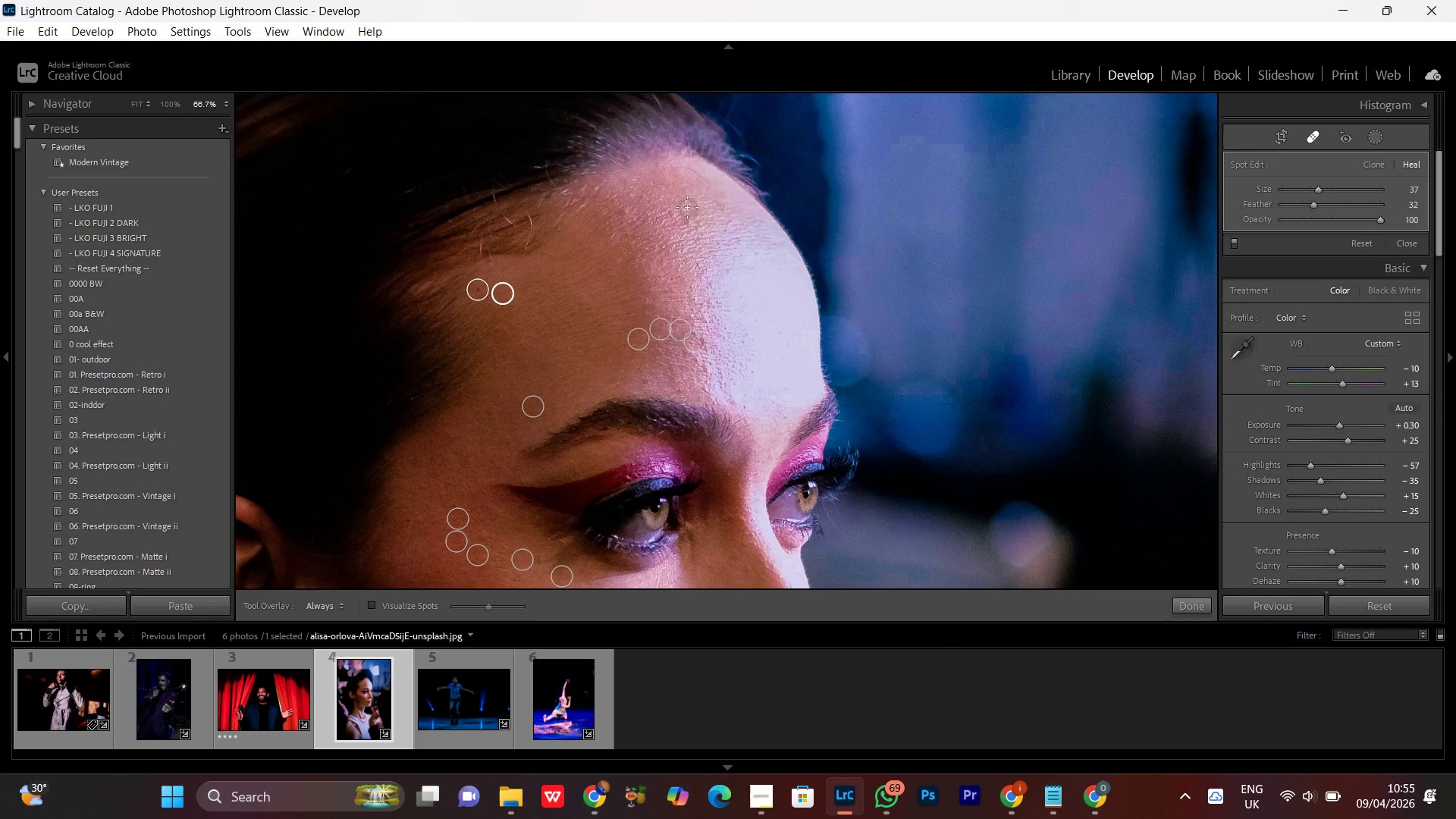 
left_click([687, 221])
 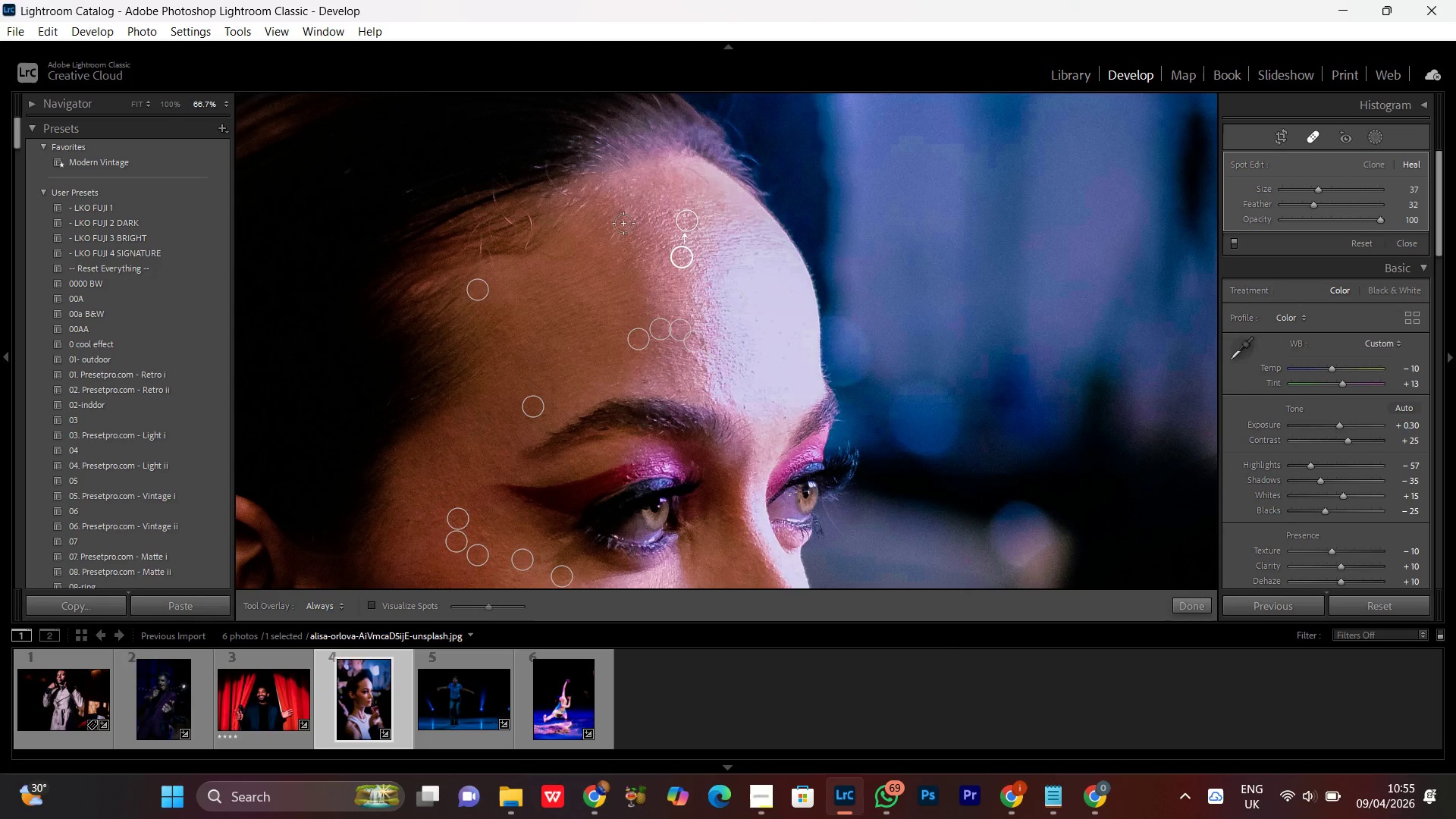 
left_click([626, 212])
 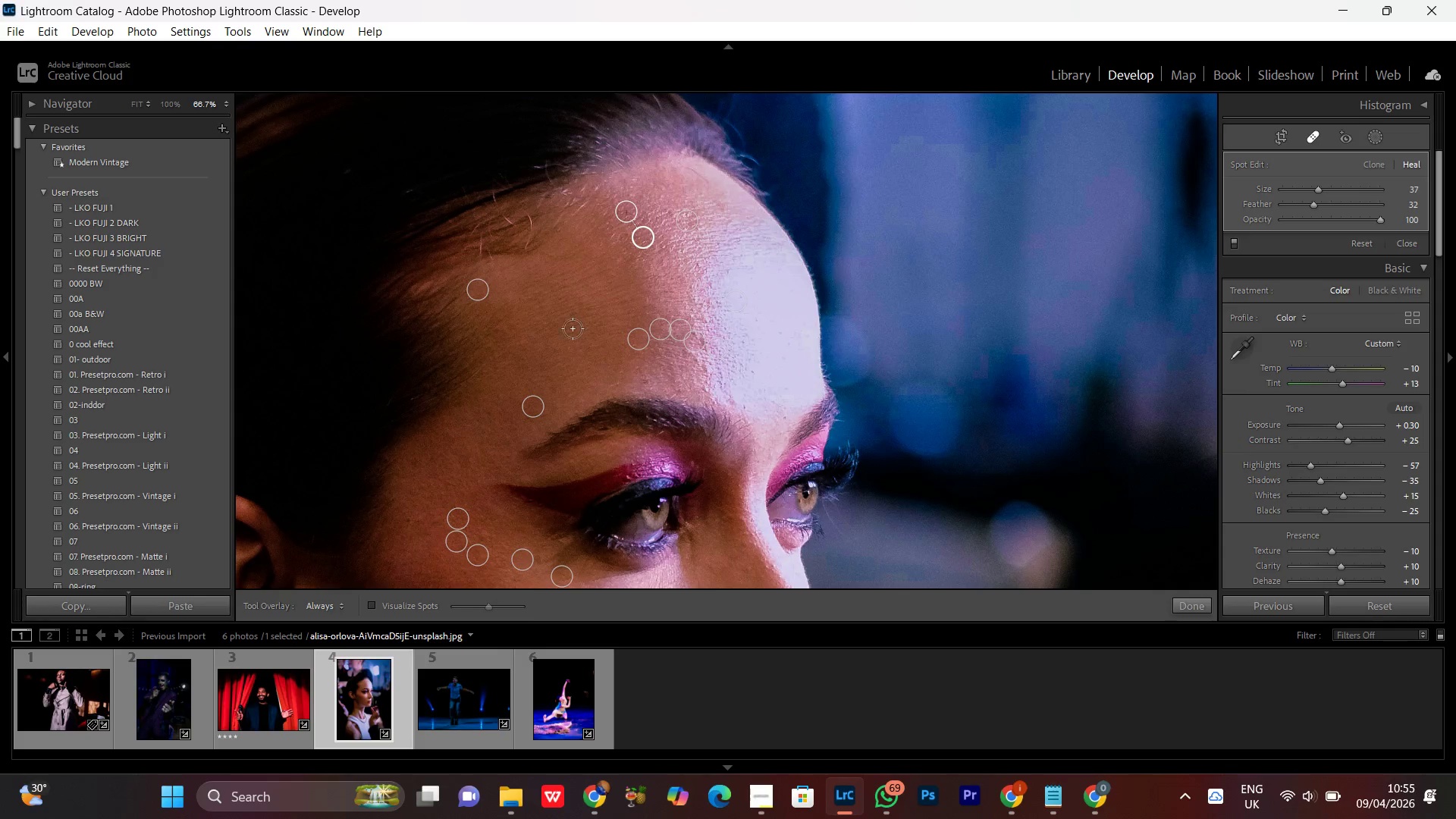 
left_click([576, 312])
 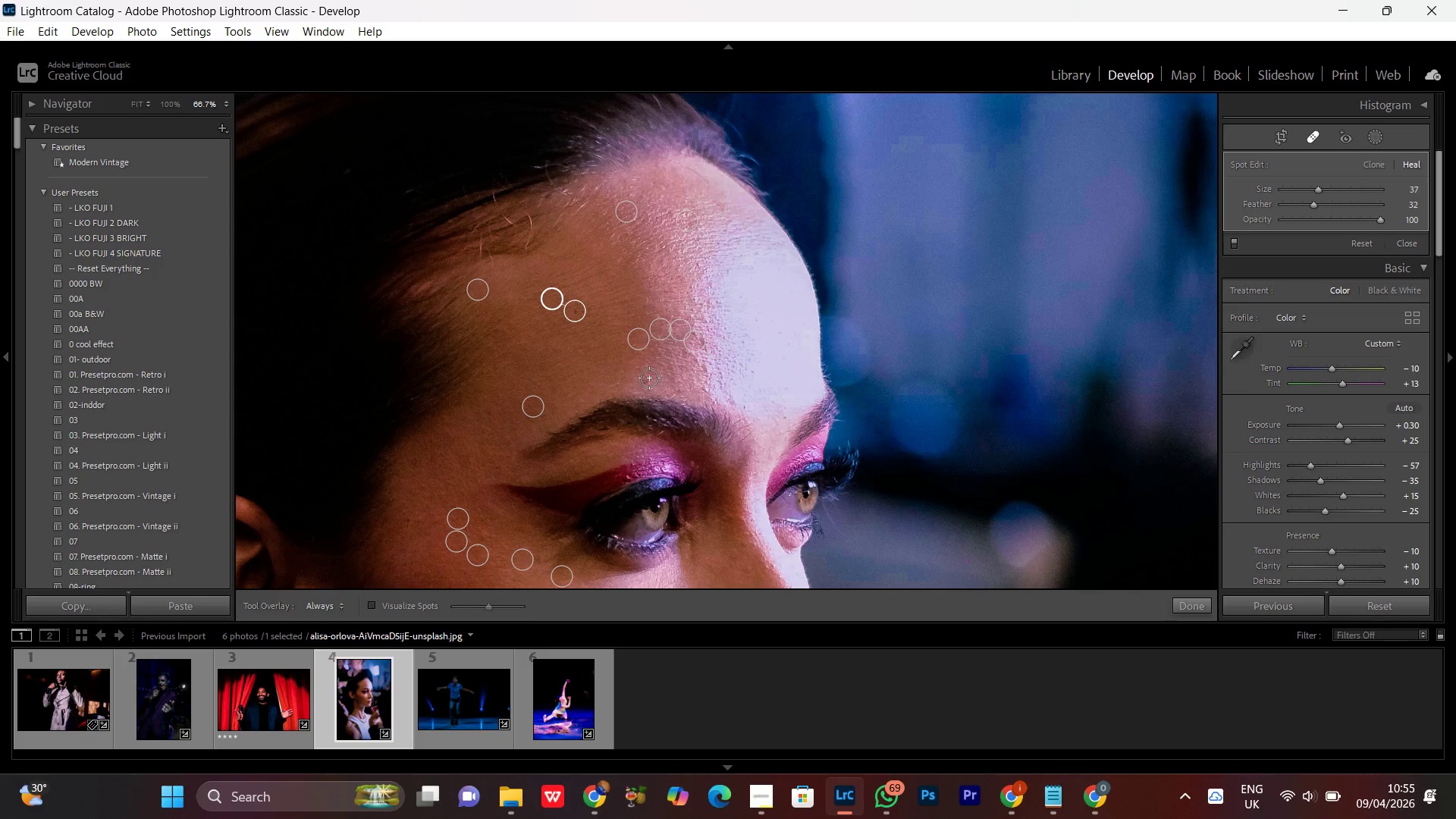 
left_click([644, 376])
 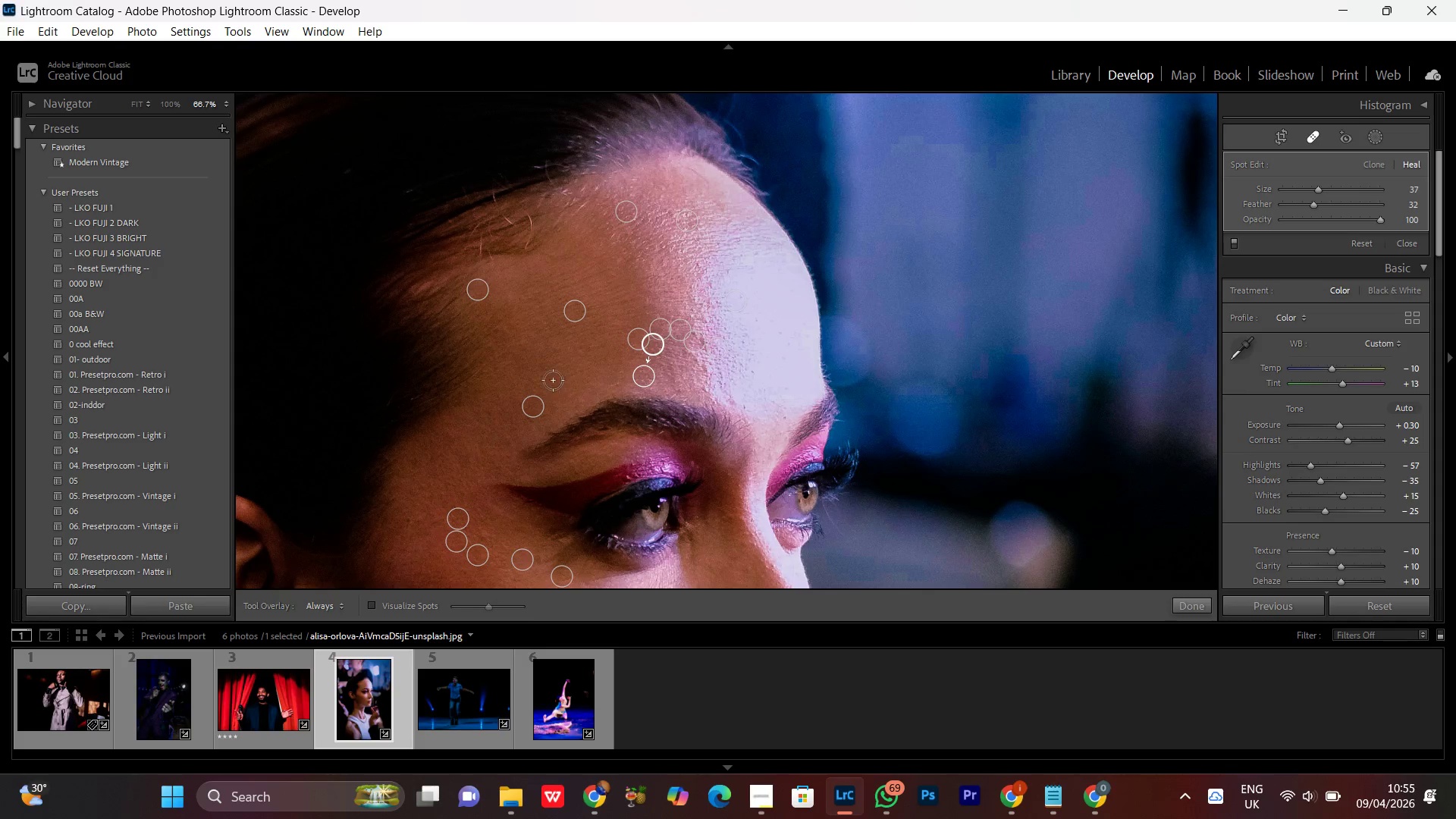 
left_click([558, 353])
 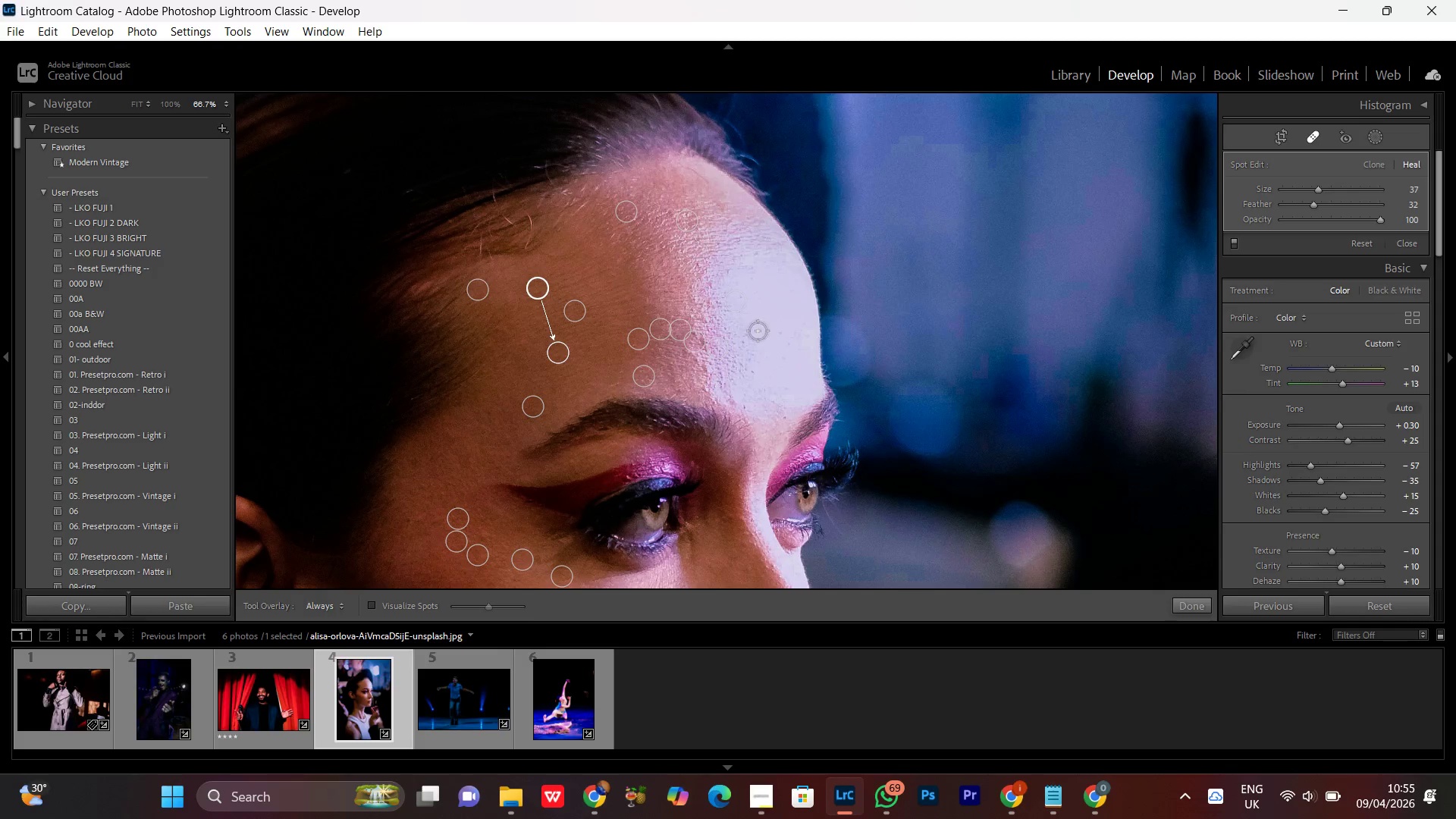 
hold_key(key=Space, duration=1.02)
 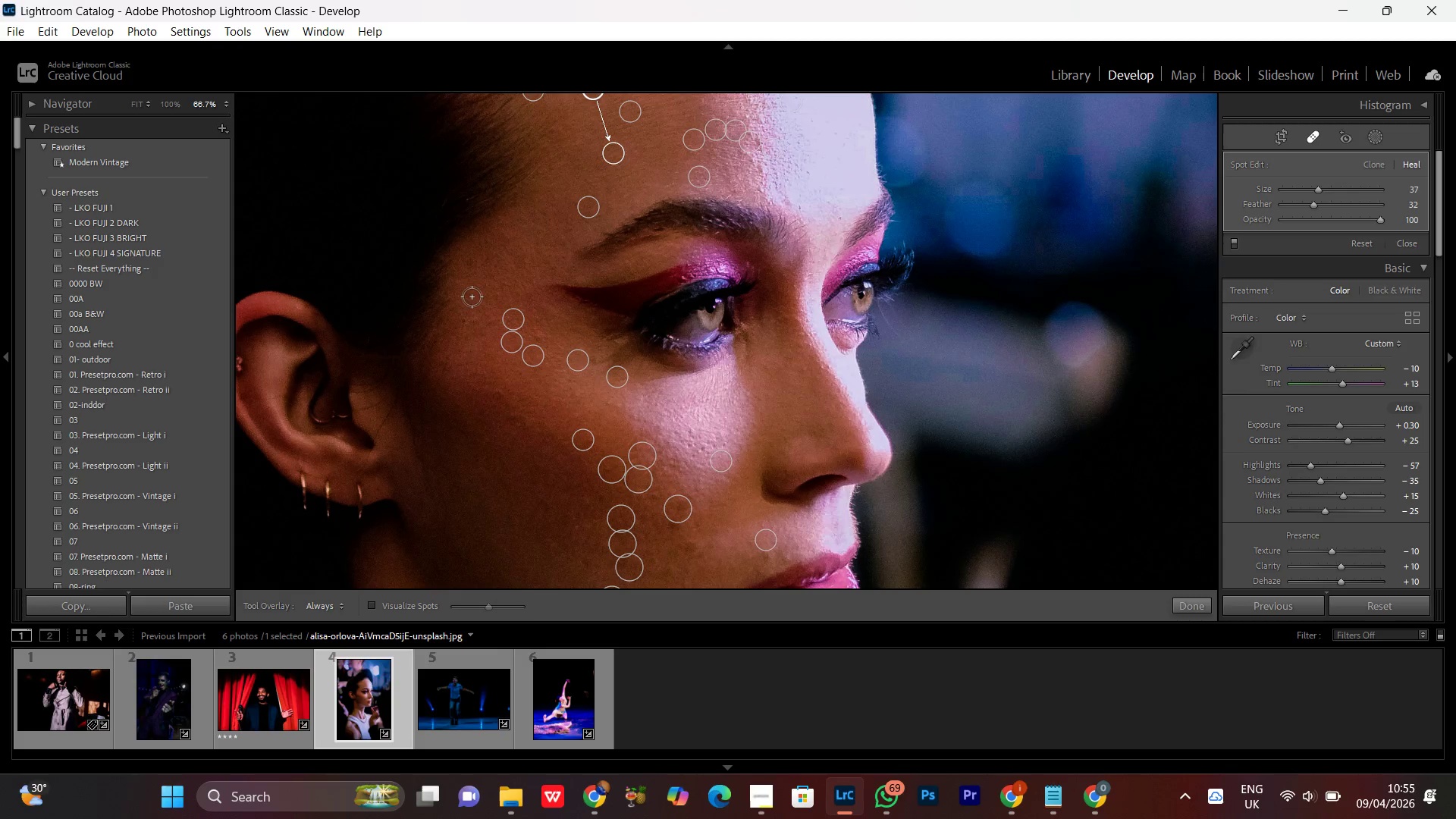 
left_click_drag(start_coordinate=[454, 461], to_coordinate=[510, 262])
 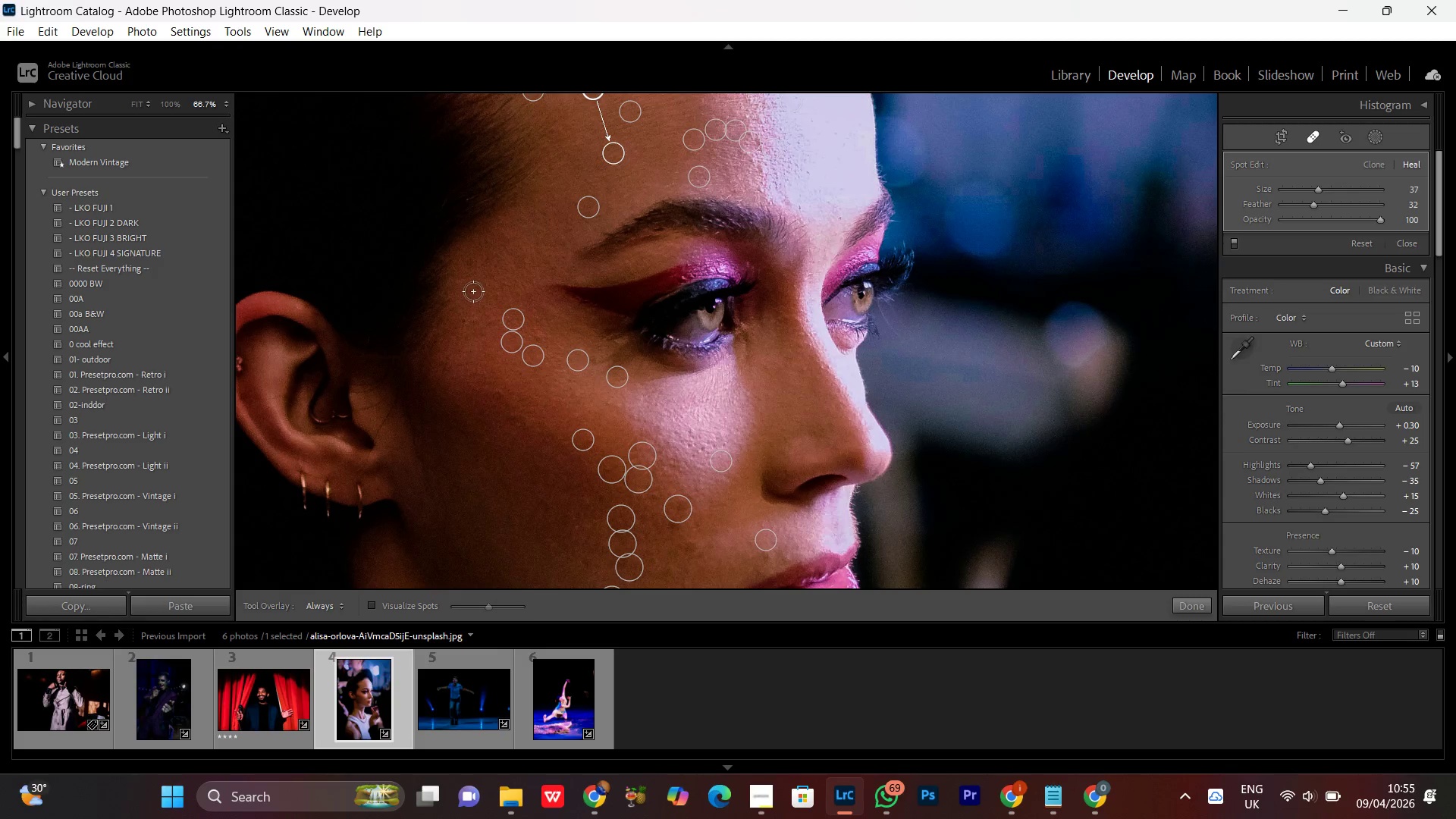 
left_click([476, 288])
 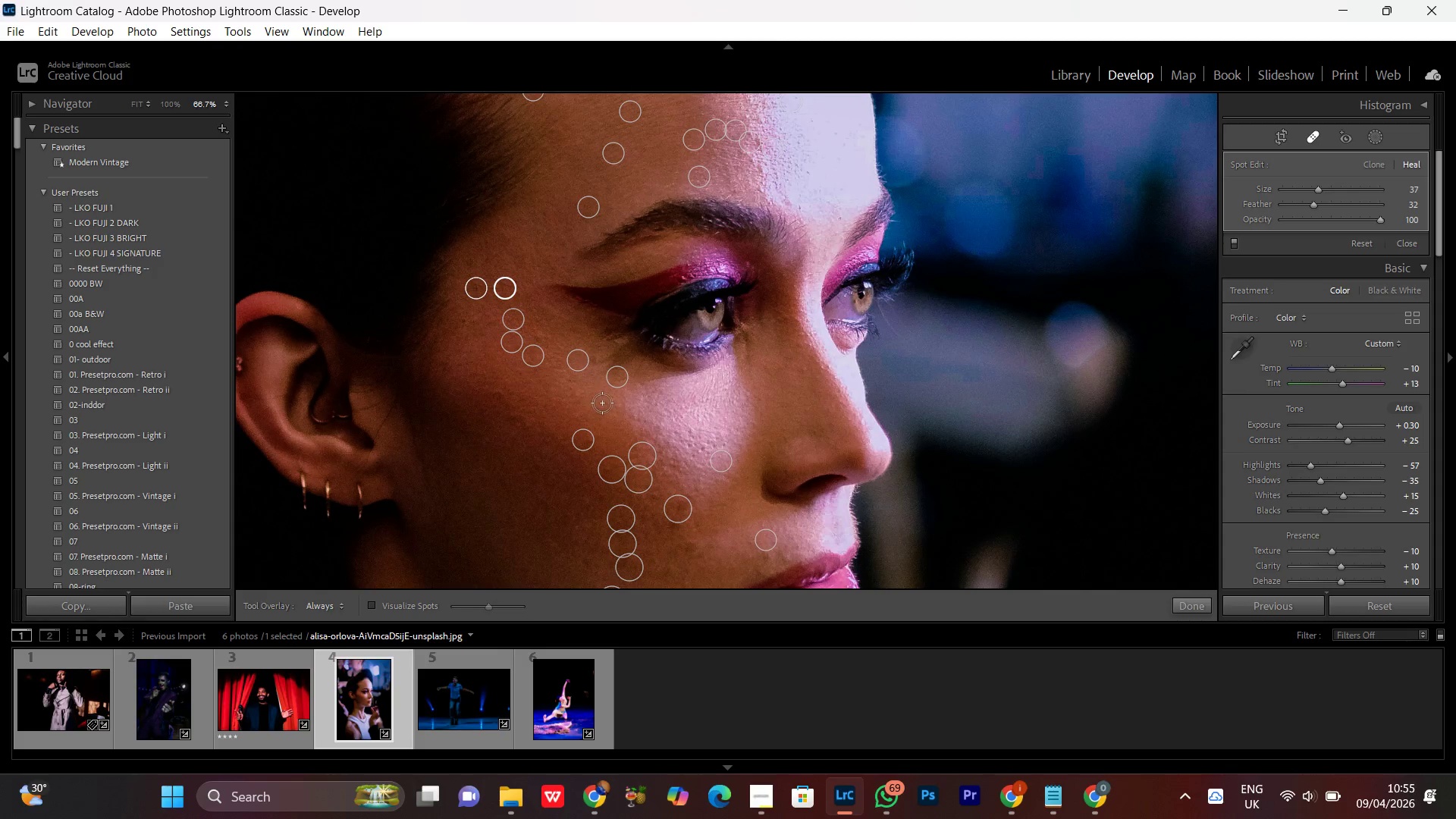 
left_click([610, 402])
 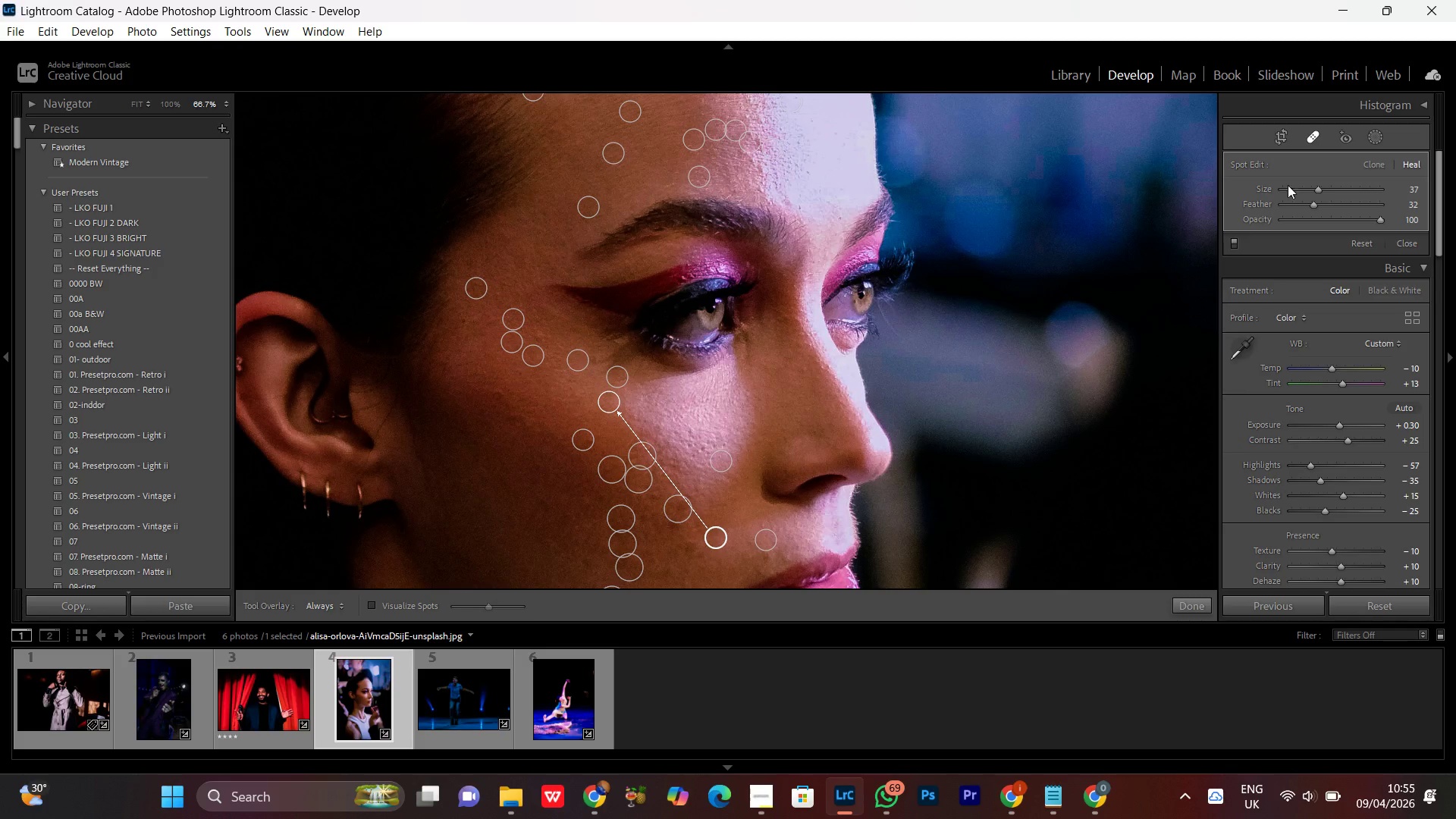 
left_click([1322, 145])
 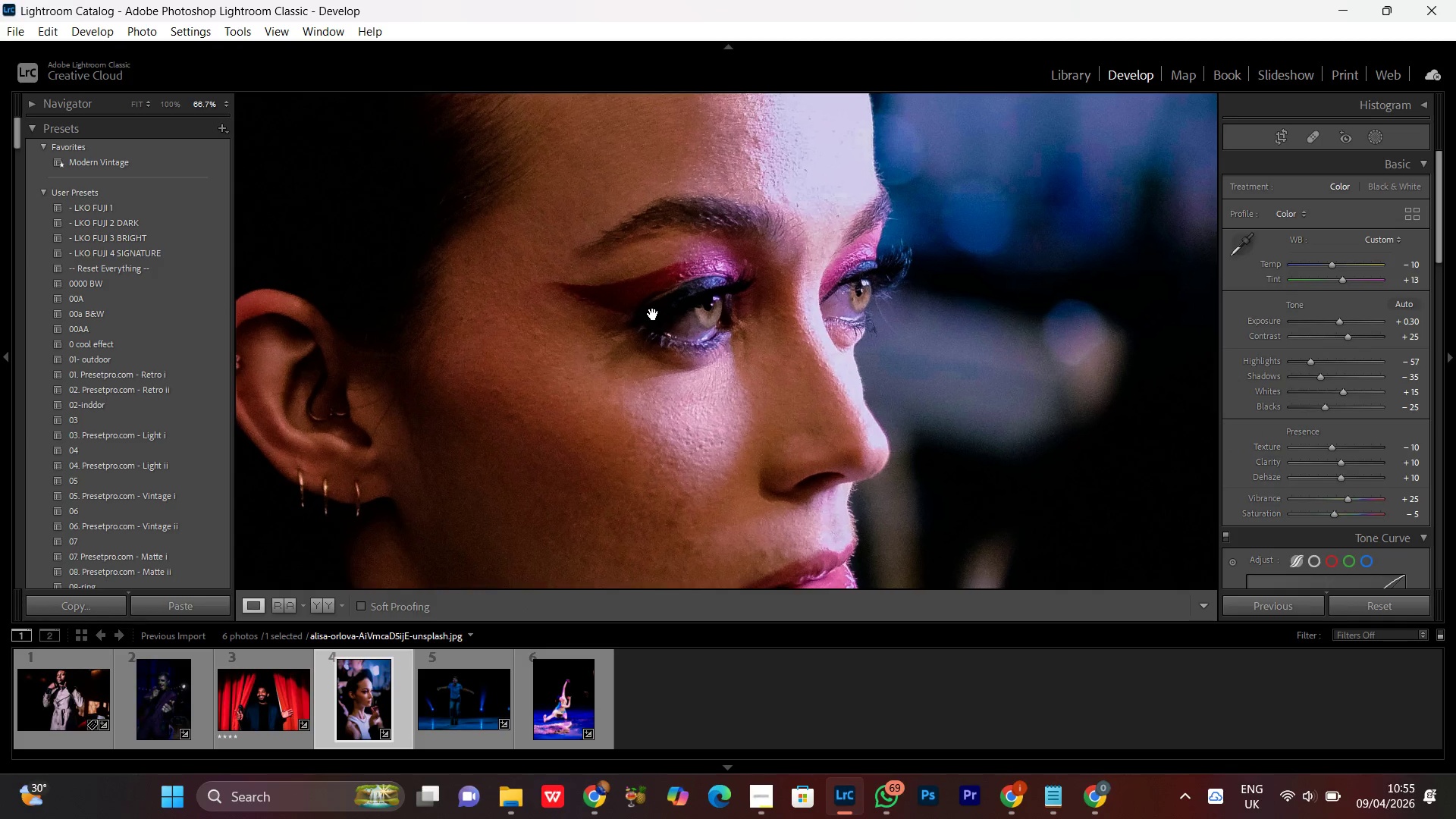 
left_click([654, 315])
 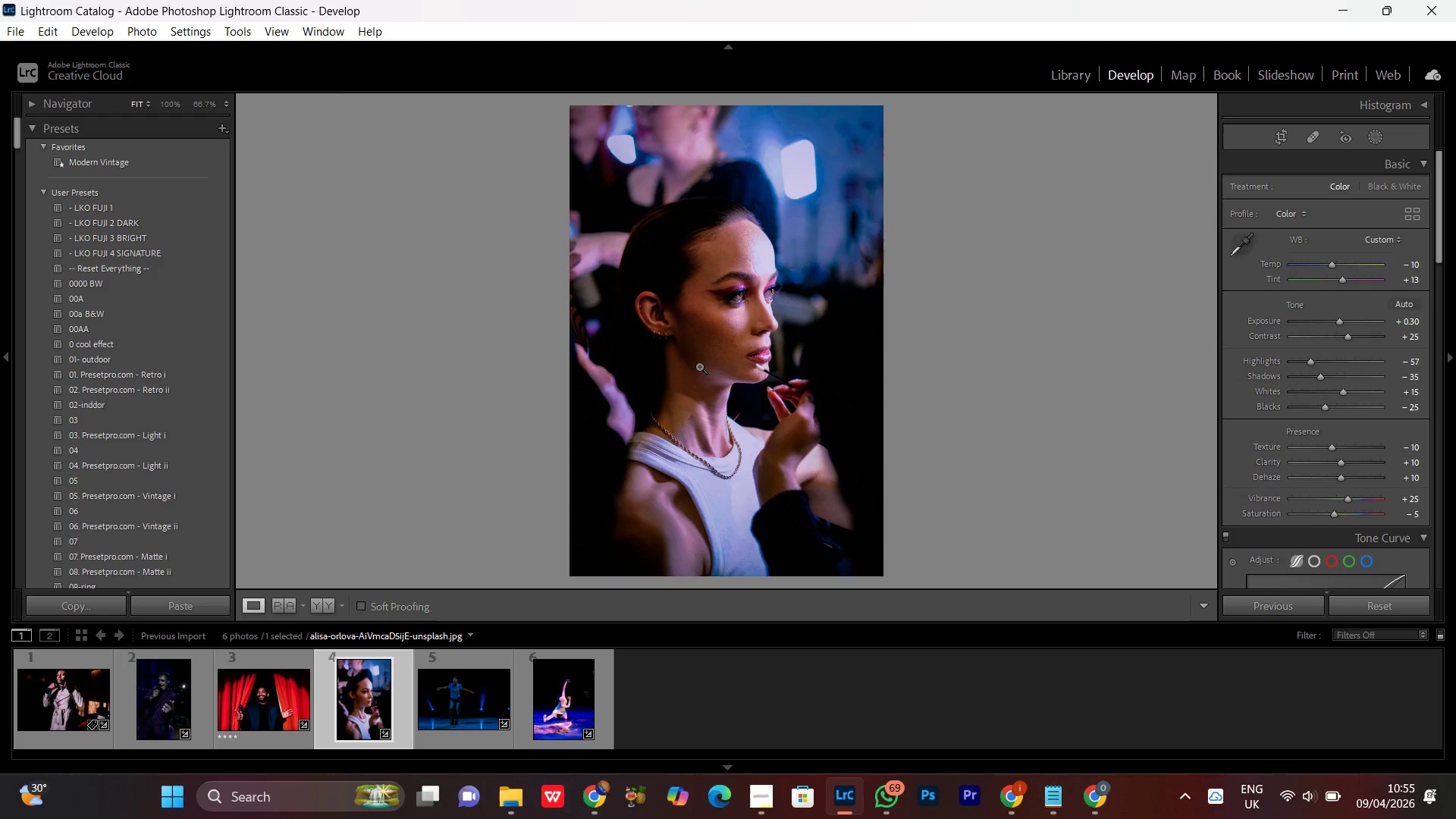 
left_click([720, 368])
 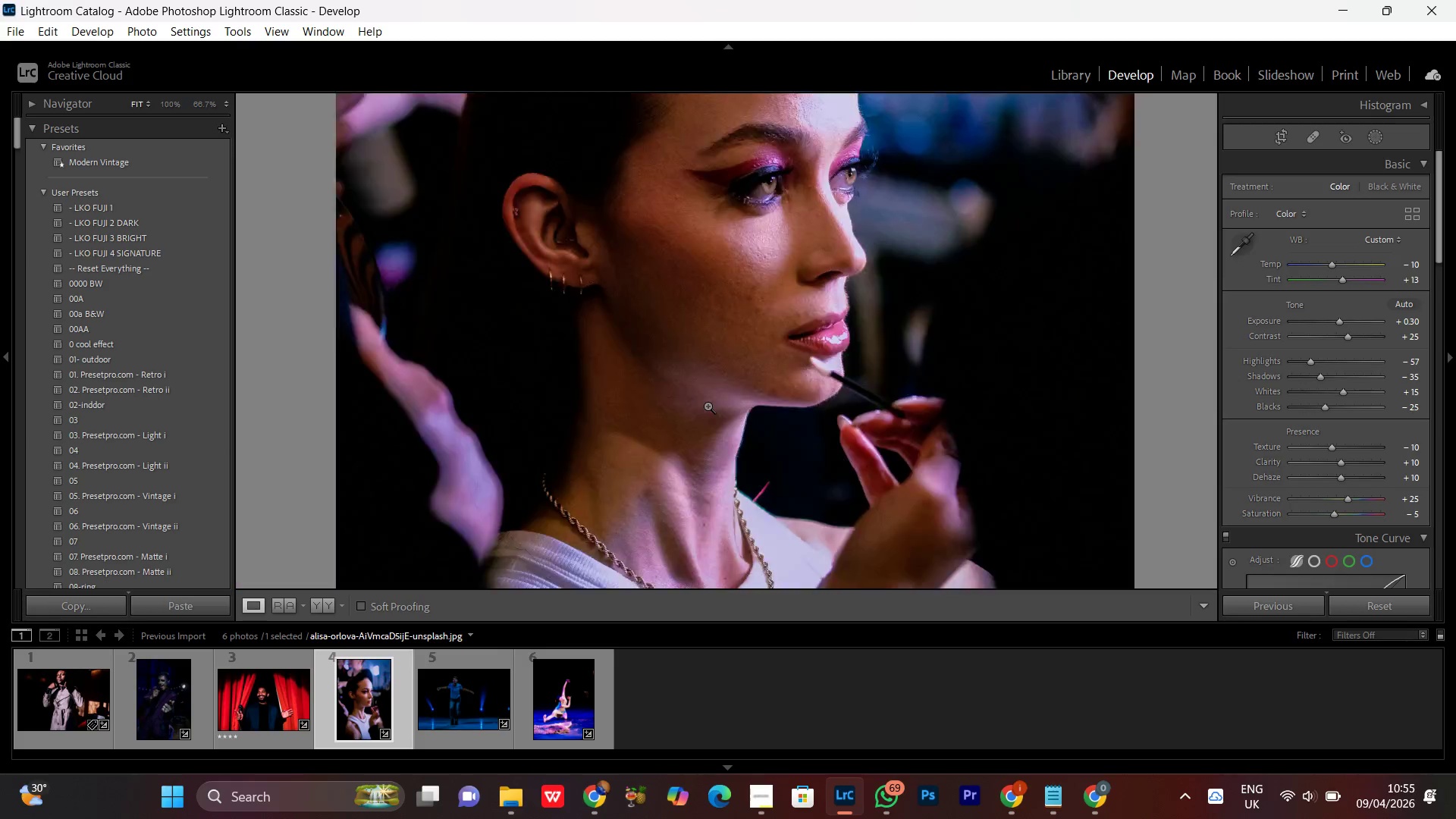 
double_click([708, 406])
 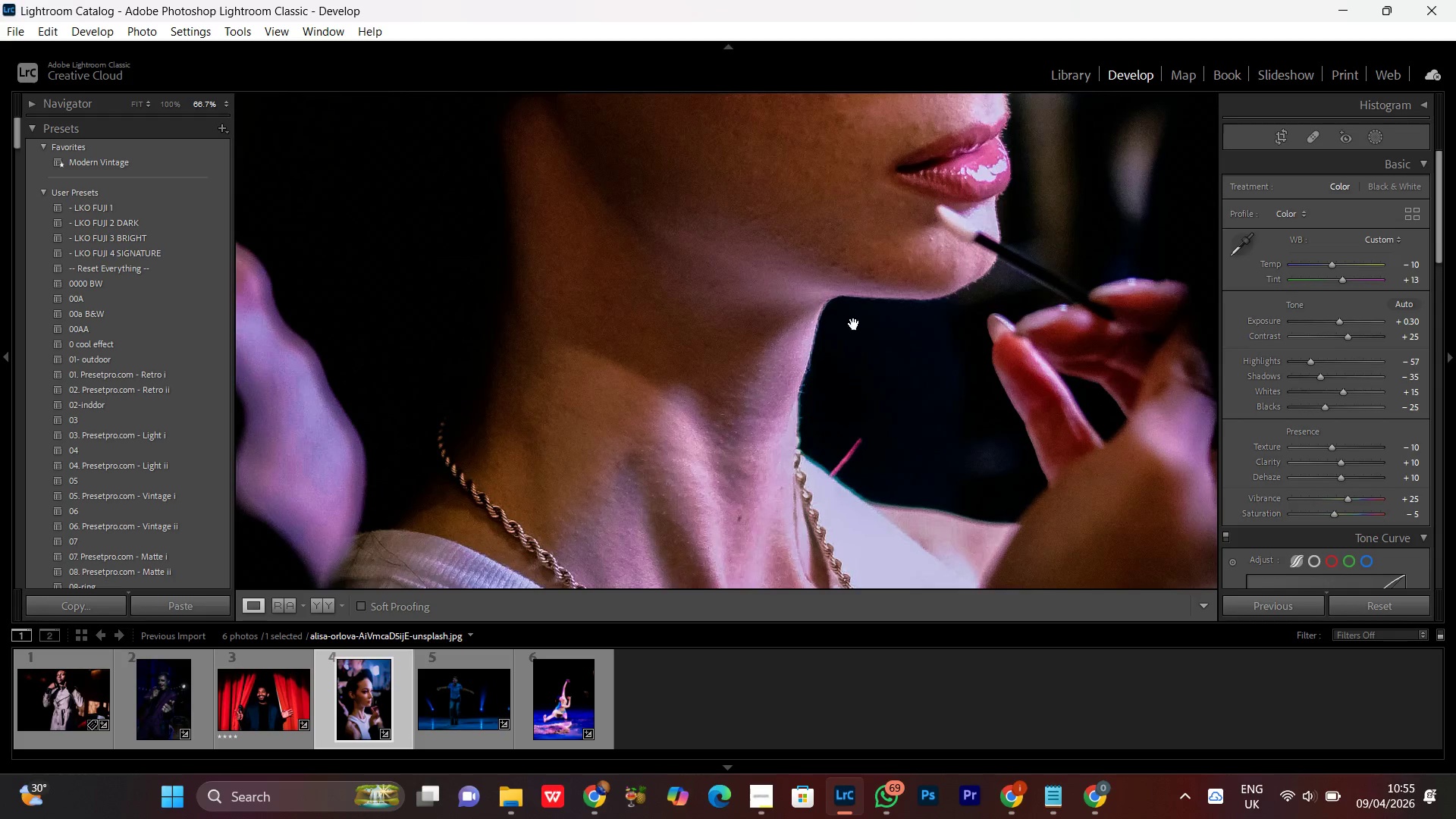 
left_click_drag(start_coordinate=[842, 323], to_coordinate=[696, 430])
 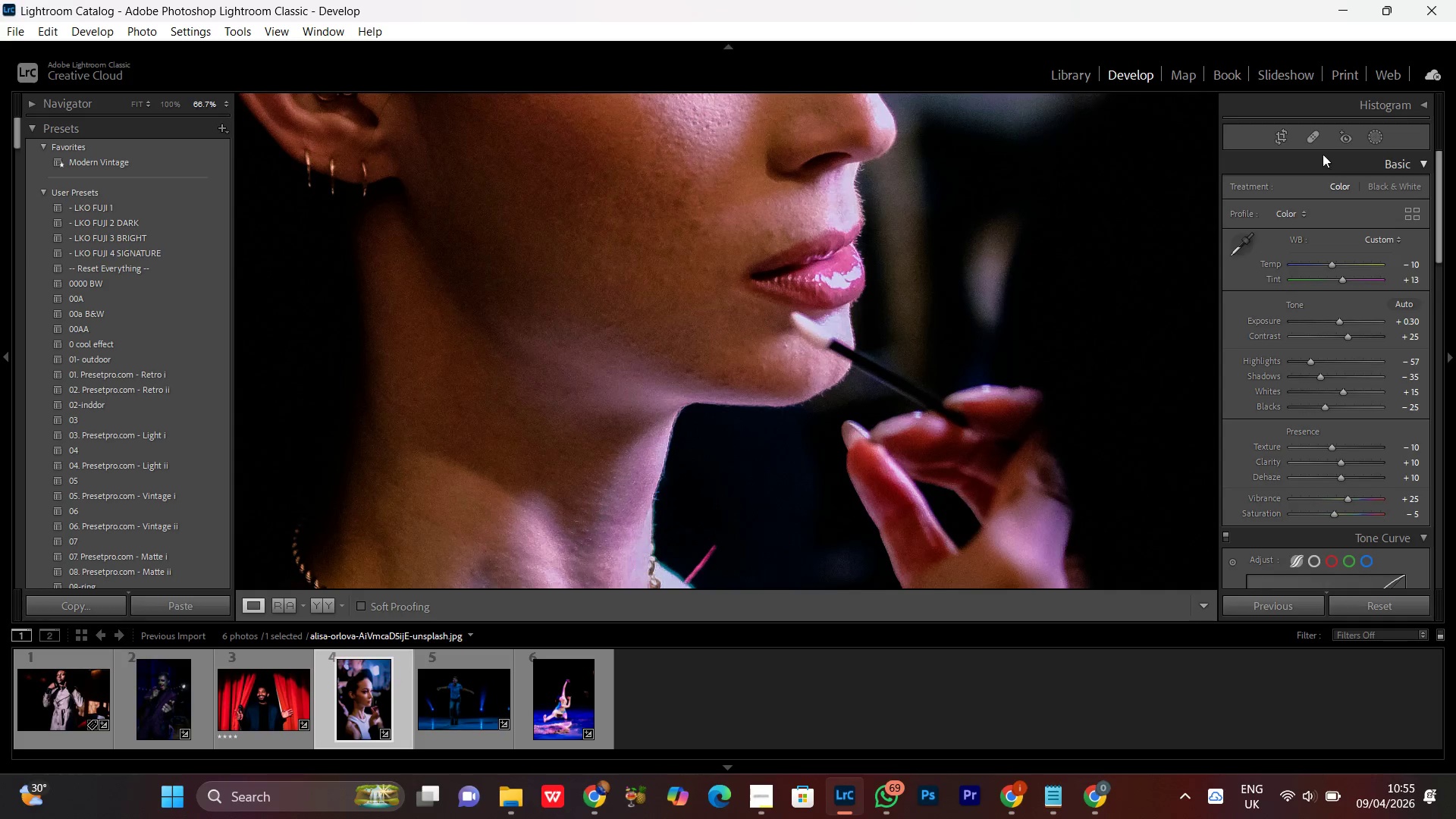 
left_click([1313, 136])
 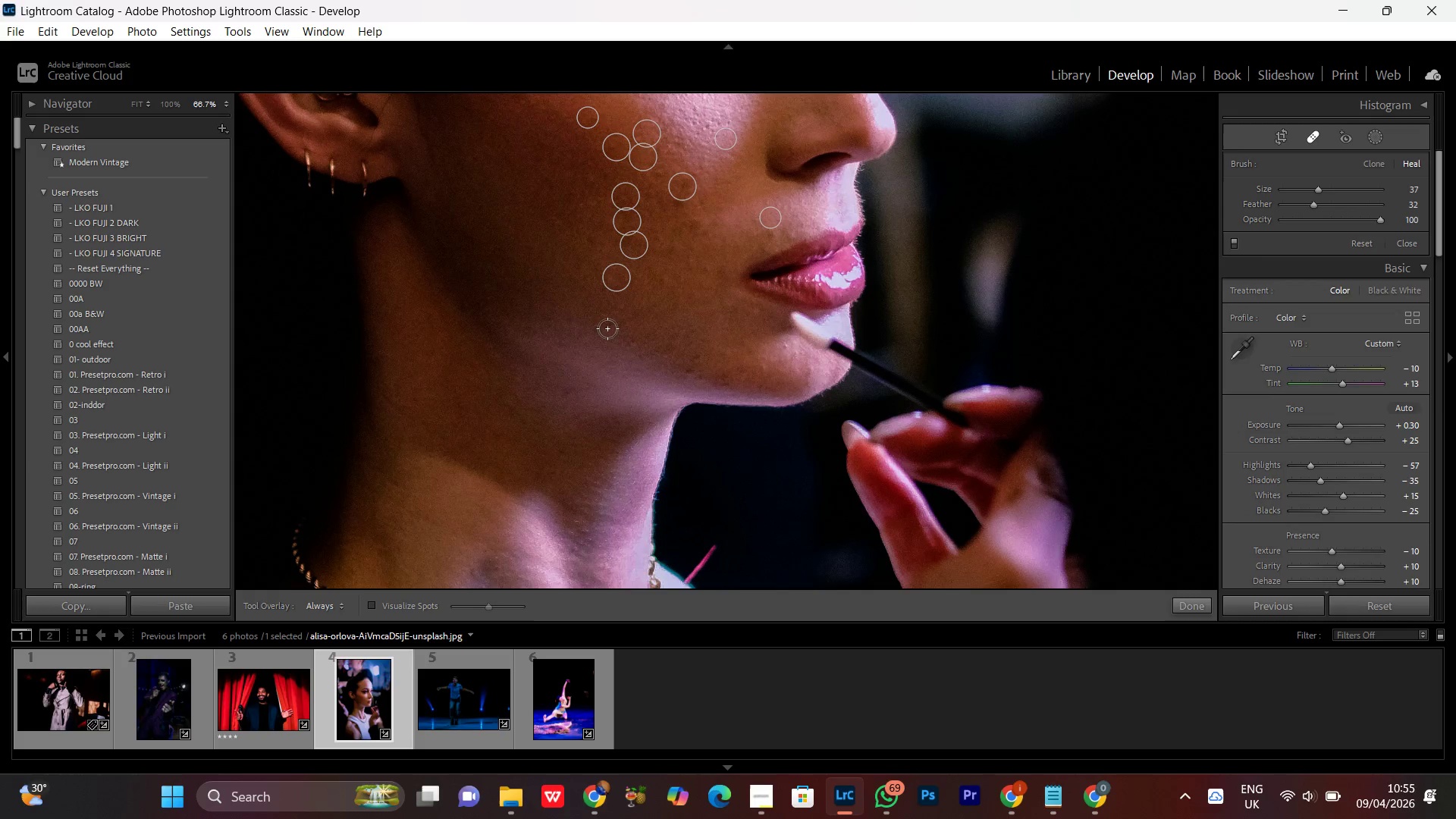 
left_click([607, 323])
 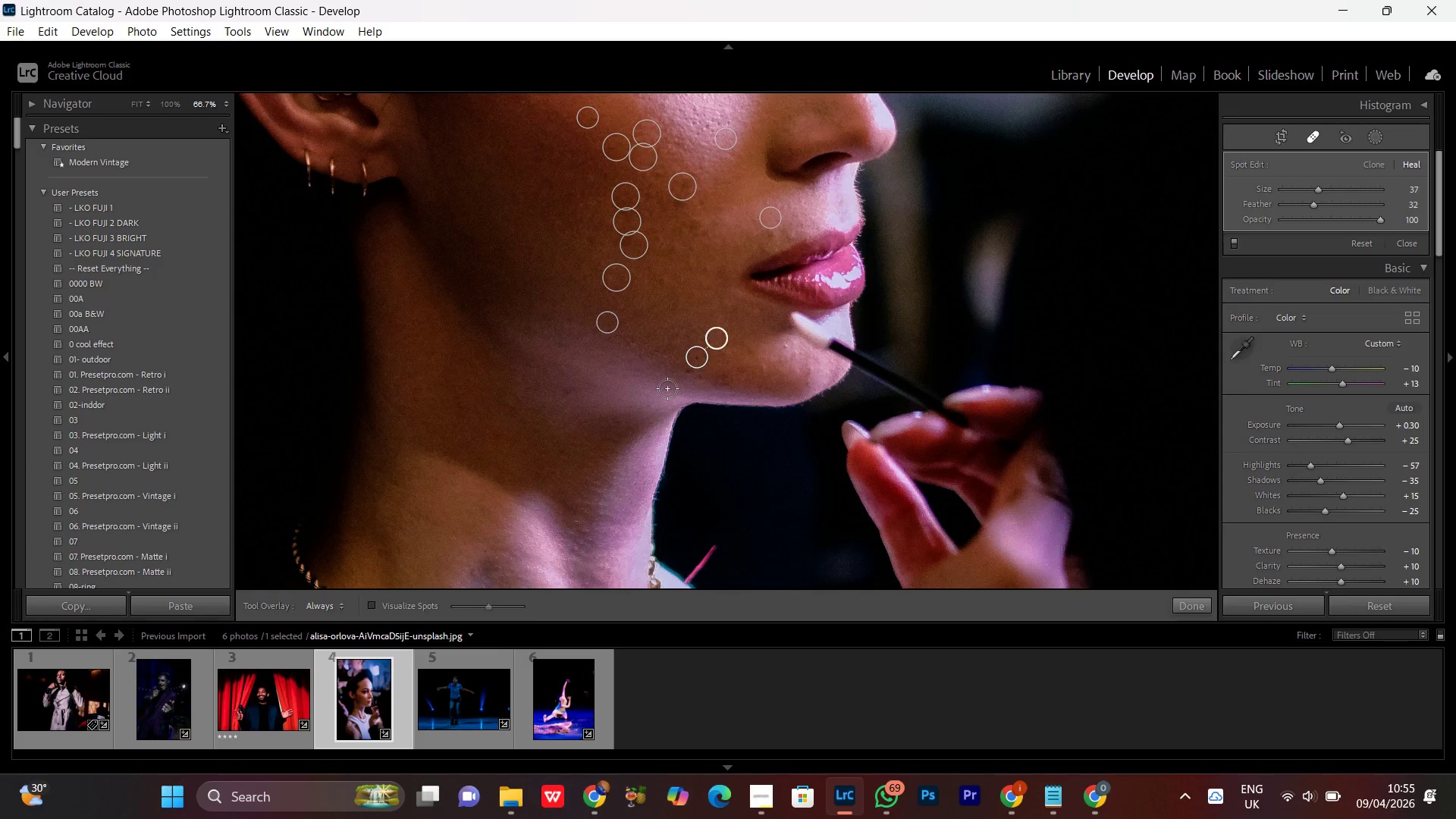 
left_click([687, 375])
 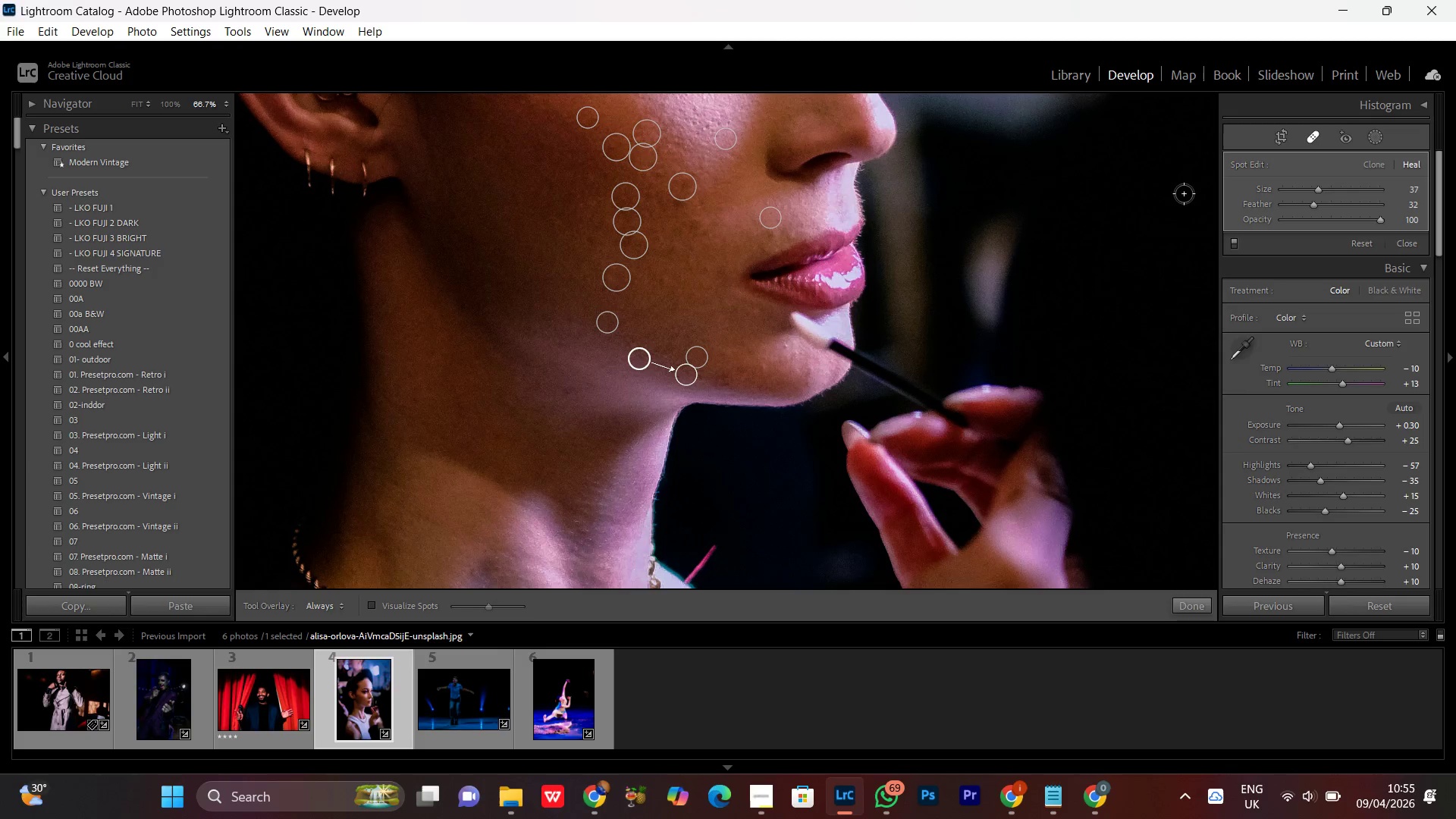 
left_click([1314, 142])
 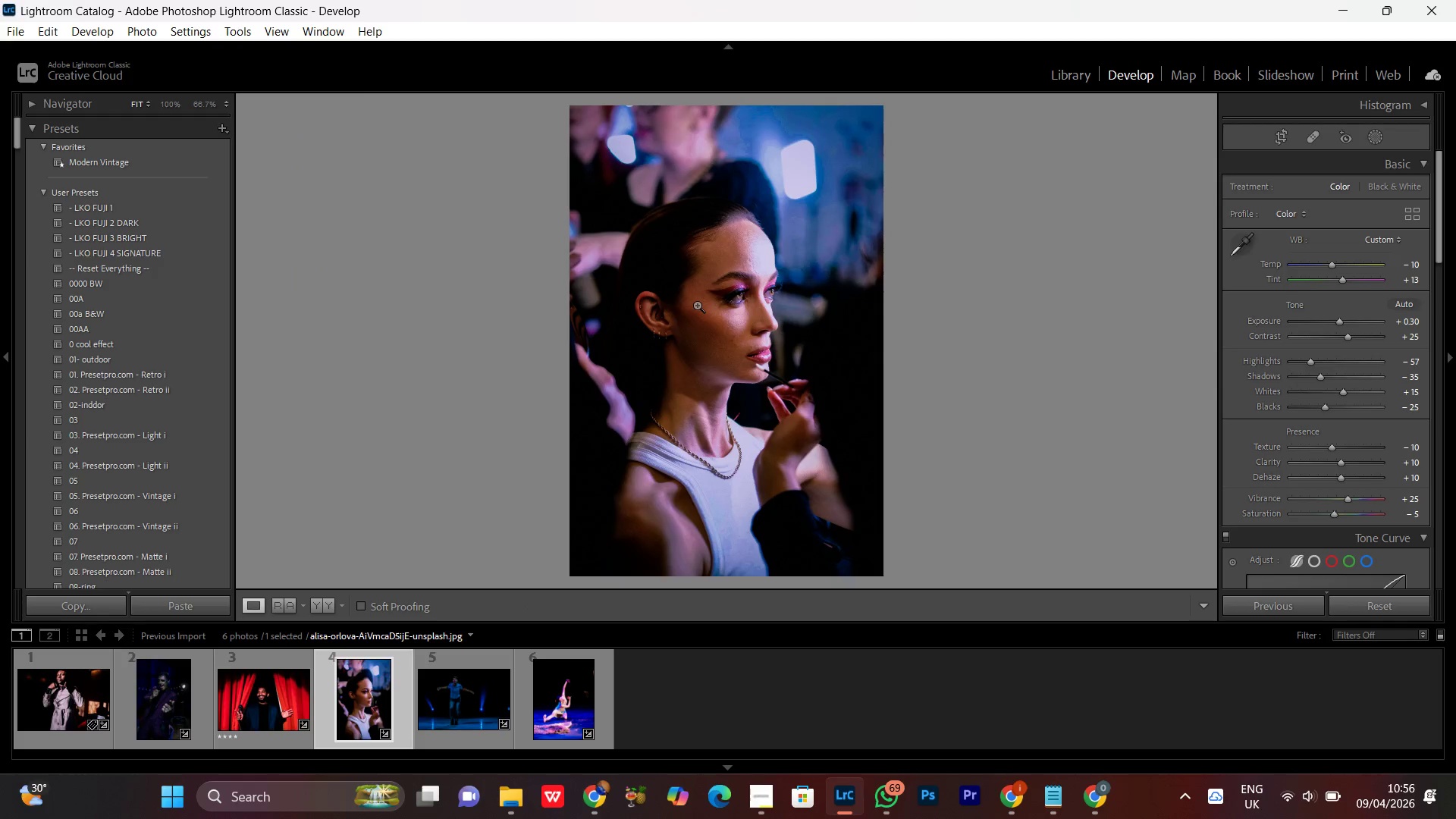 
double_click([695, 303])
 